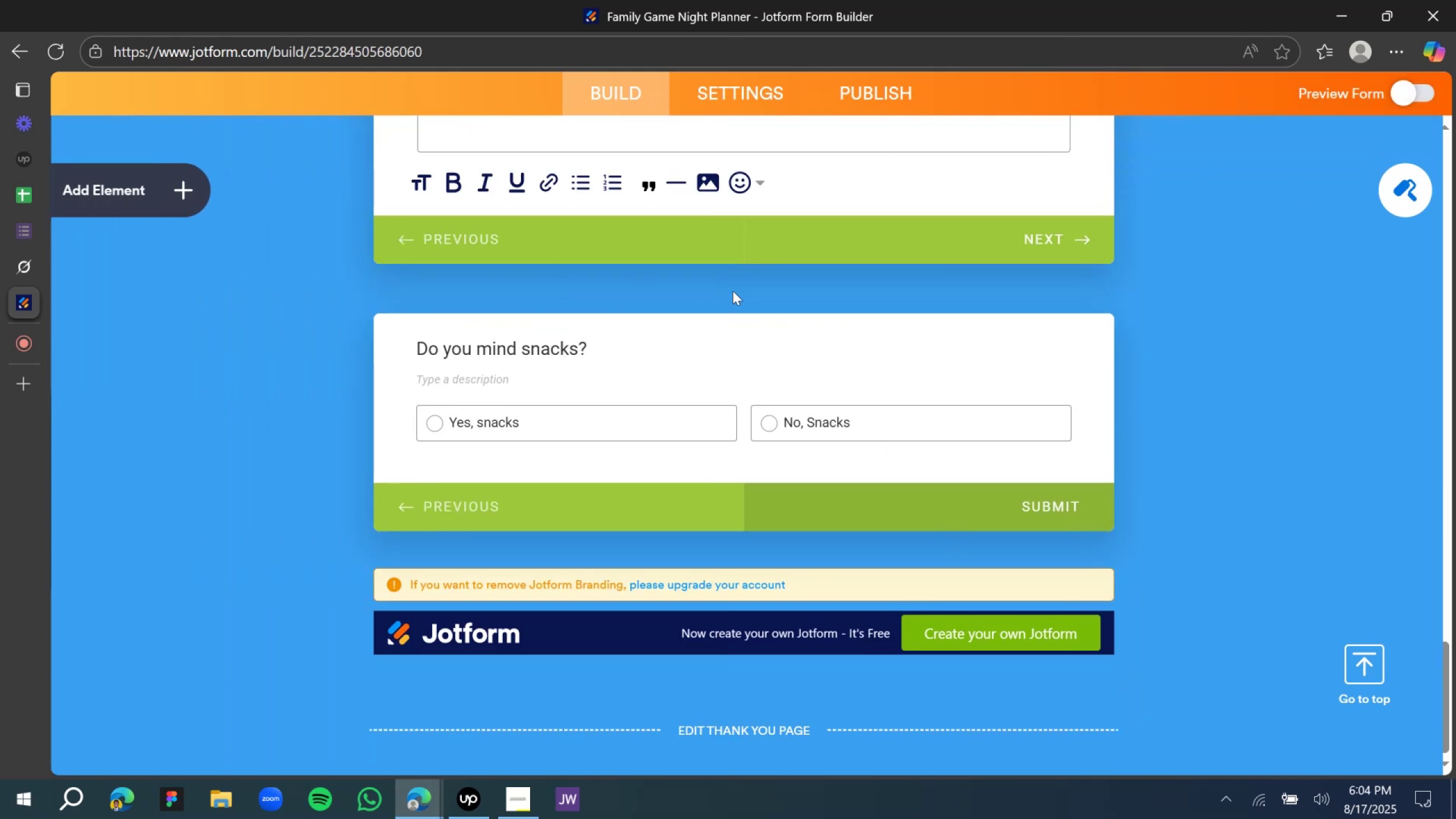 
scroll: coordinate [955, 370], scroll_direction: up, amount: 11.0
 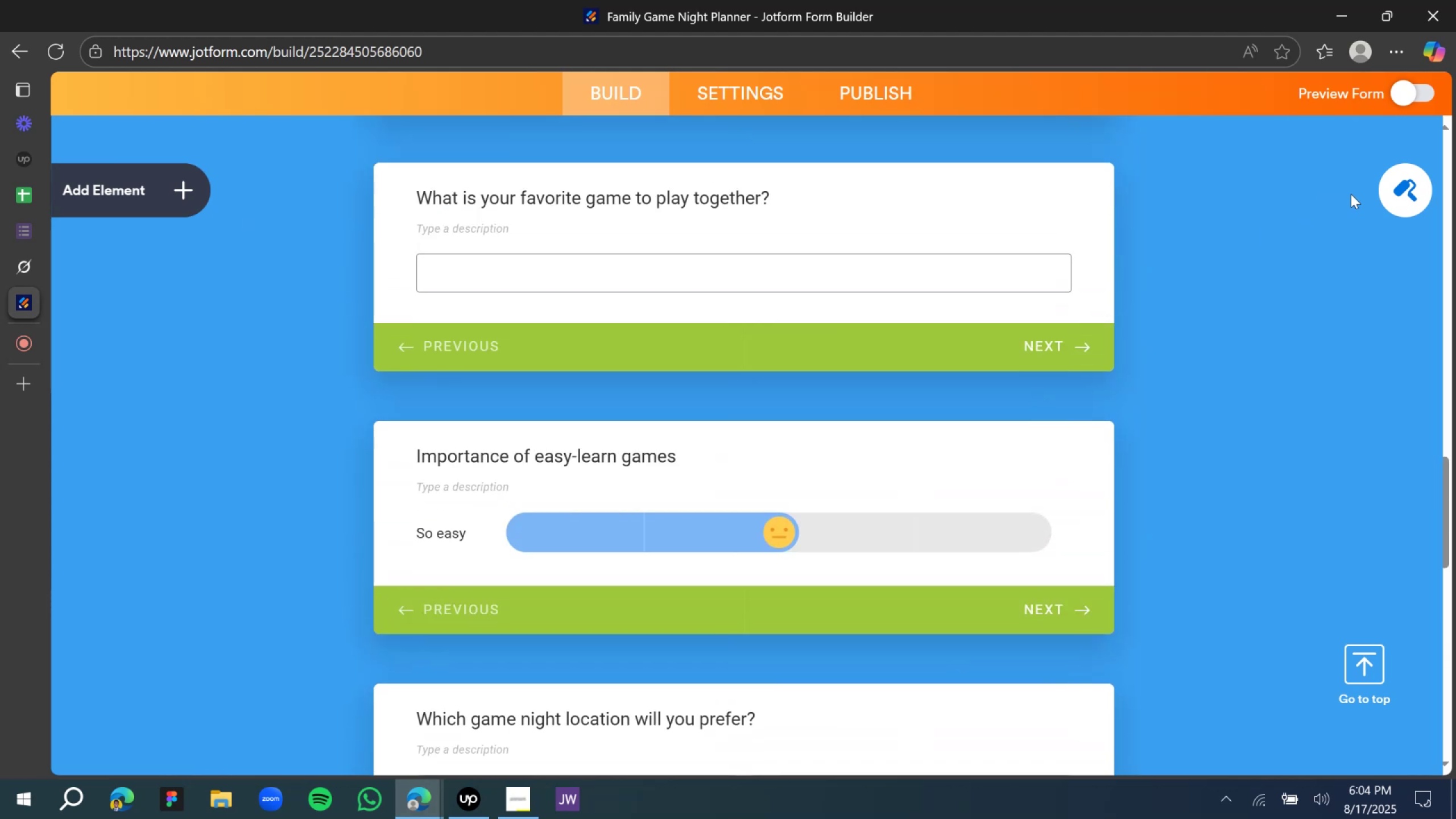 
left_click([1405, 189])
 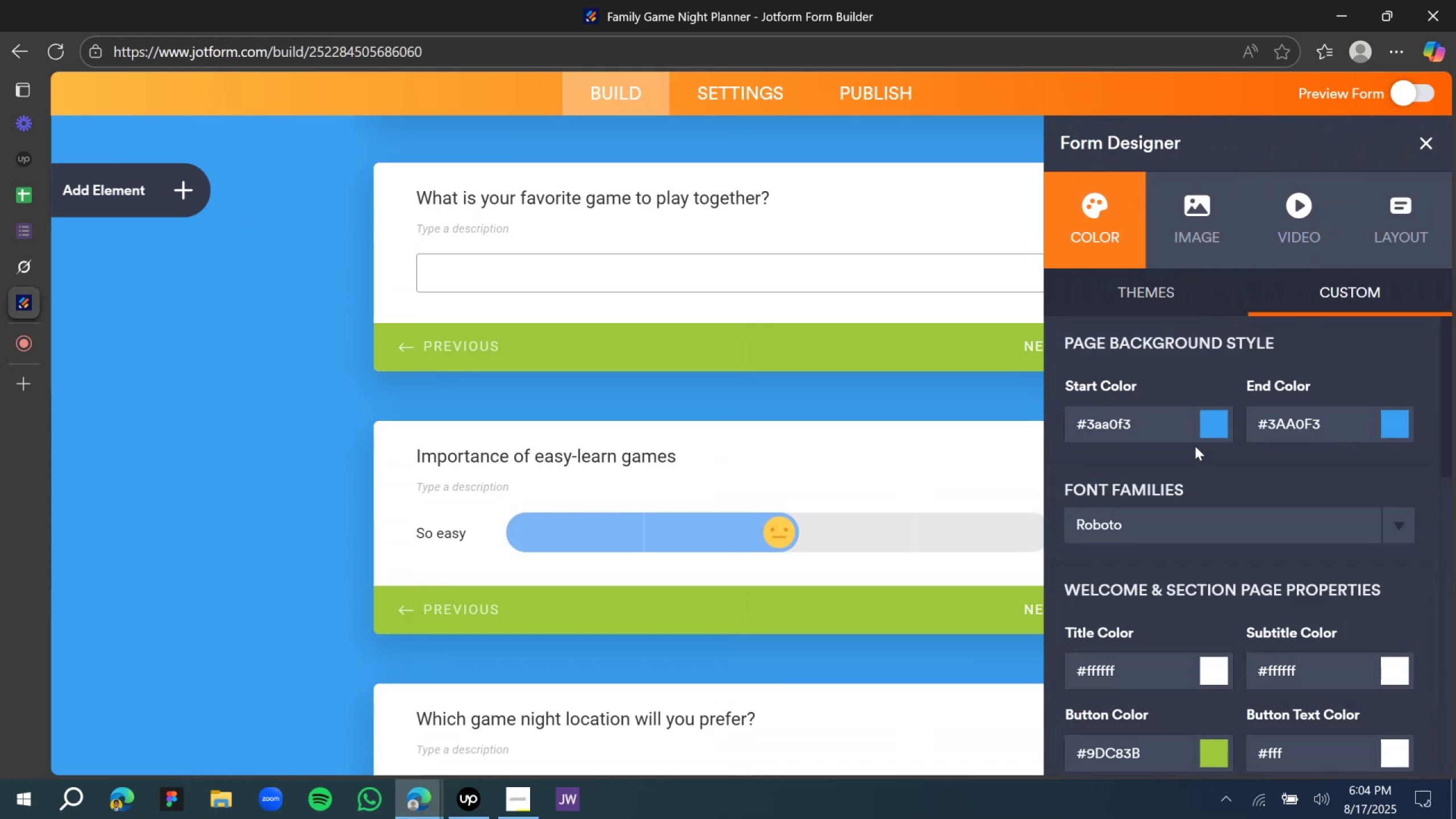 
wait(6.86)
 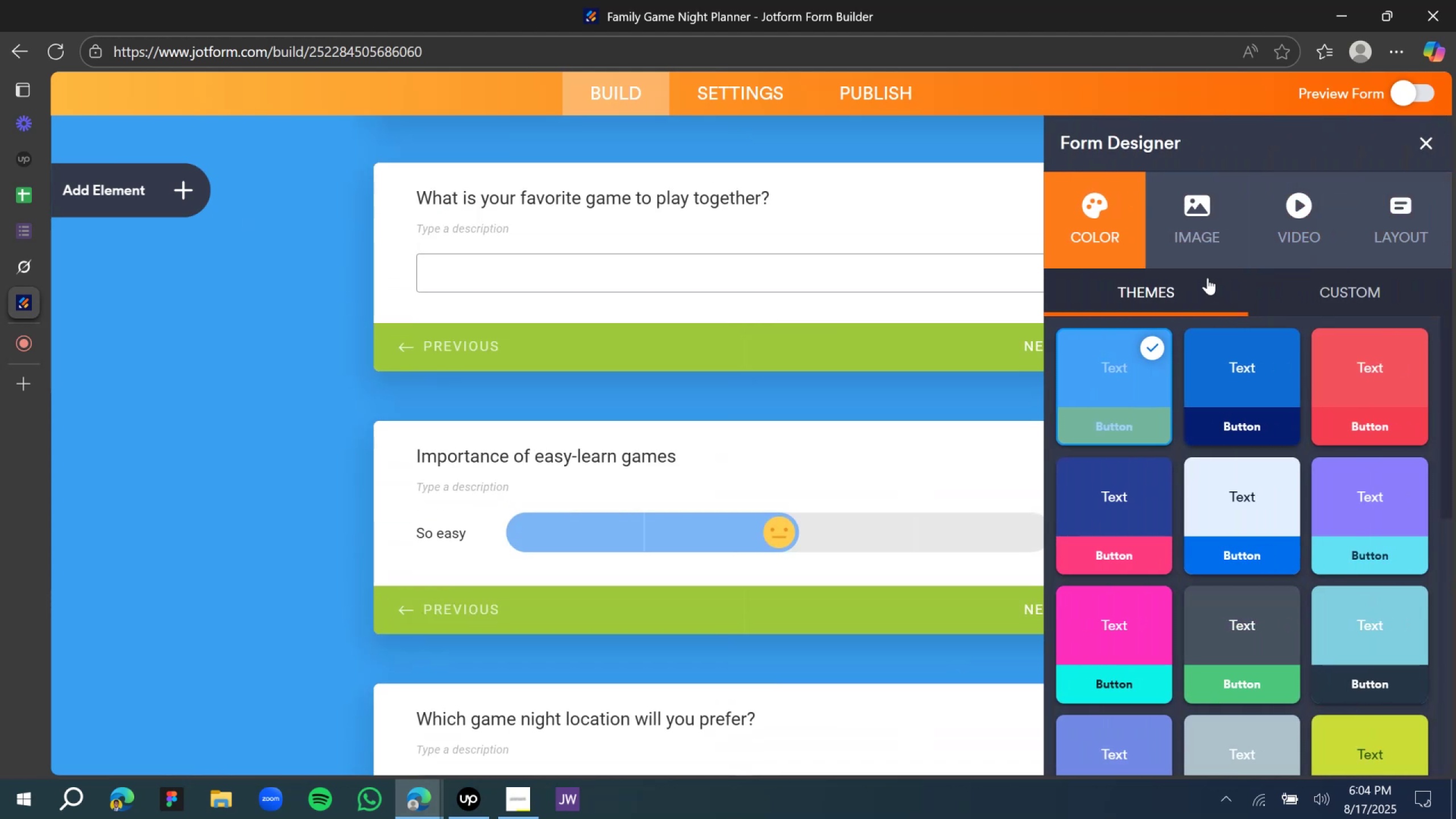 
left_click_drag(start_coordinate=[1164, 485], to_coordinate=[1168, 543])
 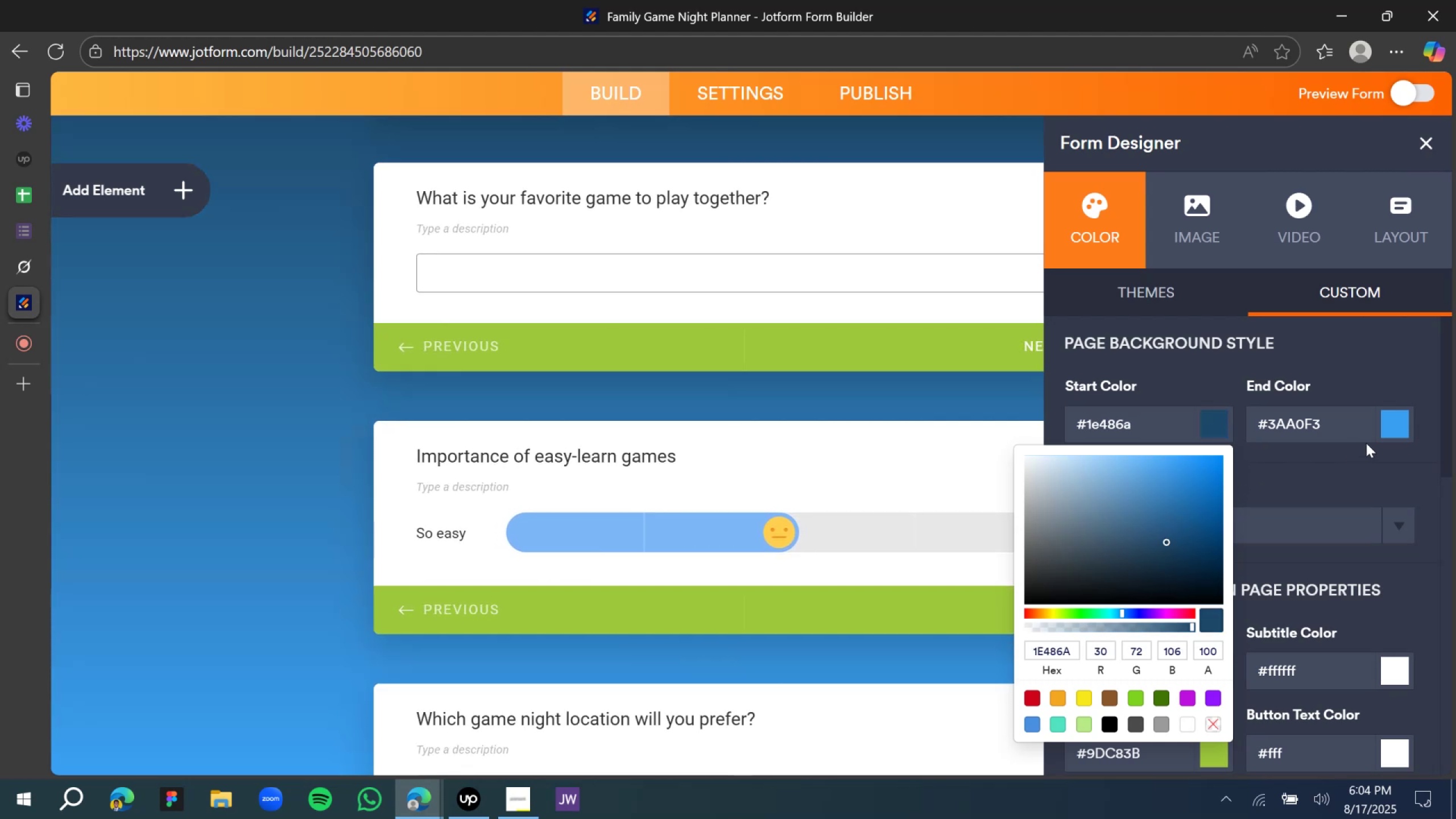 
left_click([1392, 436])
 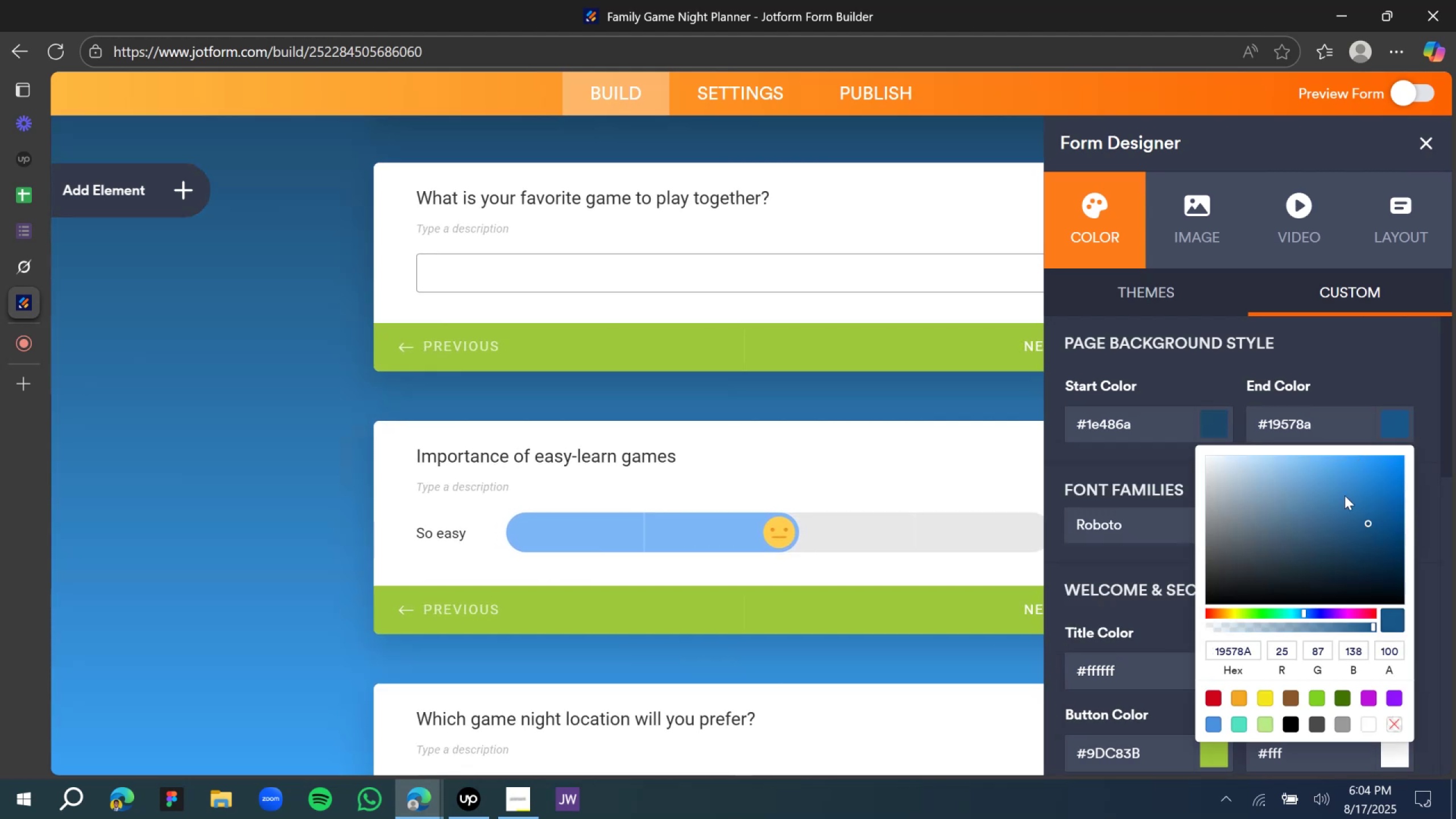 
left_click([1324, 470])
 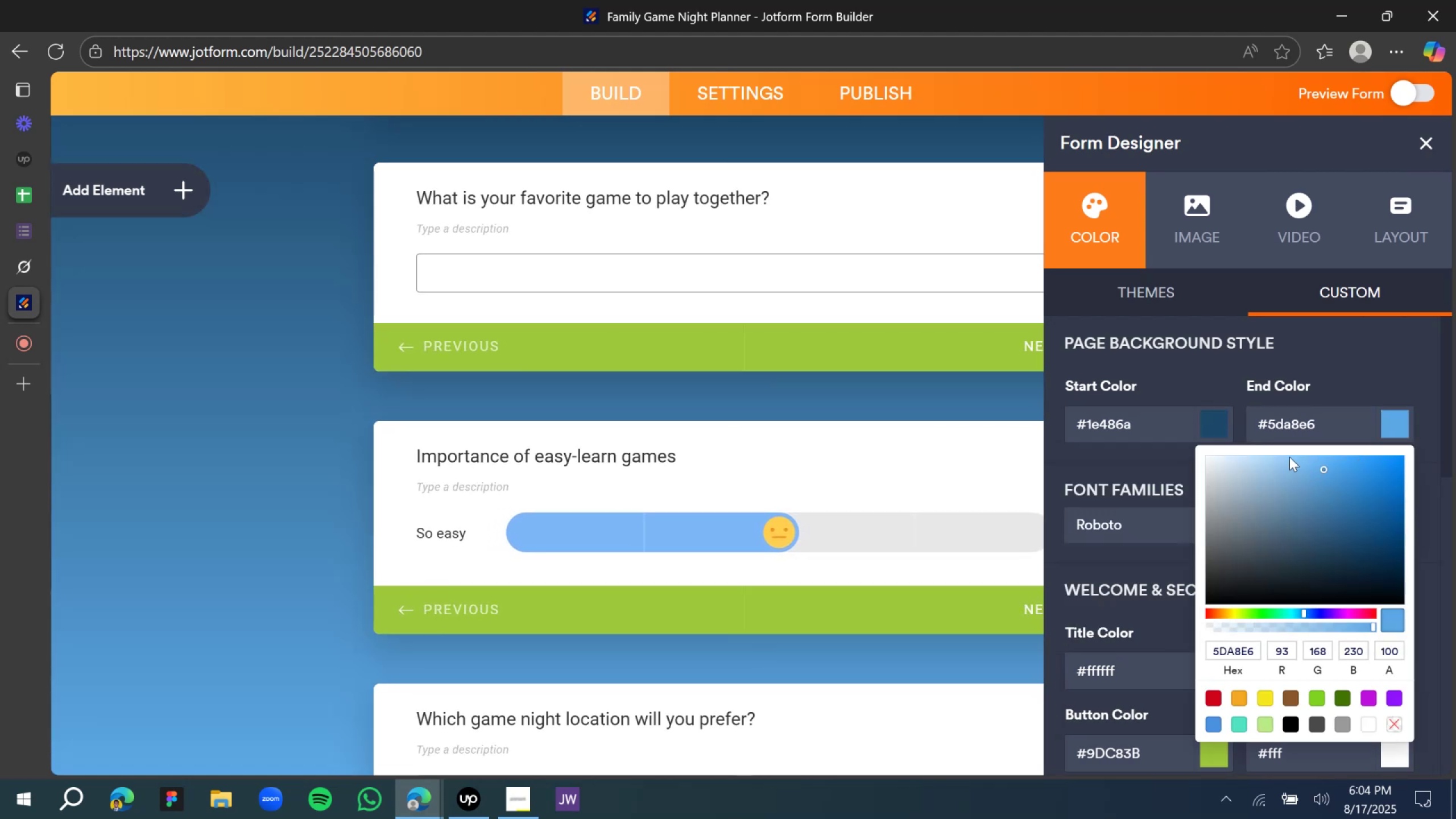 
left_click([1218, 430])
 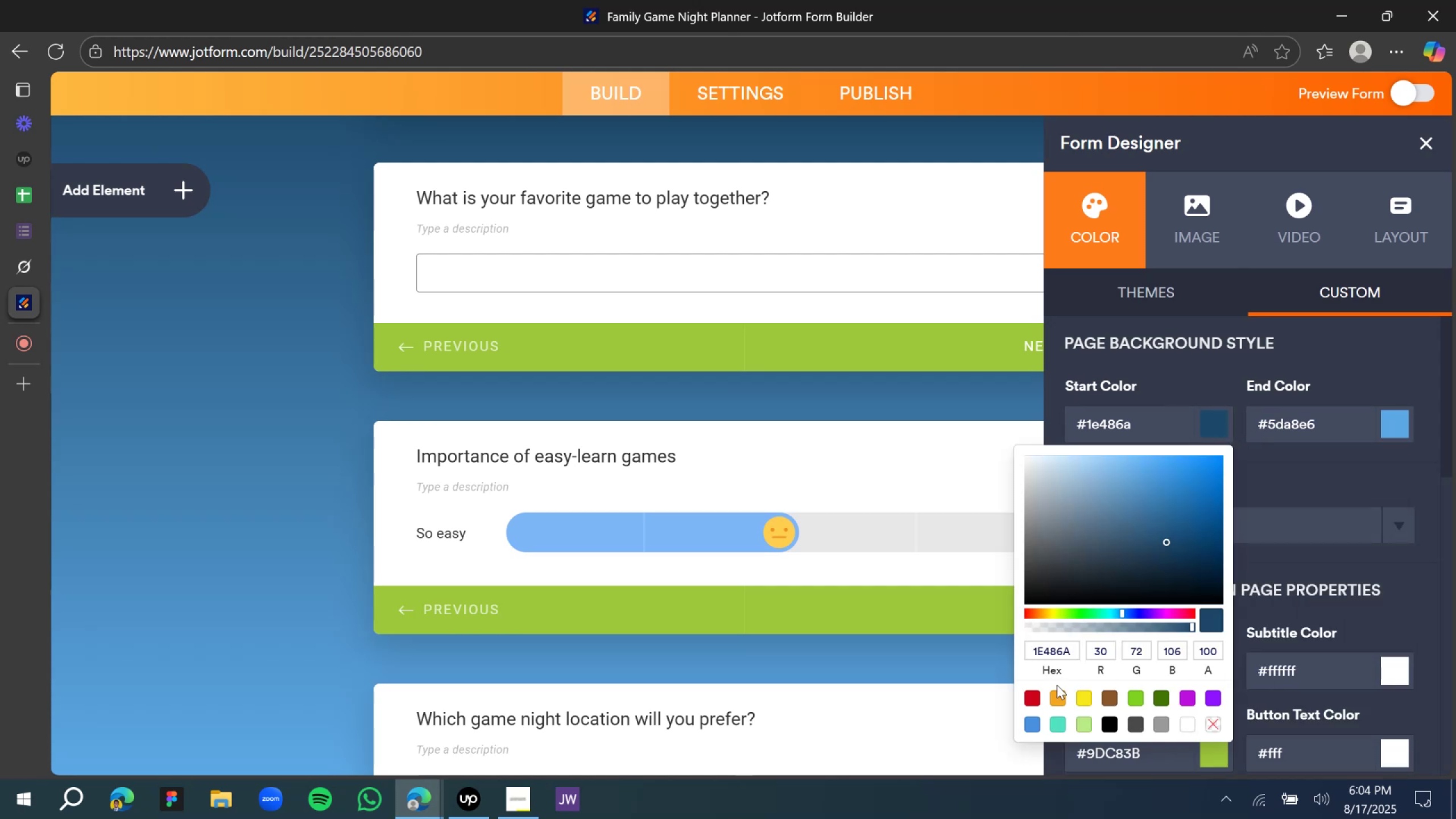 
left_click([1060, 698])
 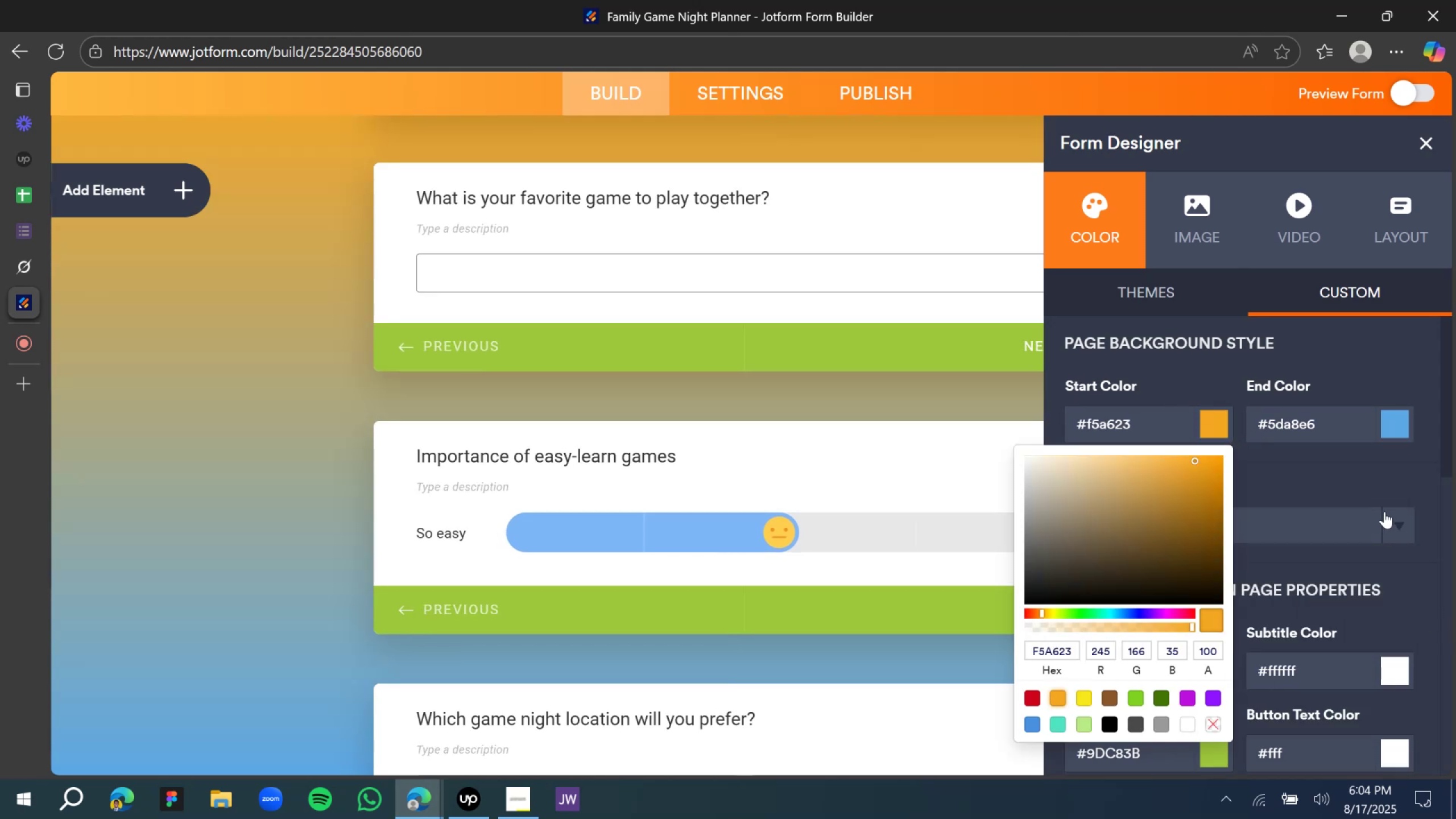 
left_click([1391, 527])
 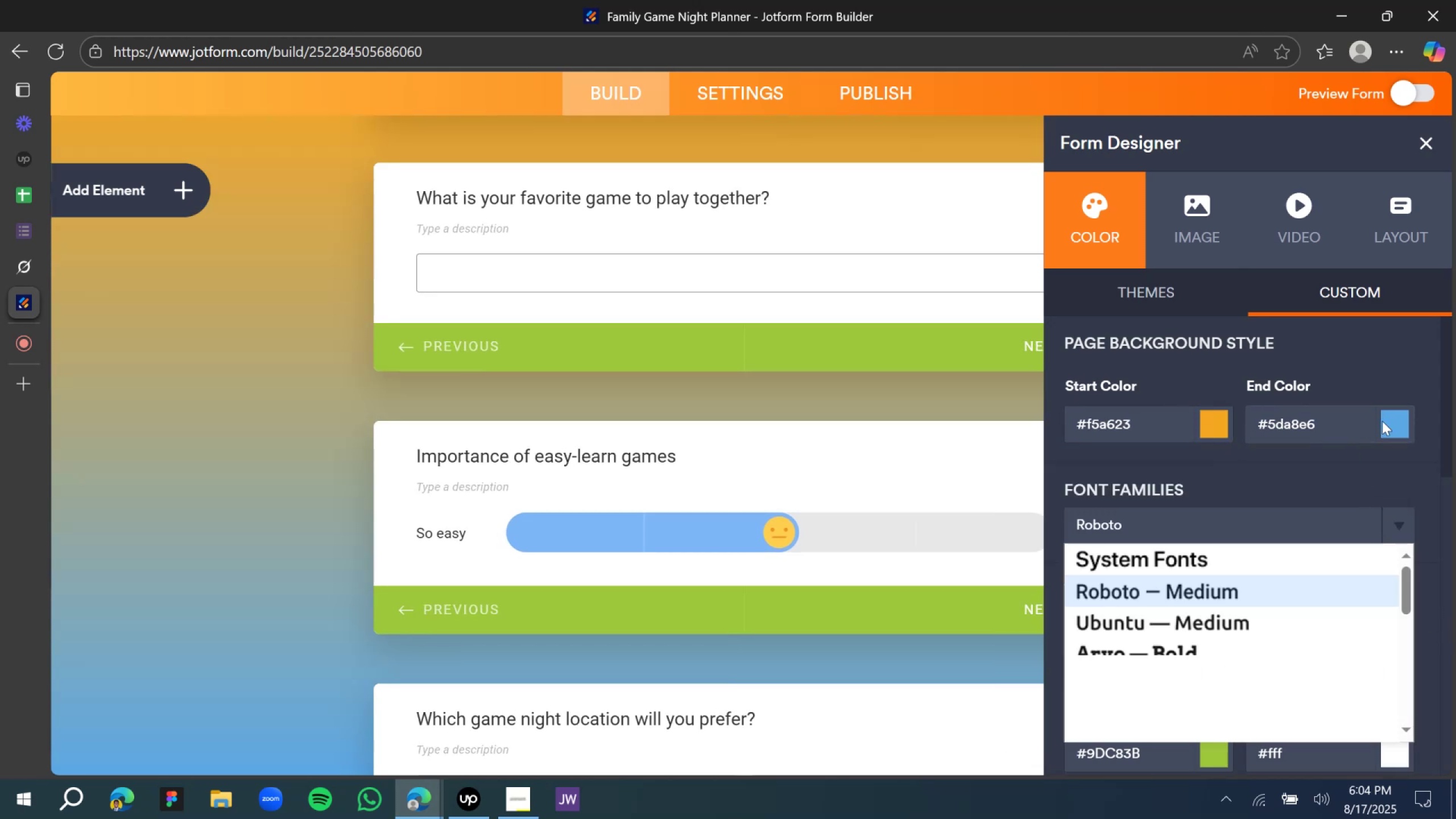 
left_click([1393, 429])
 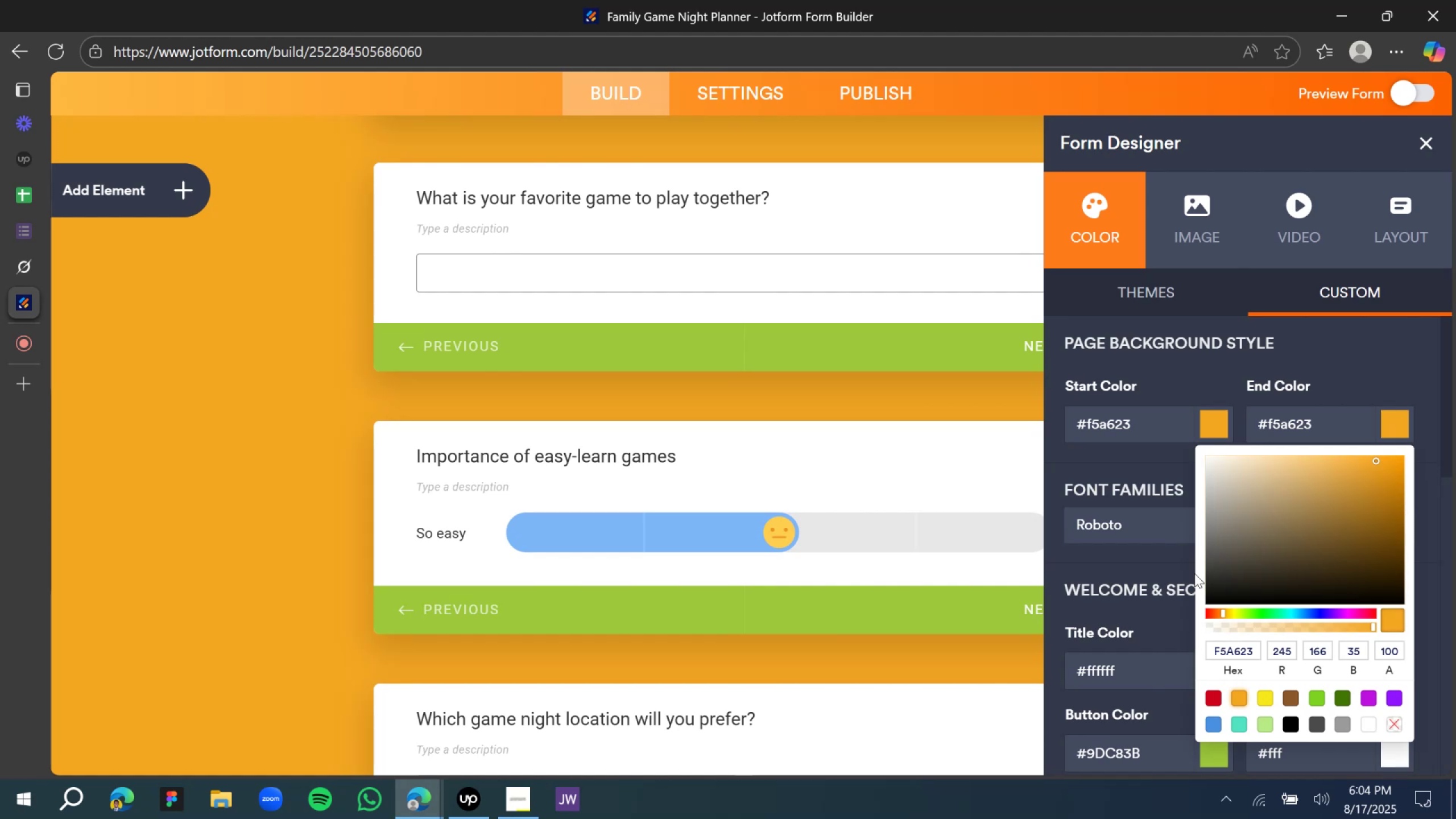 
wait(5.36)
 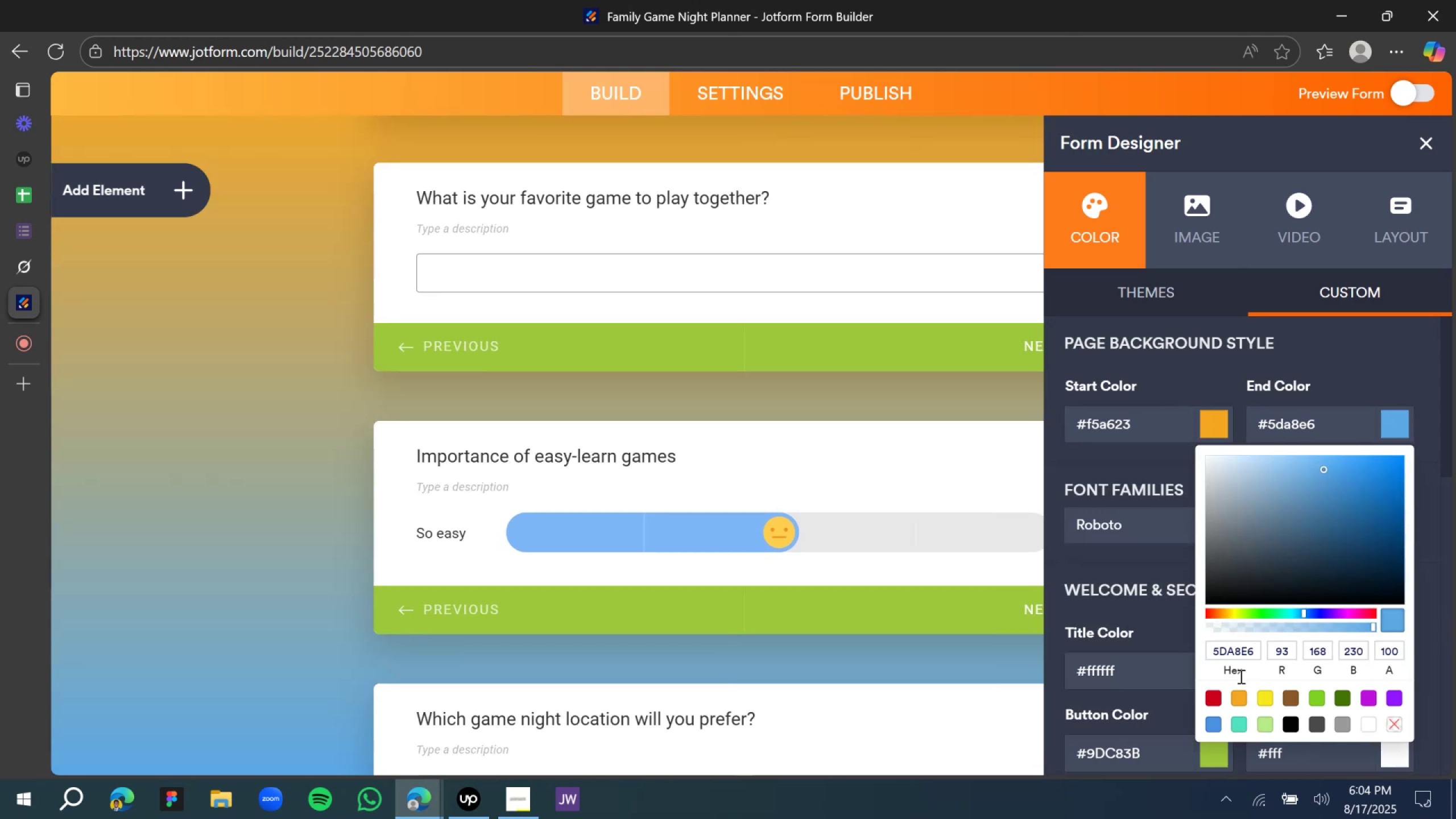 
left_click_drag(start_coordinate=[1381, 482], to_coordinate=[1385, 487])
 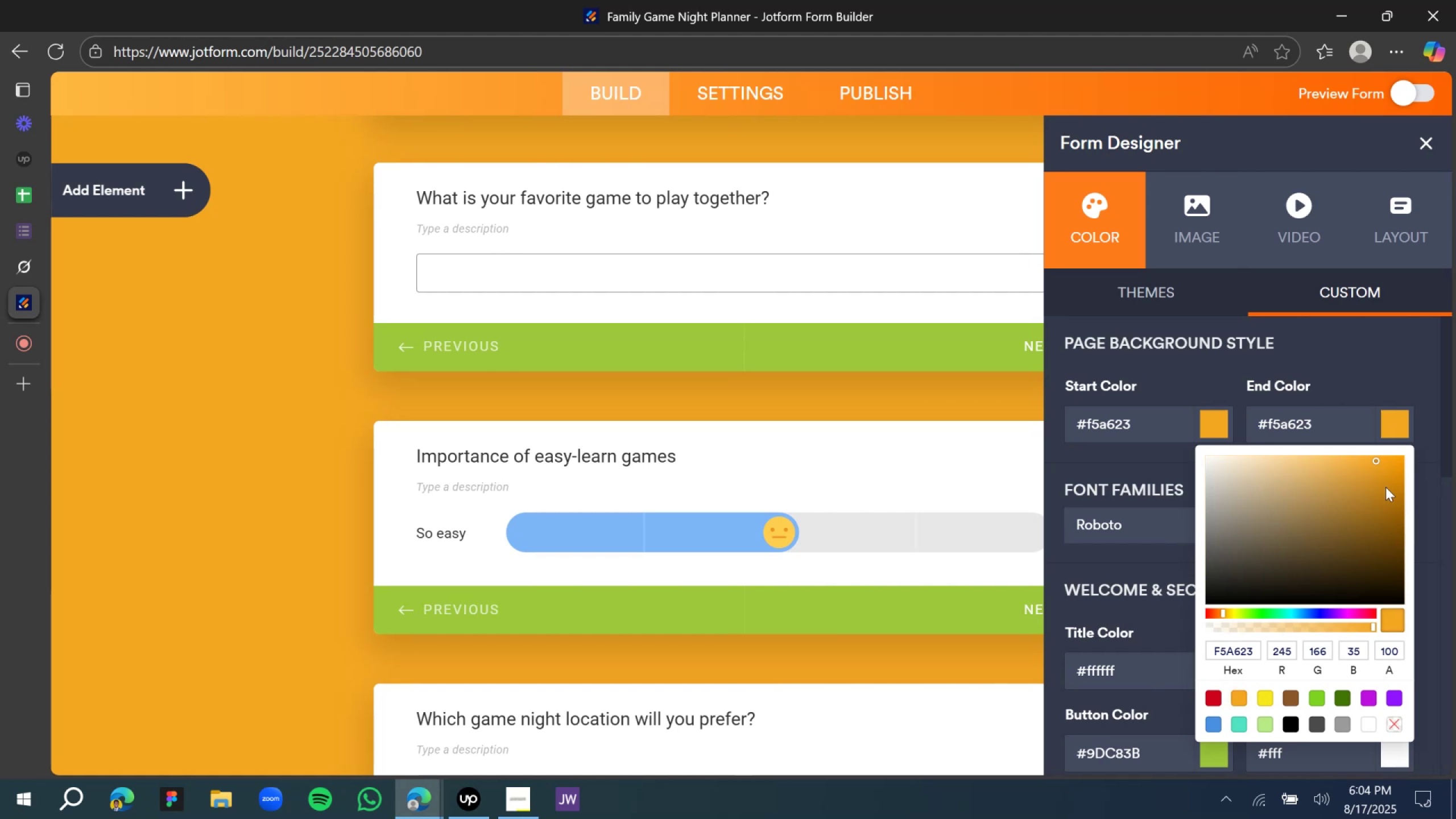 
left_click_drag(start_coordinate=[1385, 487], to_coordinate=[1404, 500])
 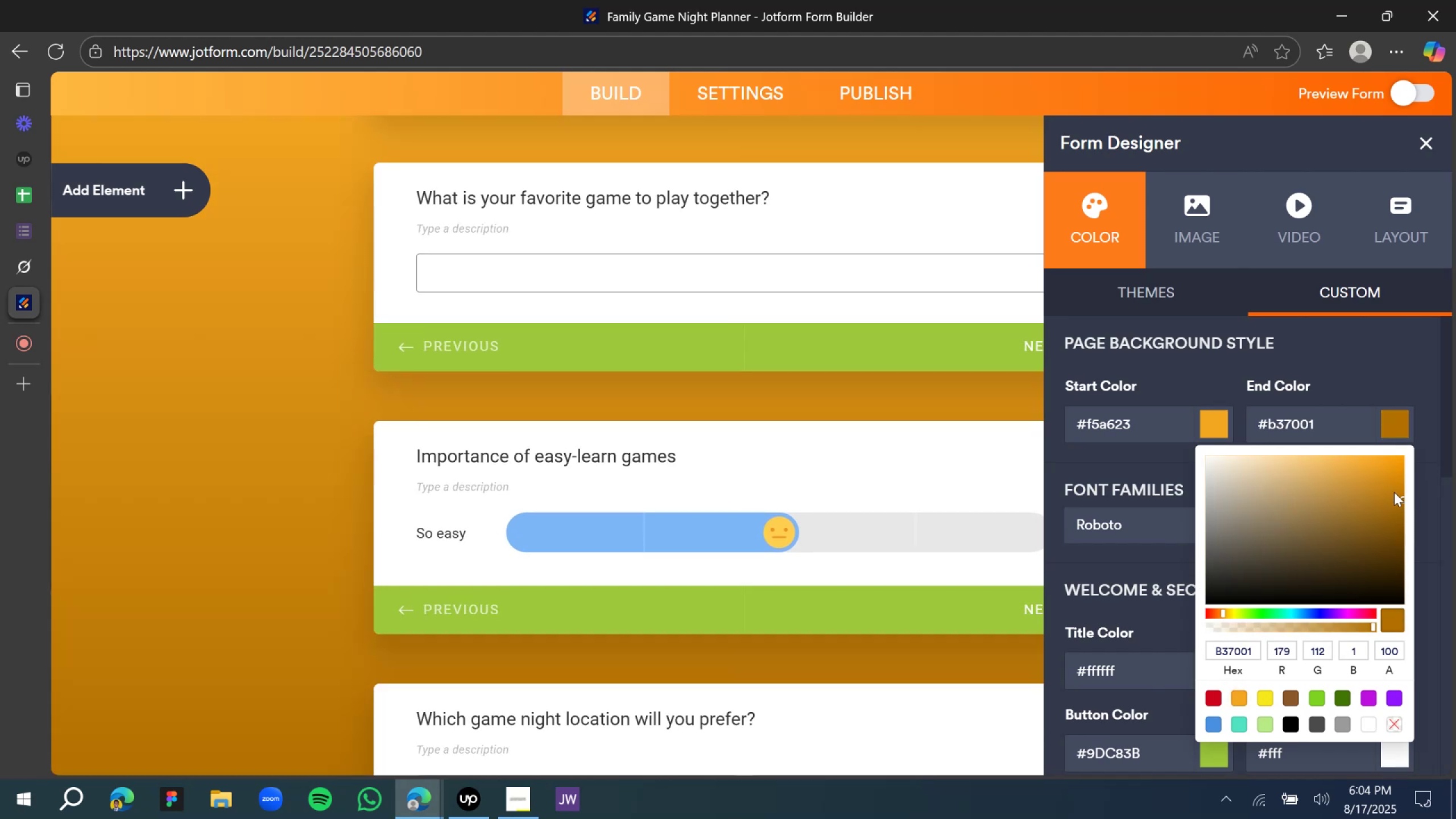 
left_click([1393, 487])
 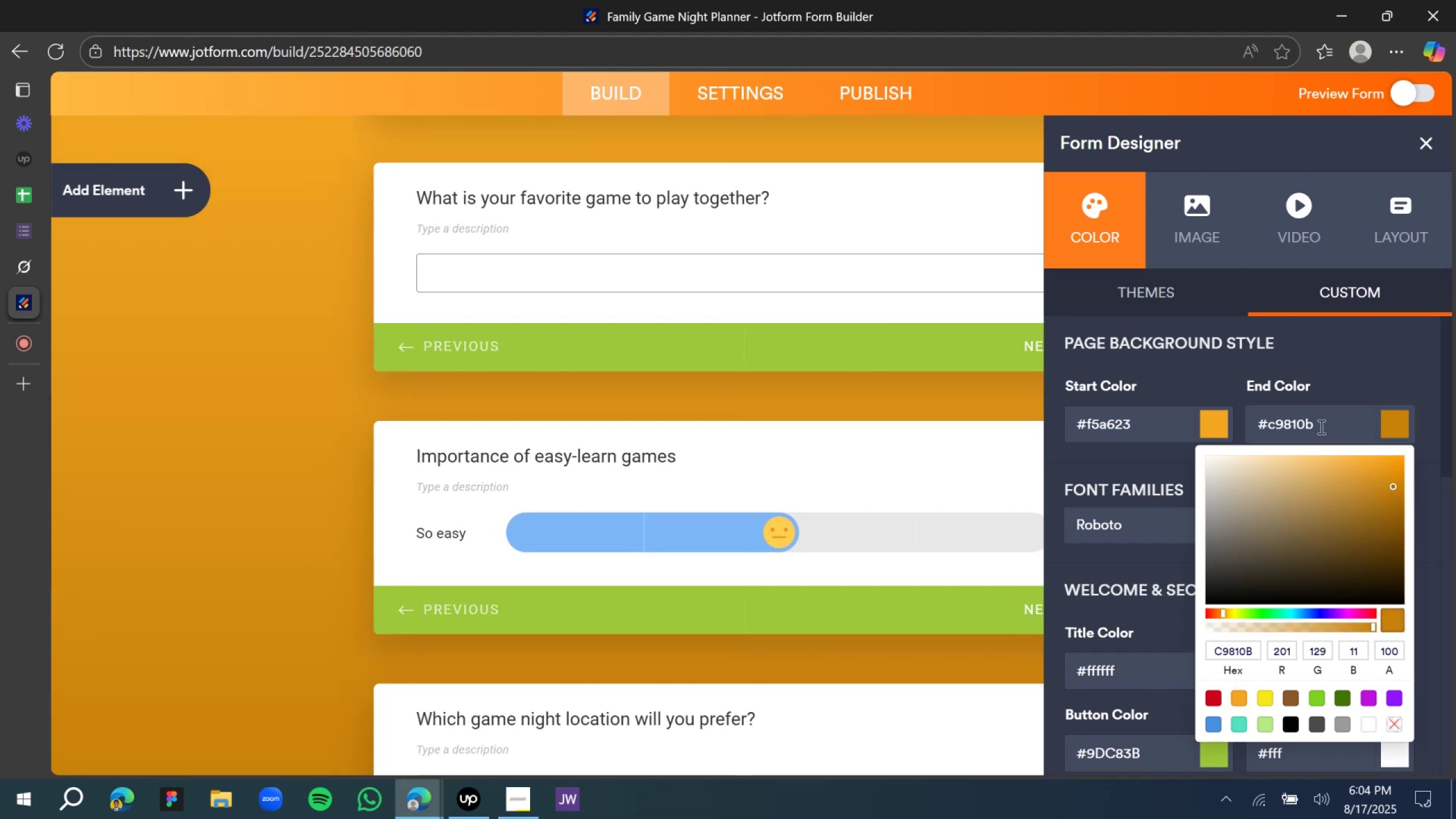 
double_click([1321, 423])
 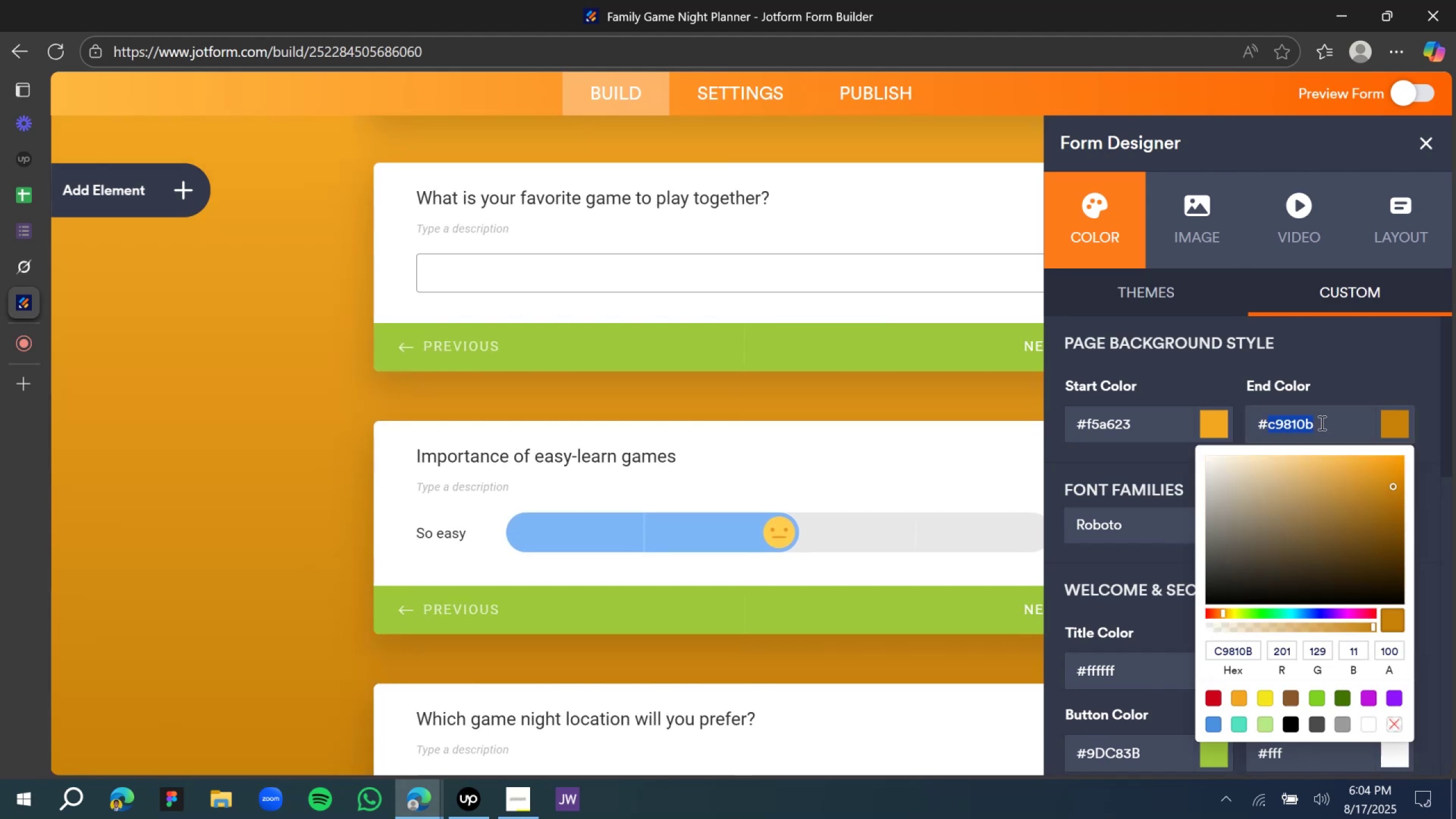 
triple_click([1321, 423])
 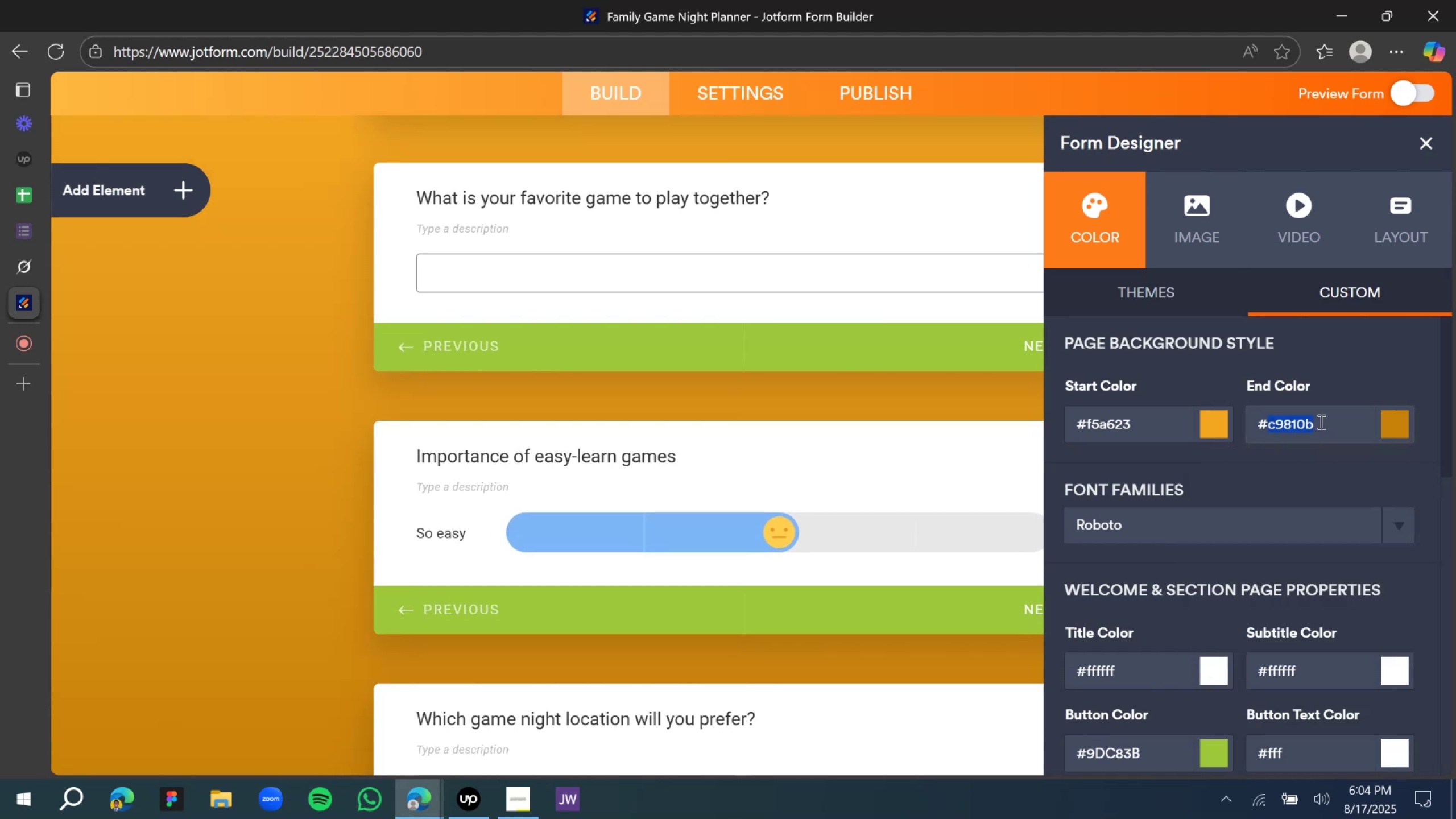 
key(Control+C)
 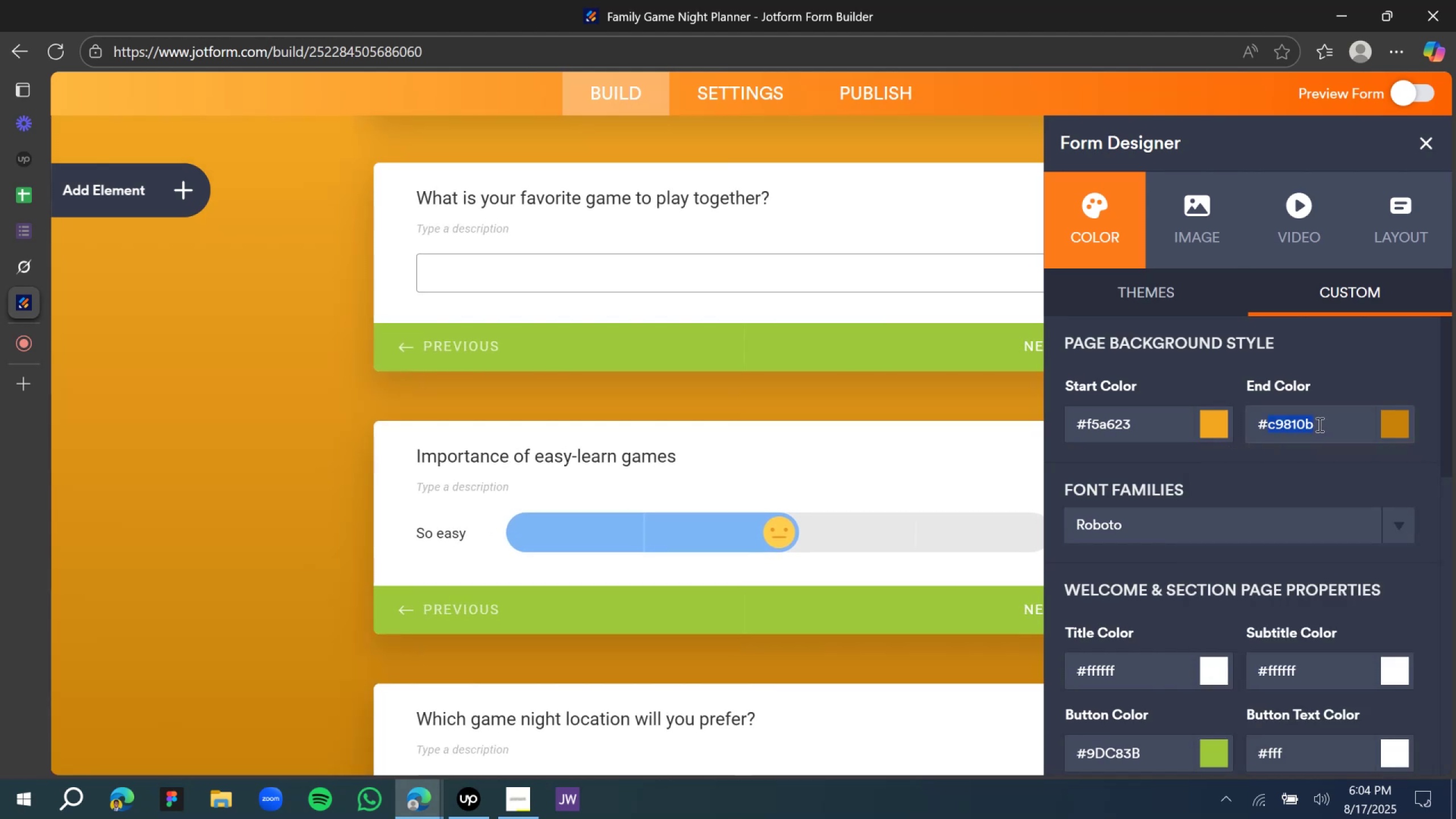 
key(Control+C)
 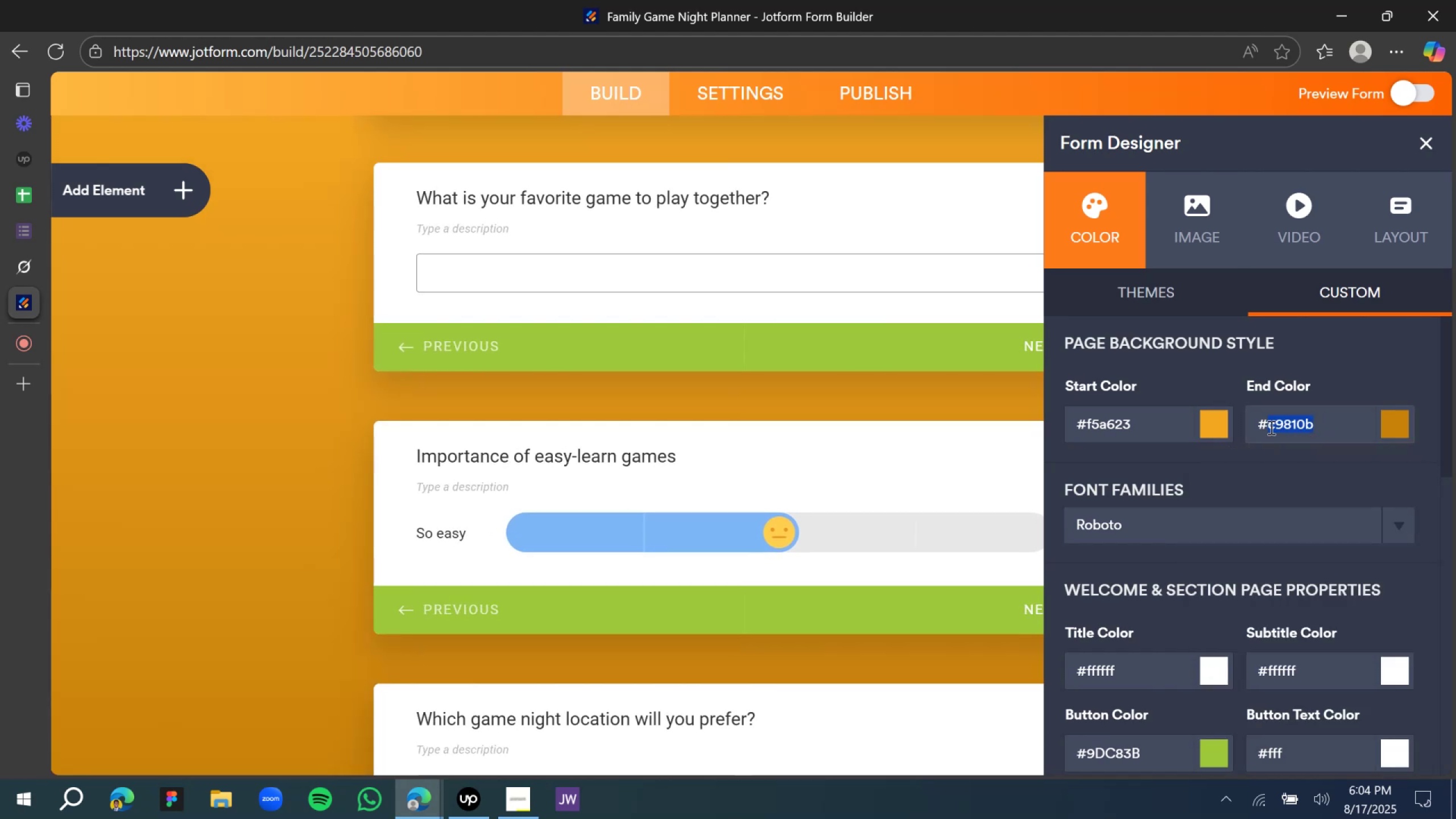 
key(Control+C)
 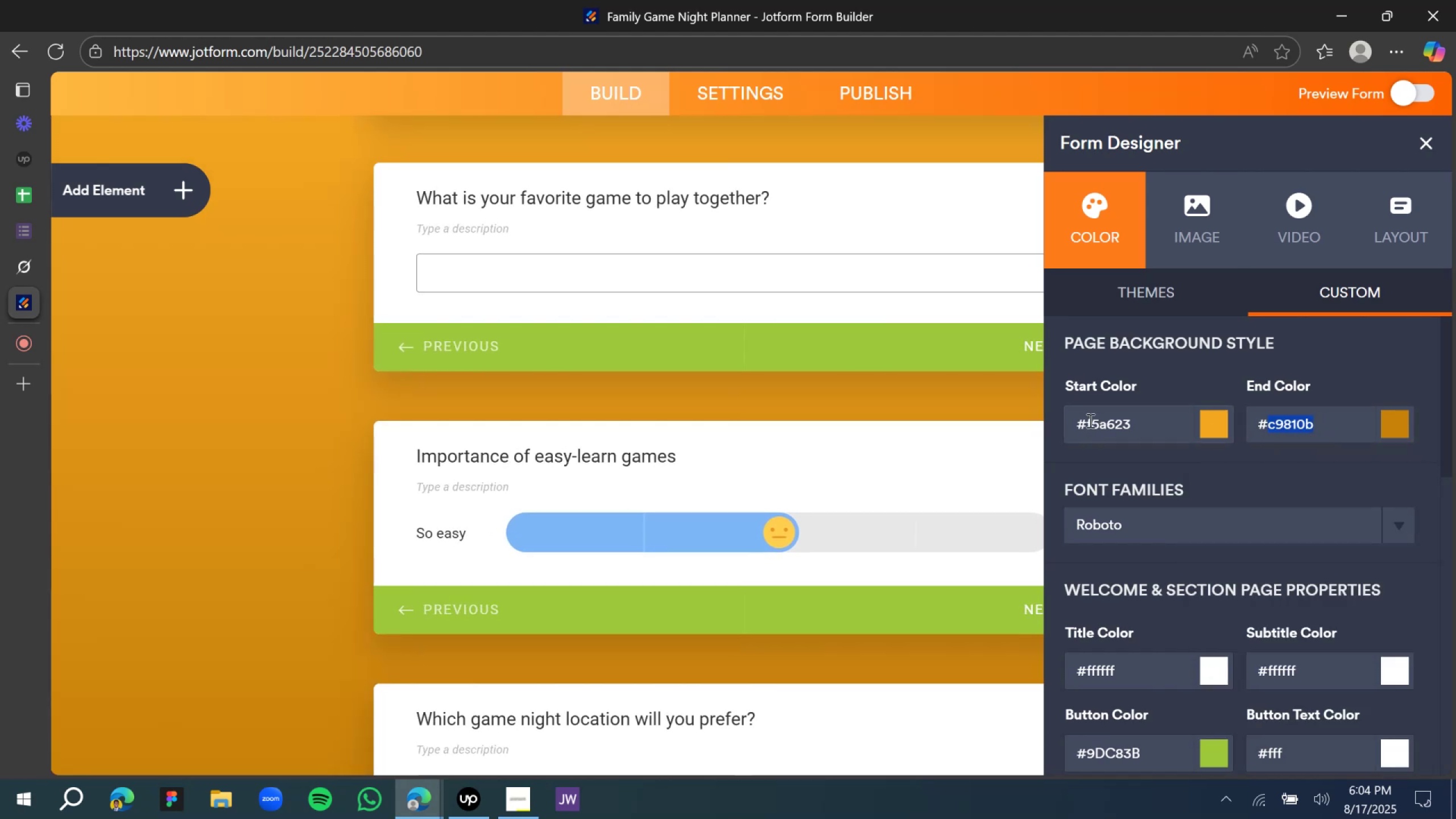 
double_click([1089, 420])
 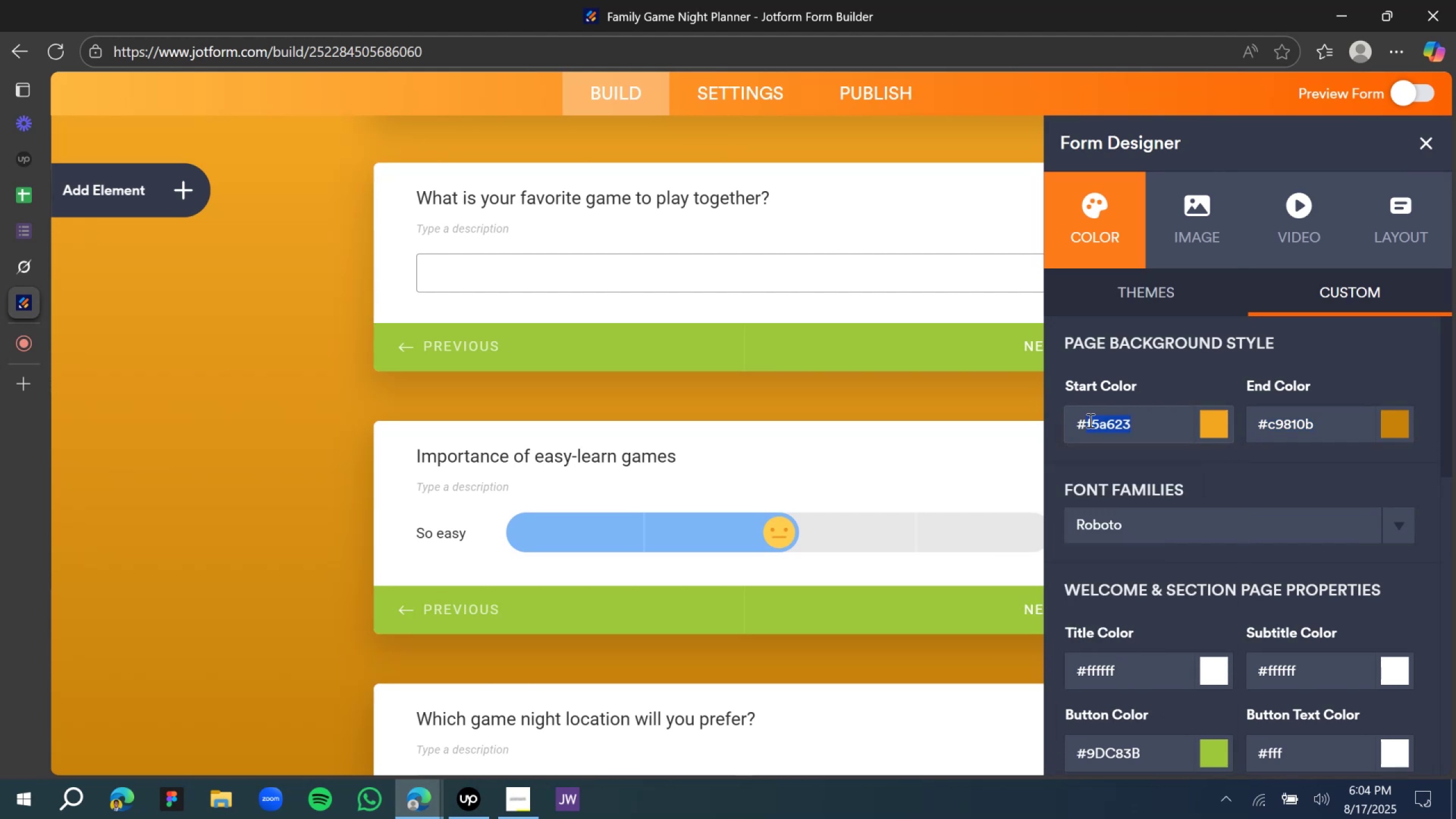 
triple_click([1089, 420])
 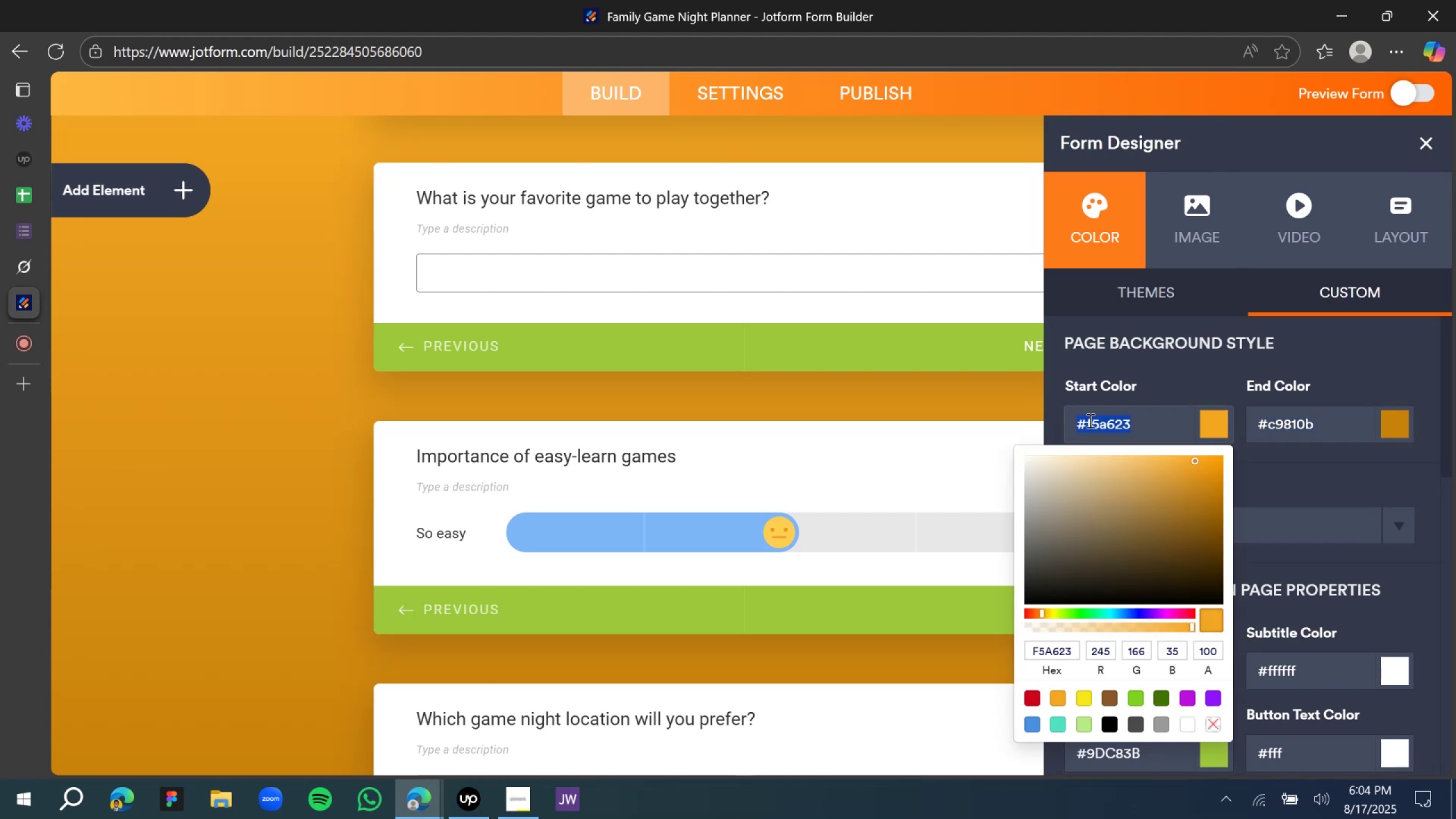 
double_click([1089, 420])
 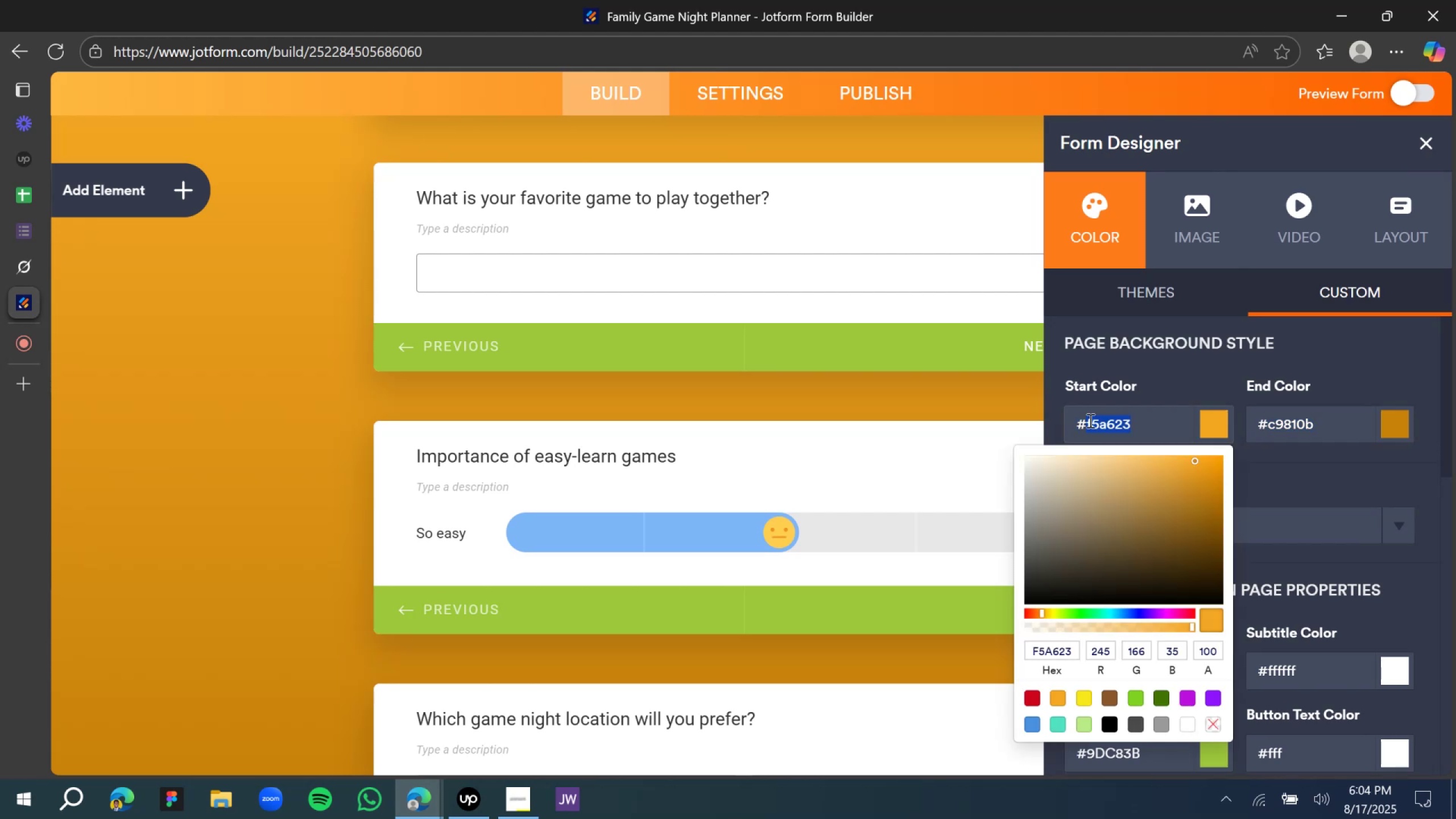 
key(Control+V)
 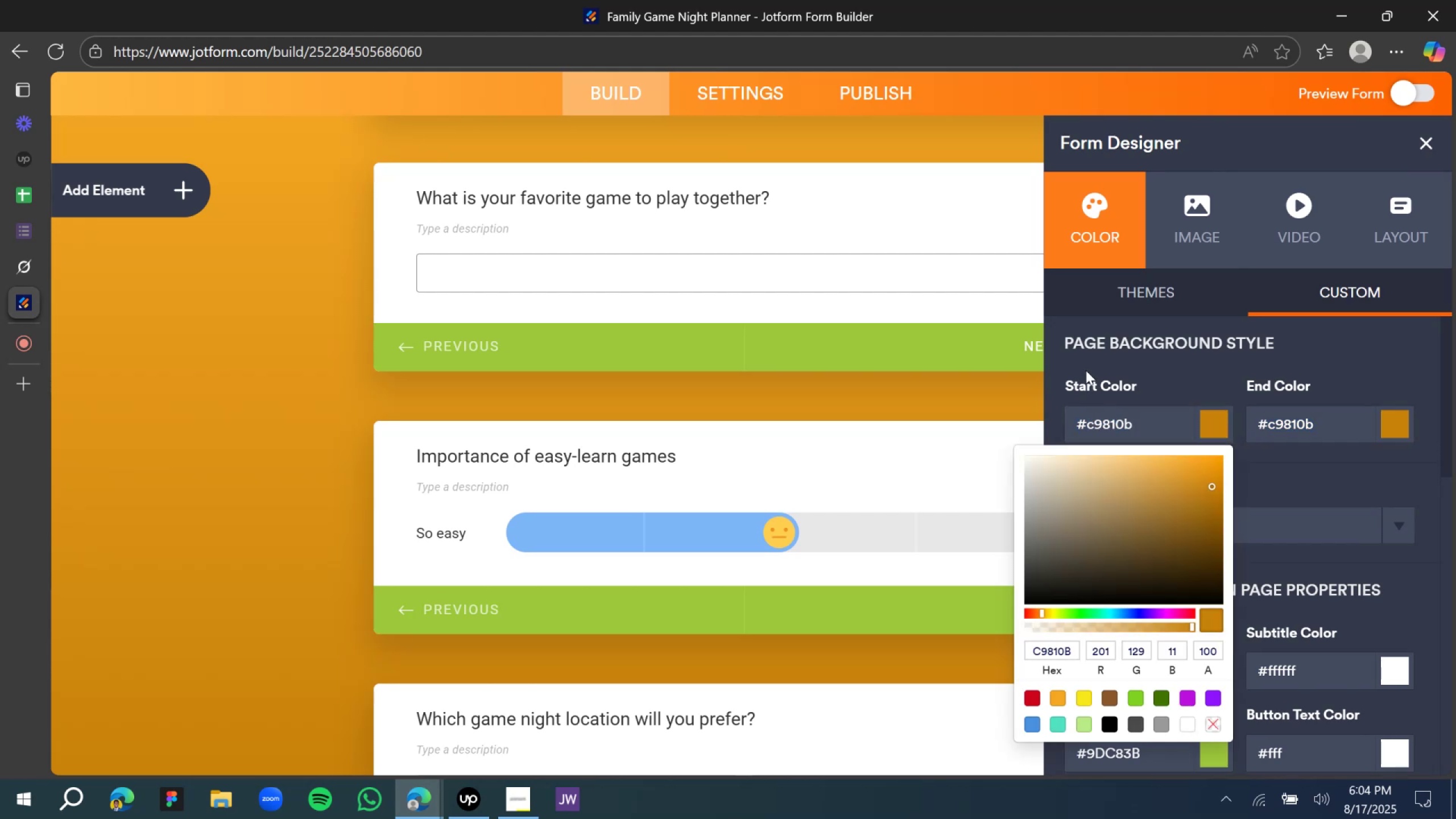 
left_click([1086, 370])
 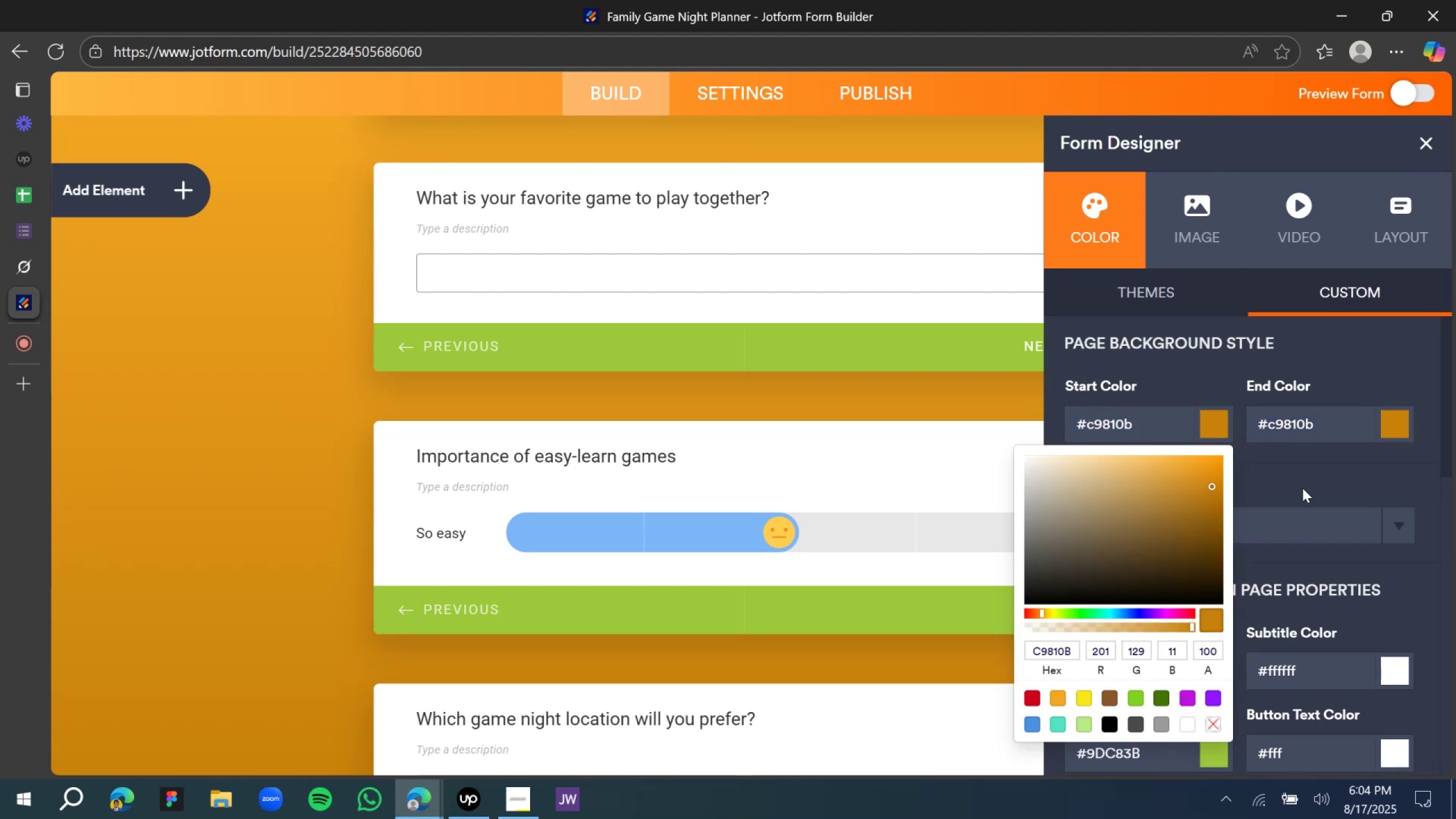 
left_click([1302, 488])
 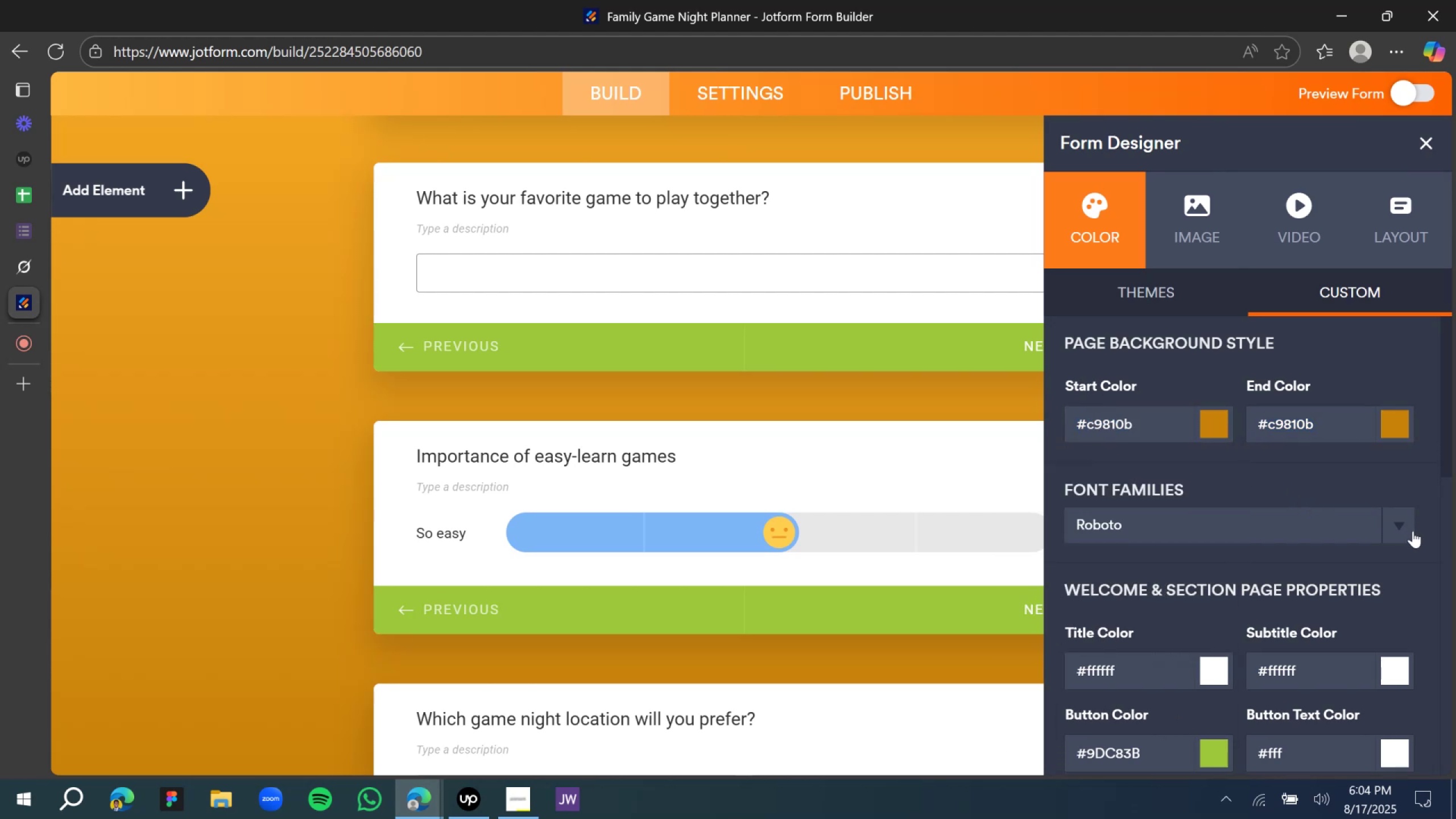 
left_click([1413, 531])
 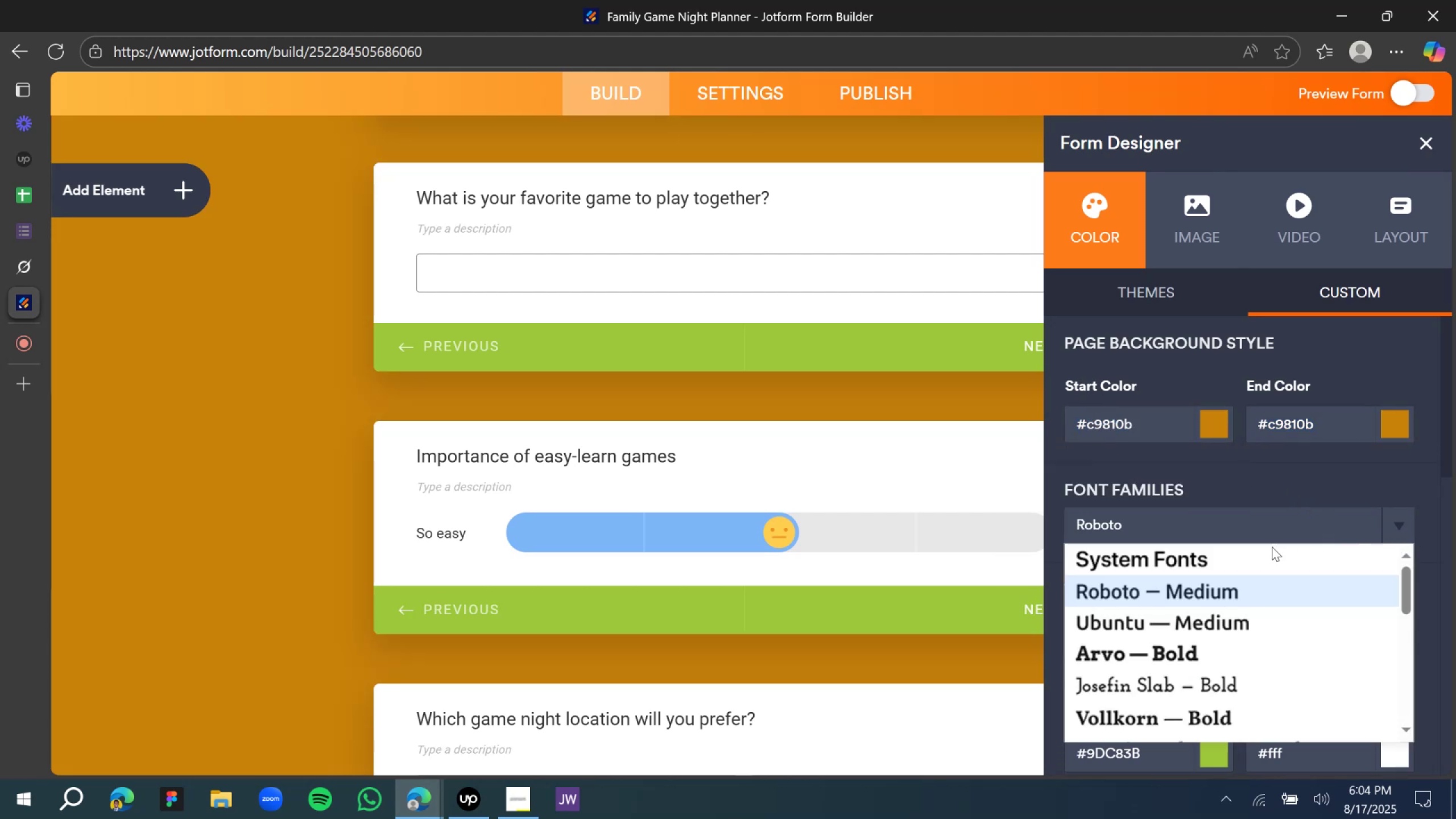 
scroll: coordinate [1211, 655], scroll_direction: down, amount: 3.0
 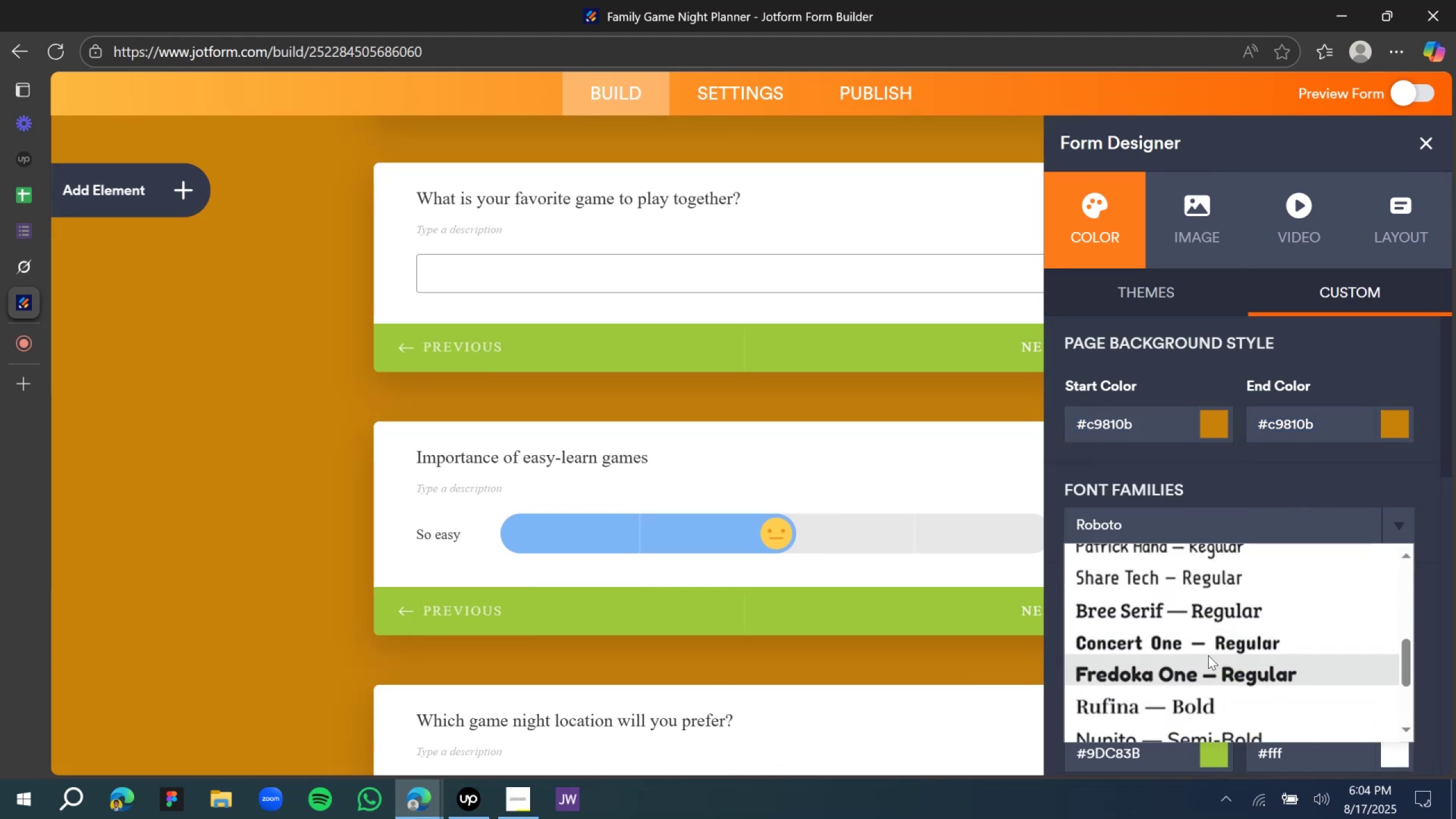 
scroll: coordinate [1167, 574], scroll_direction: up, amount: 2.0
 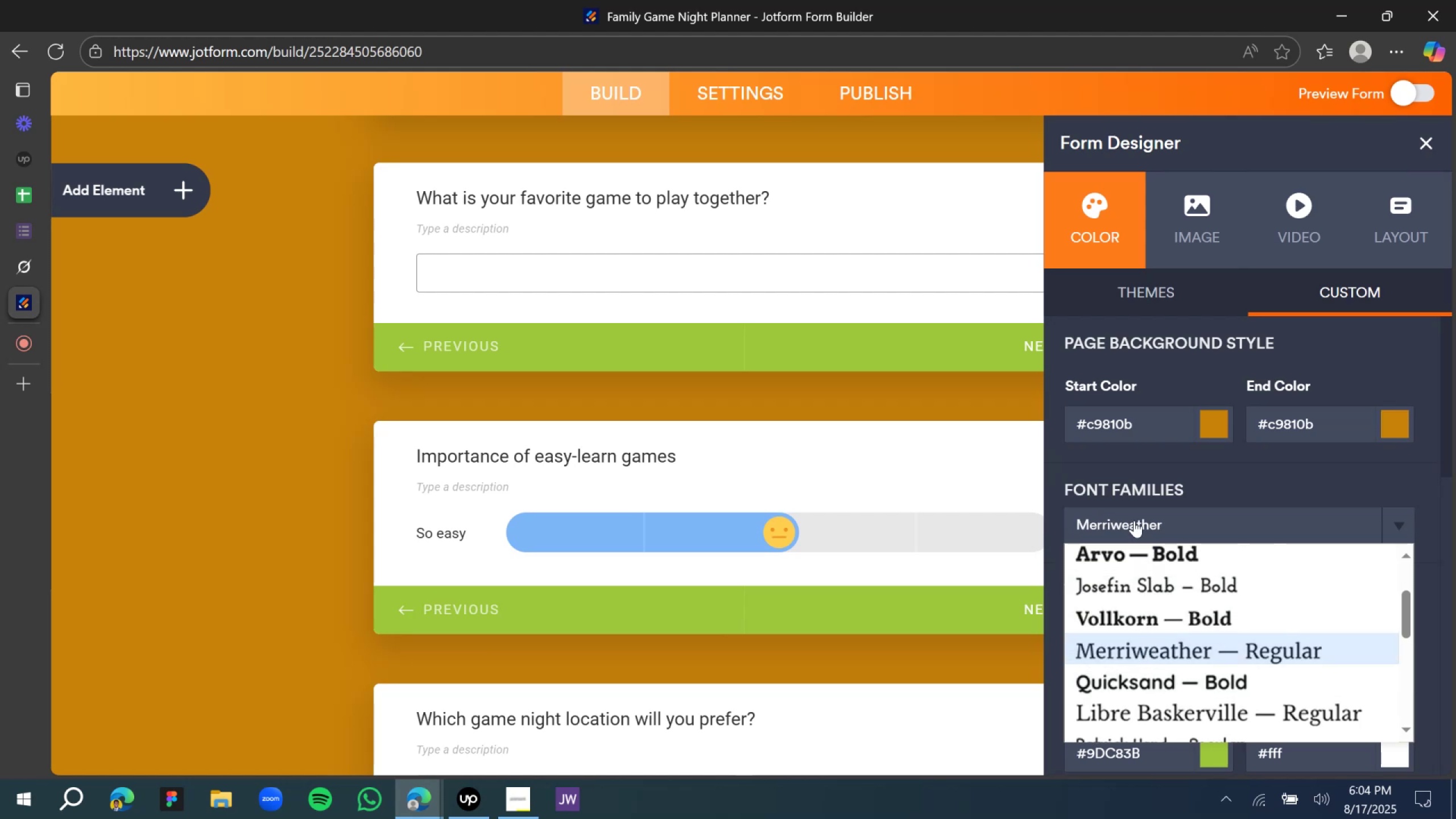 
scroll: coordinate [1056, 538], scroll_direction: down, amount: 11.0
 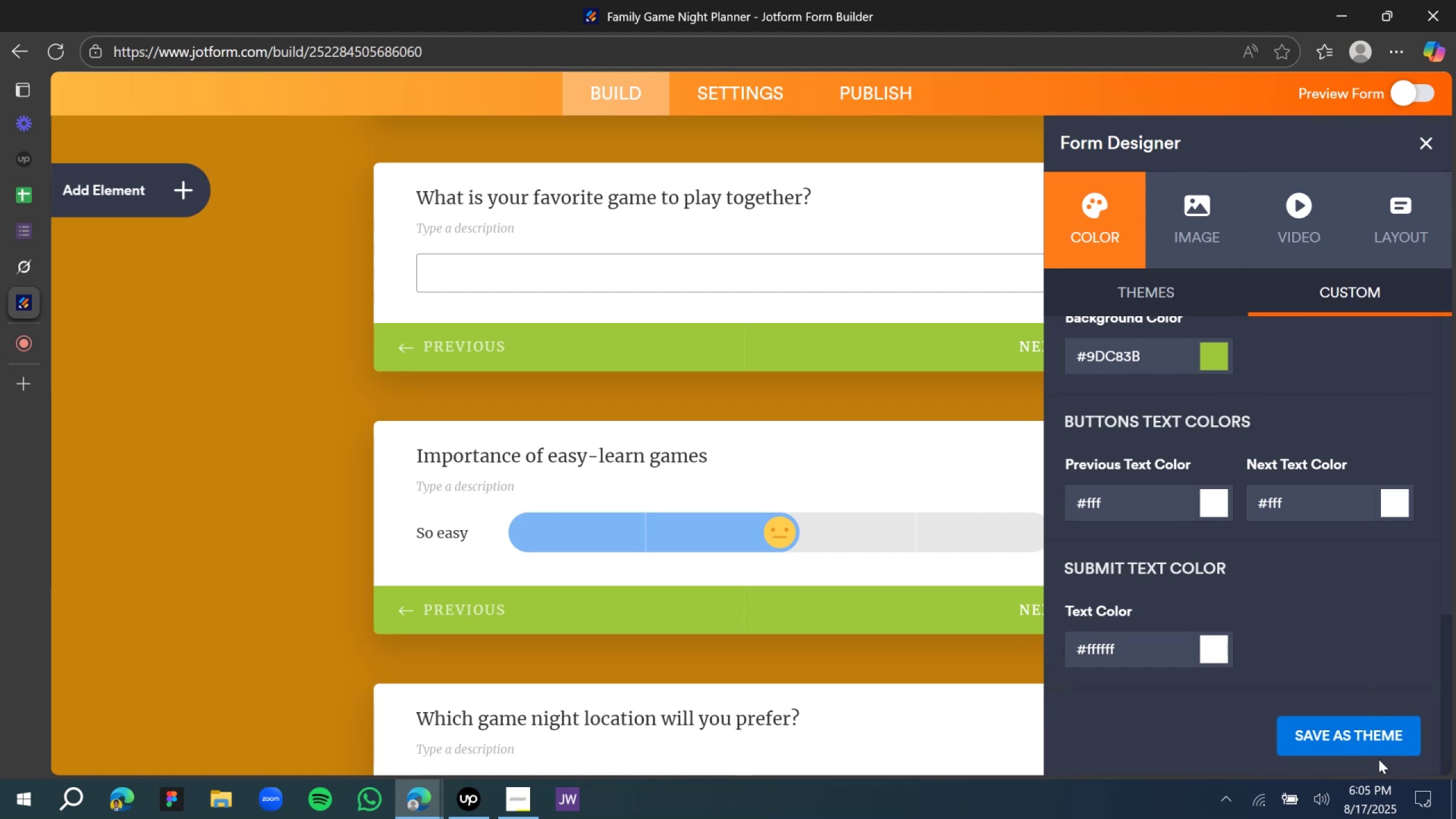 
left_click([1347, 731])
 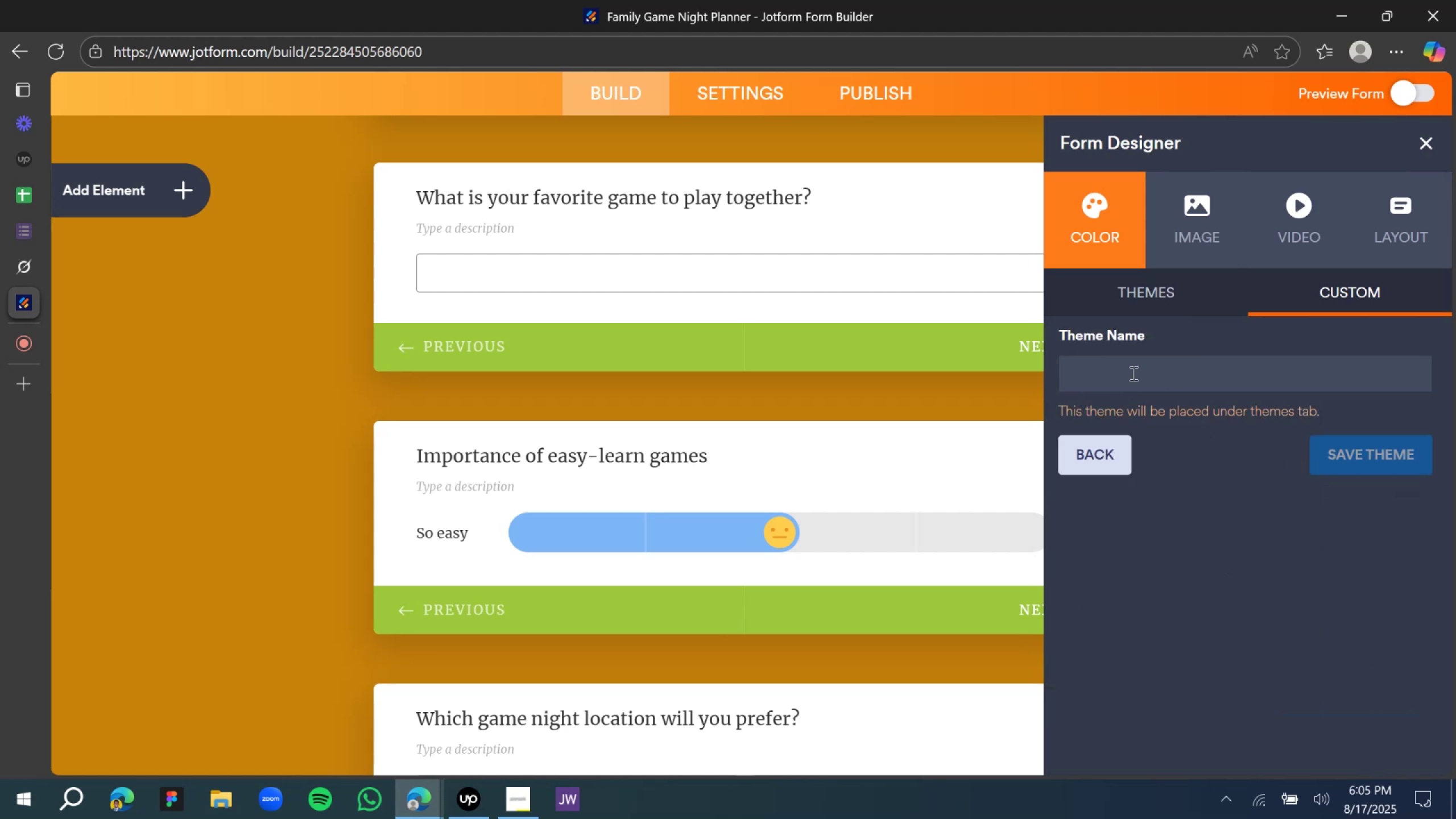 
type(My_Team)
 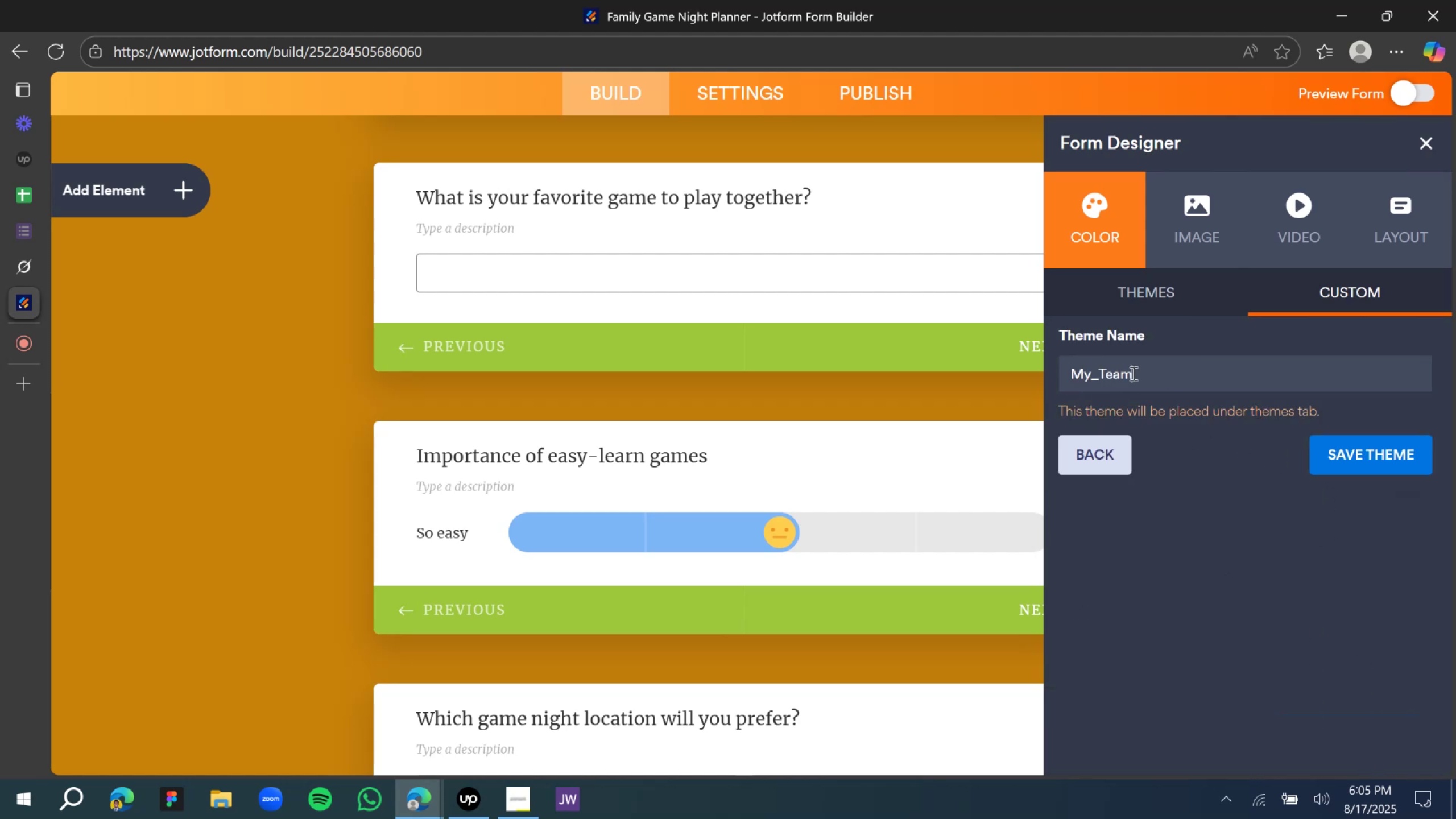 
left_click([1336, 468])
 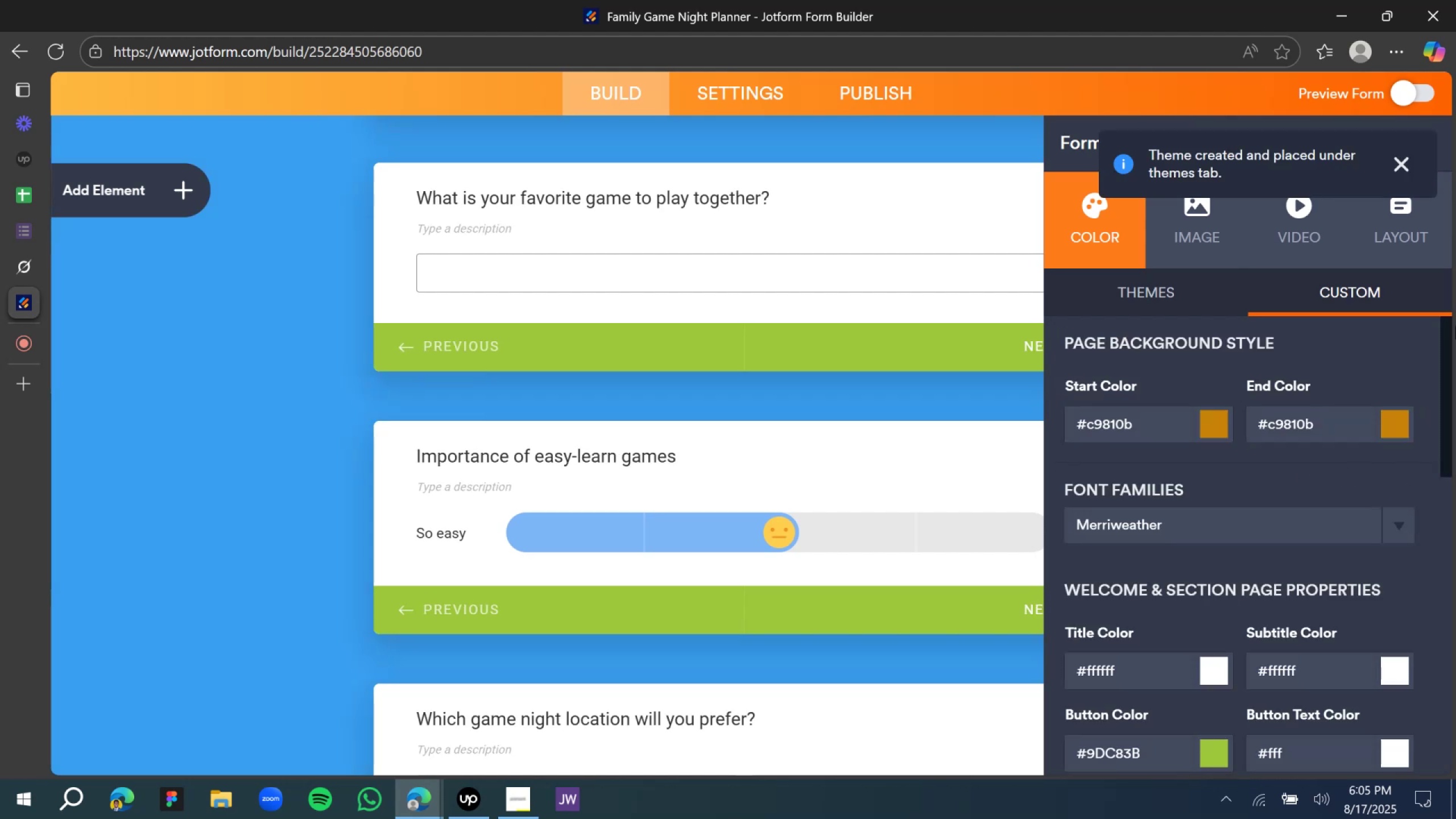 
wait(8.07)
 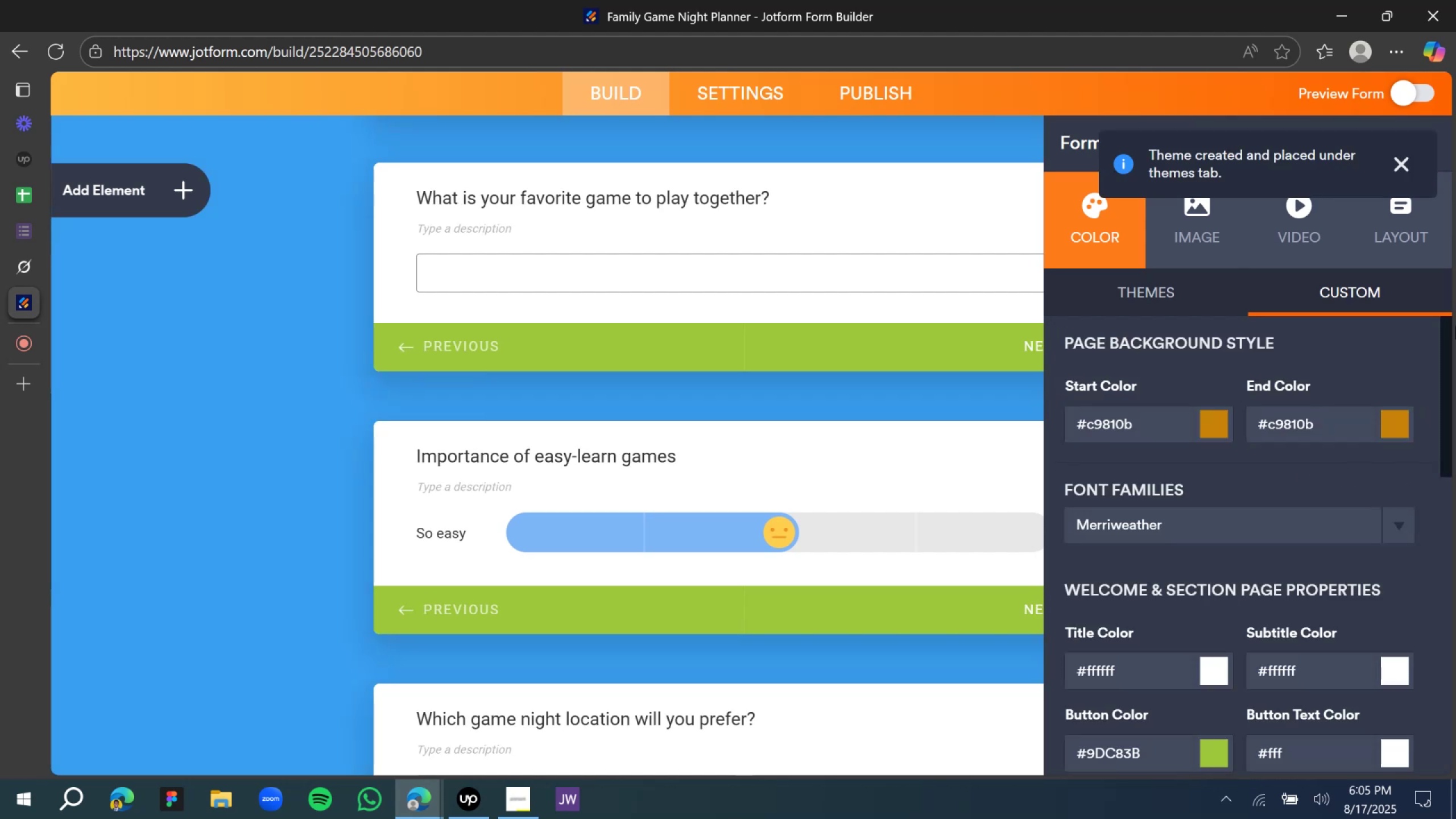 
left_click([1426, 144])
 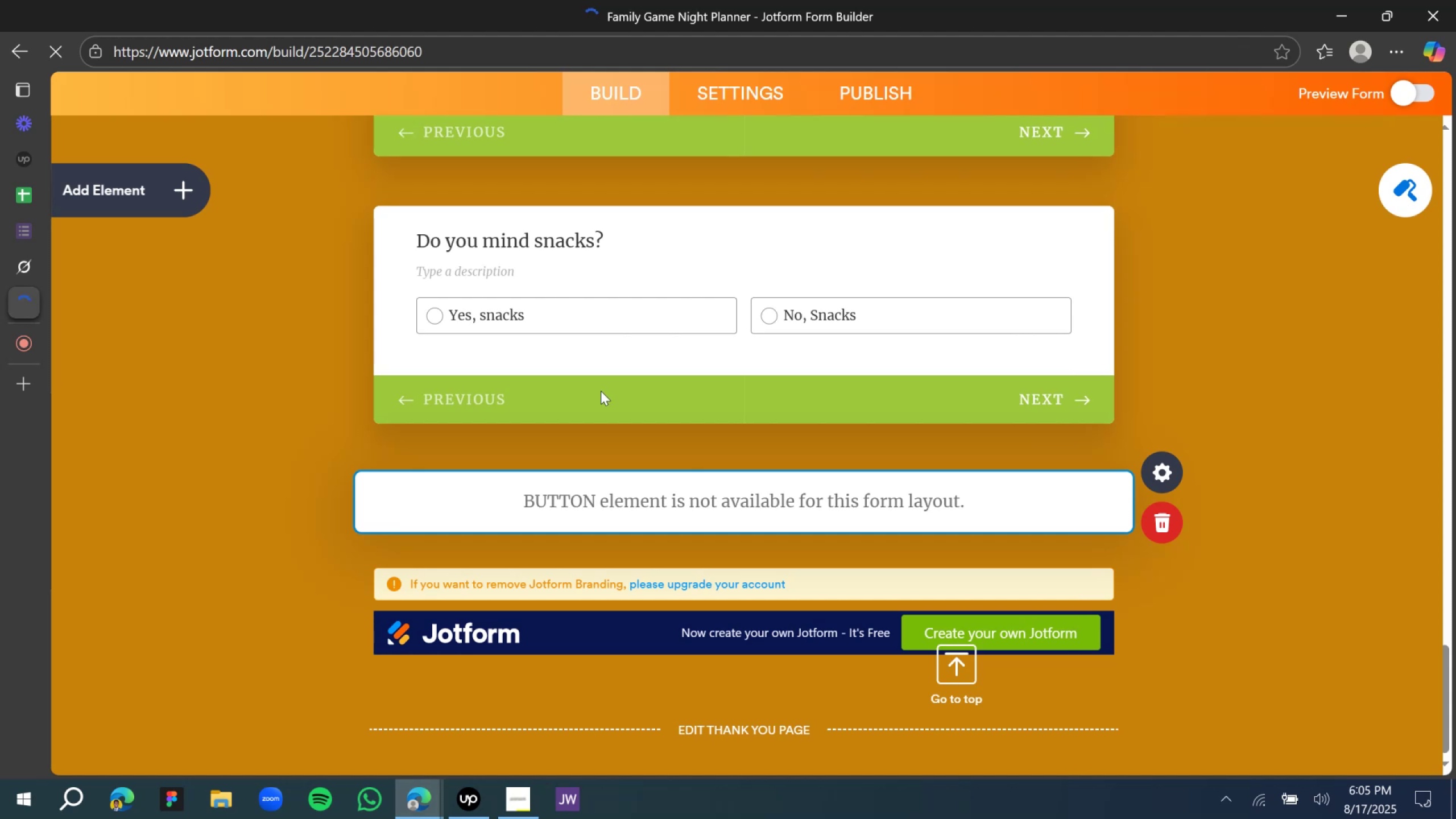 
scroll: coordinate [589, 391], scroll_direction: up, amount: 9.0
 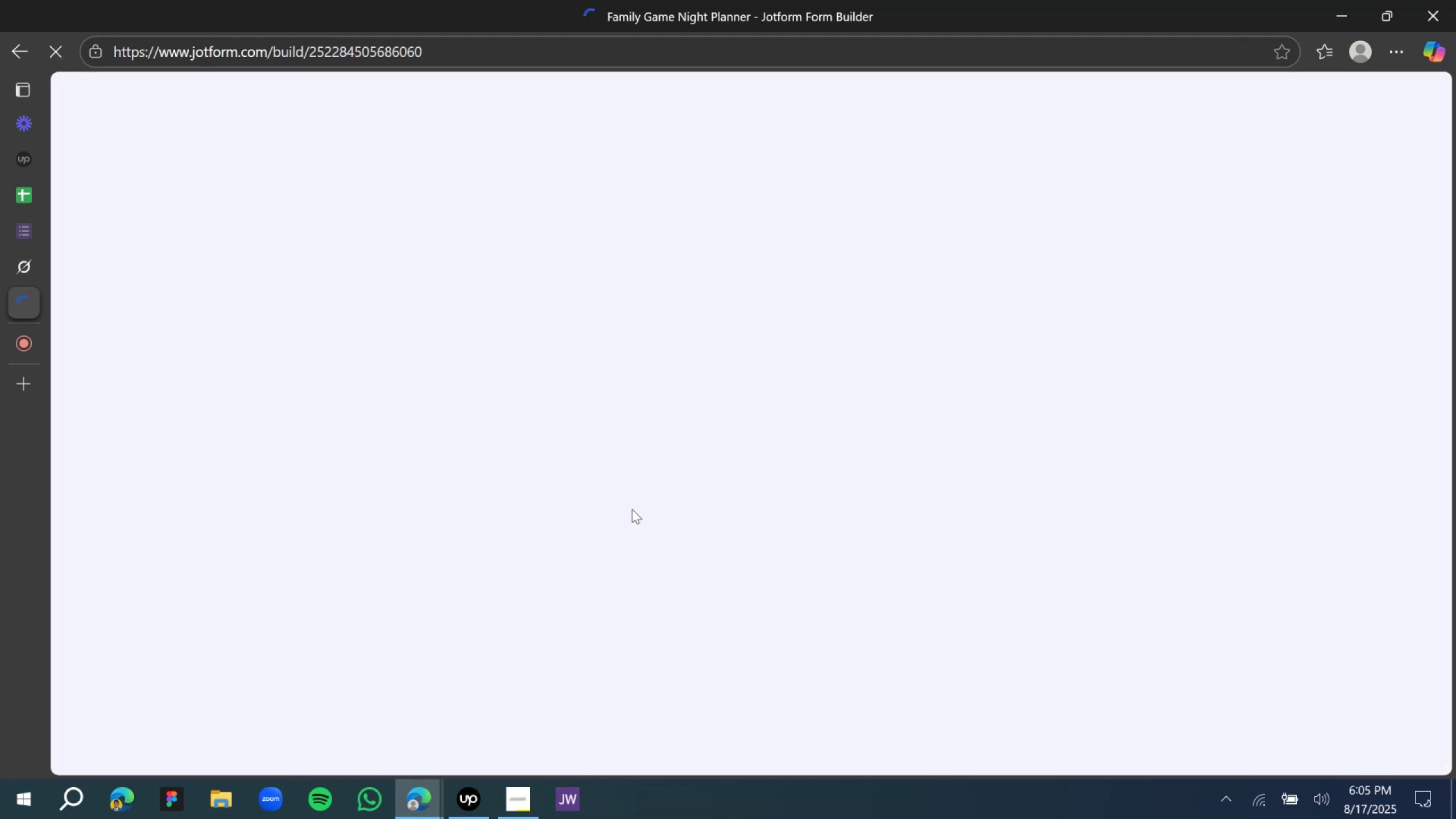 
left_click([632, 509])
 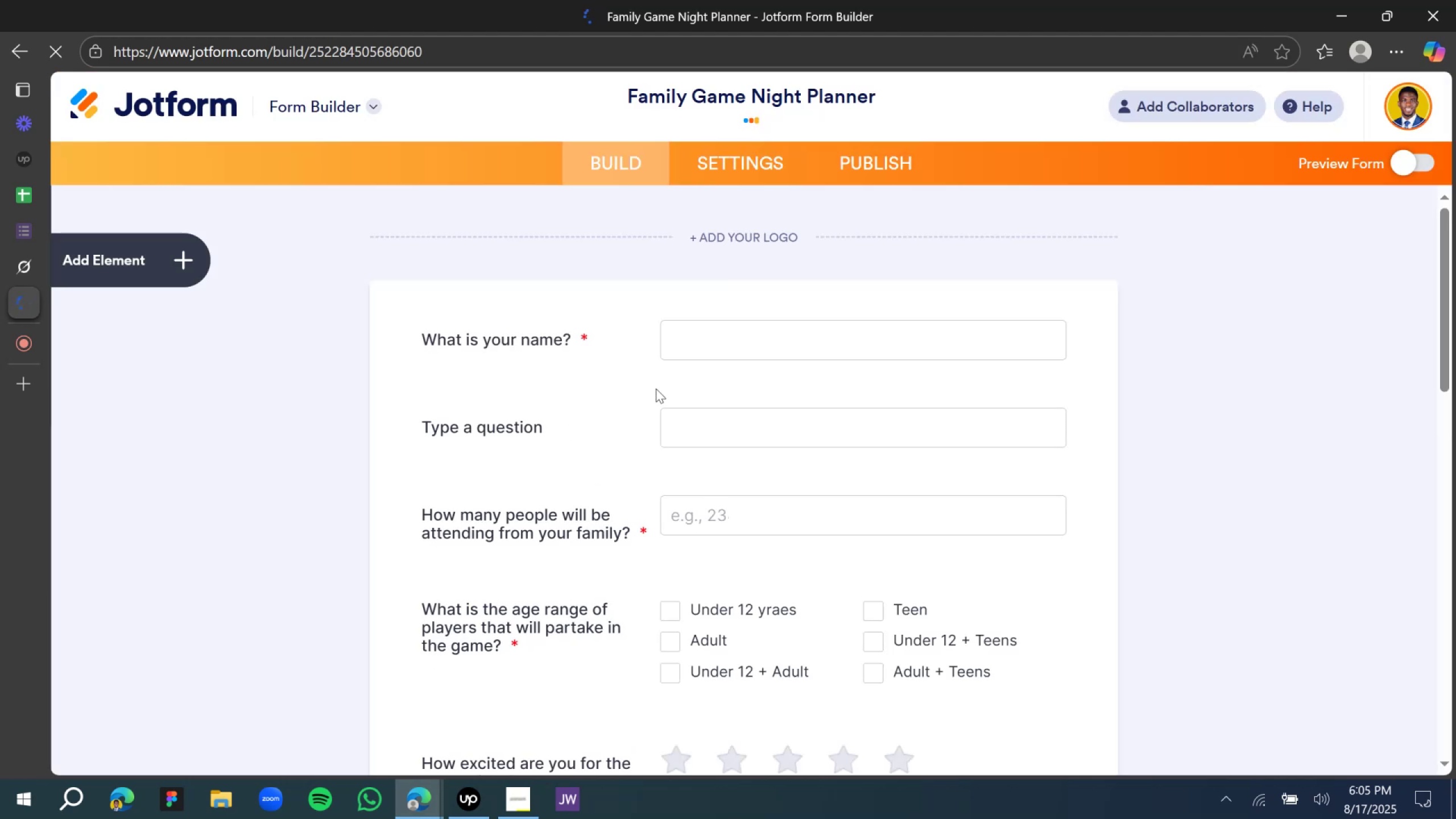 
scroll: coordinate [664, 409], scroll_direction: down, amount: 1.0
 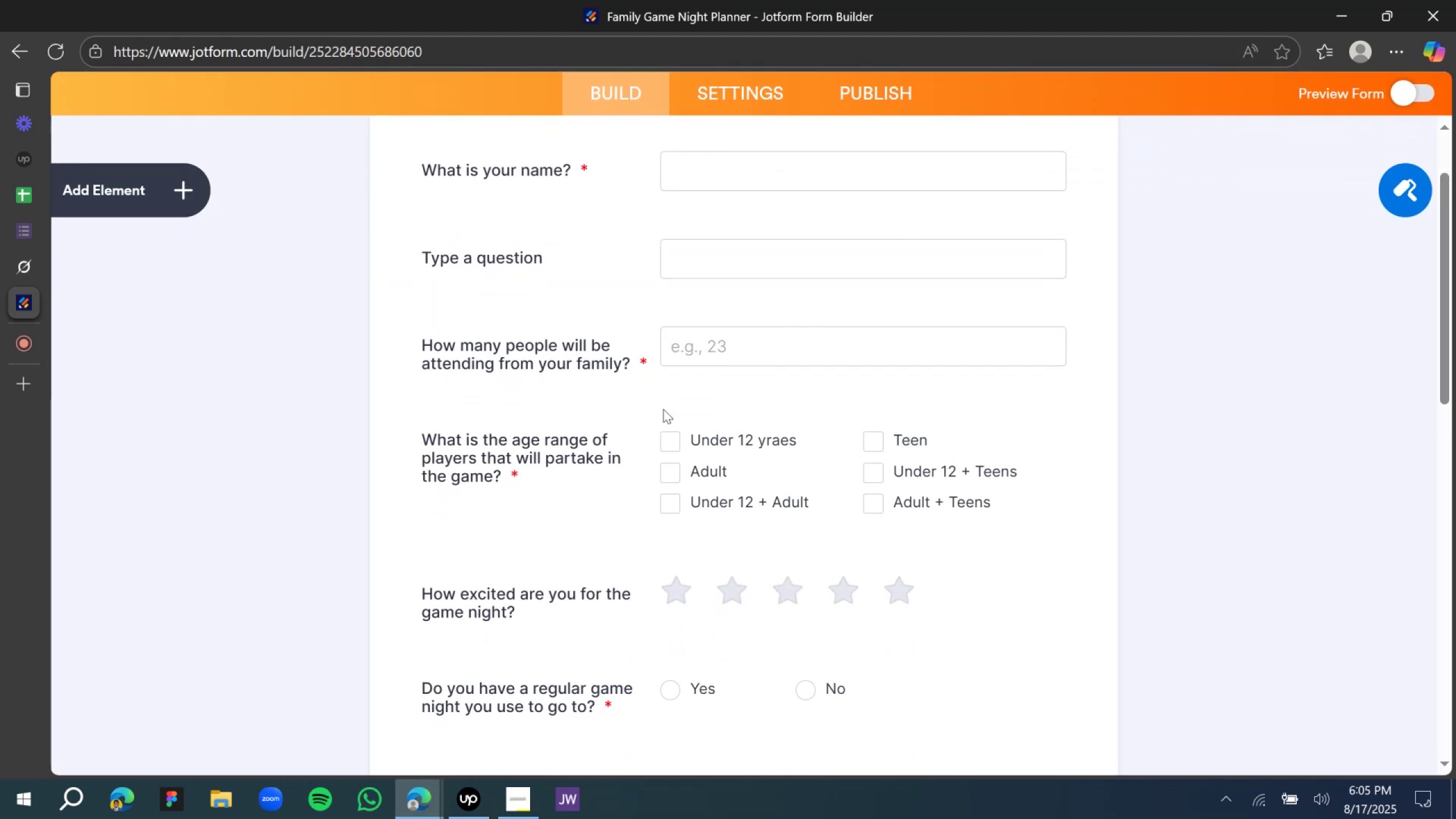 
wait(6.17)
 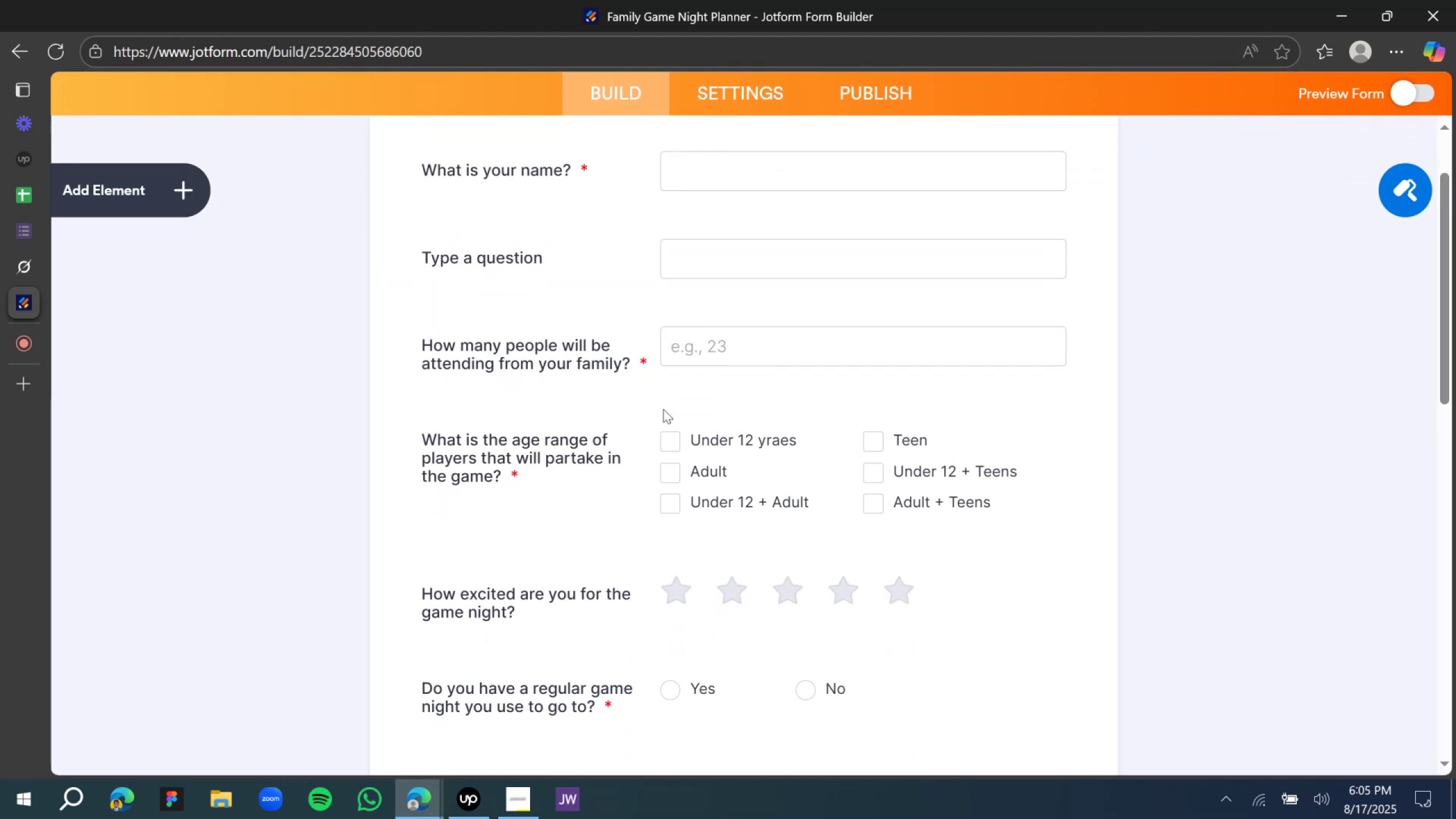 
scroll: coordinate [739, 268], scroll_direction: up, amount: 9.0
 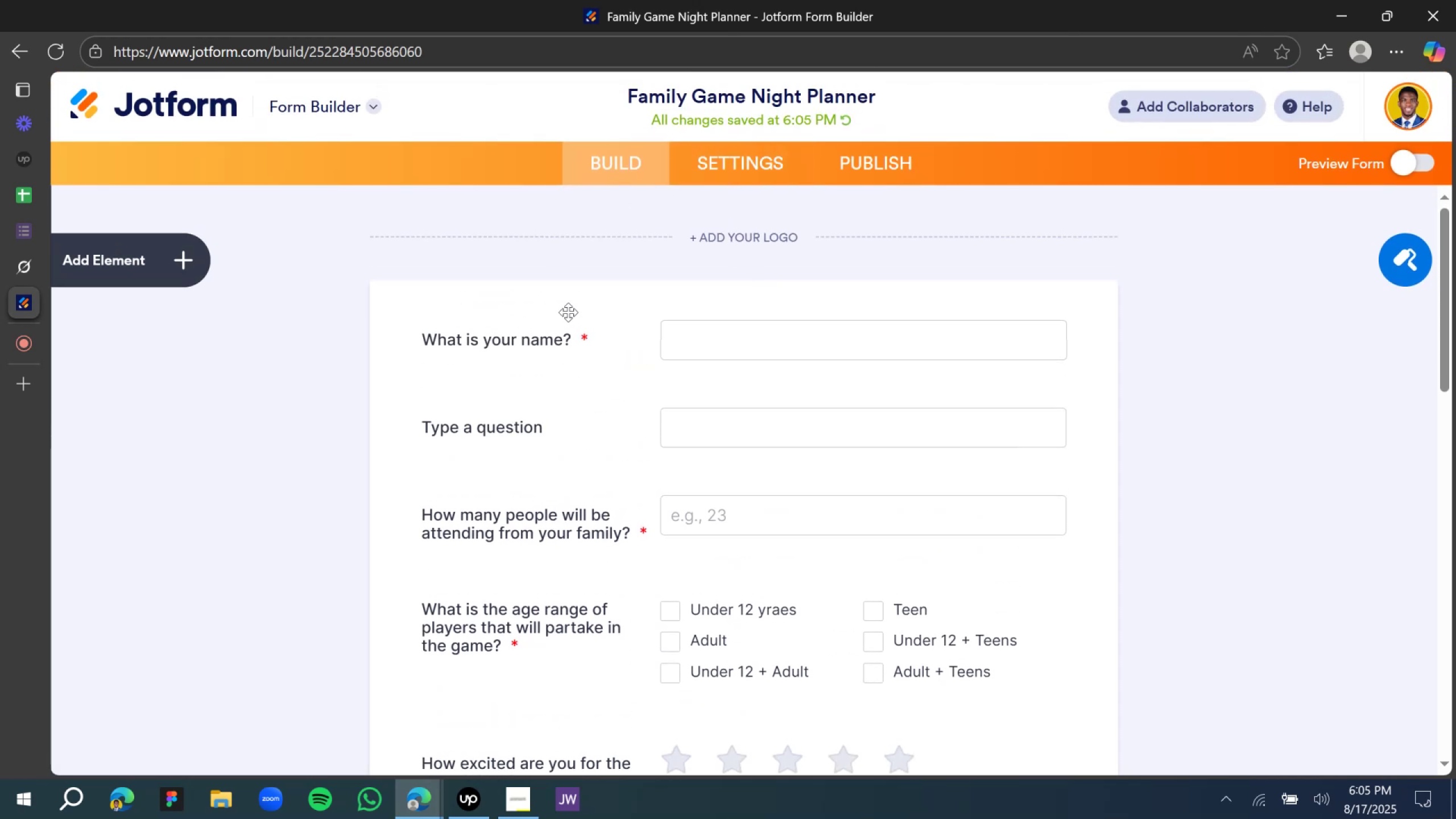 
scroll: coordinate [563, 433], scroll_direction: down, amount: 13.0
 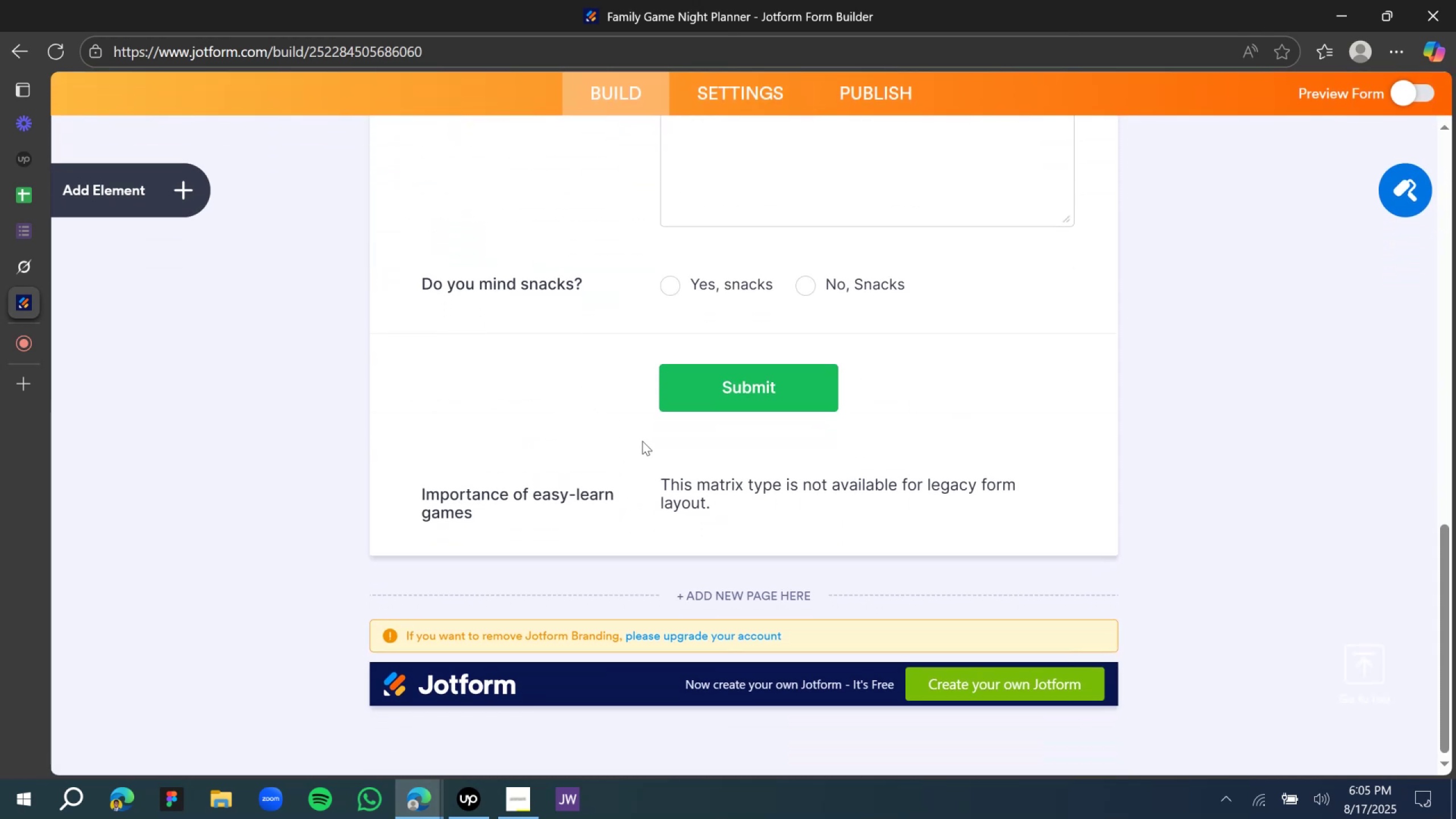 
left_click([642, 441])
 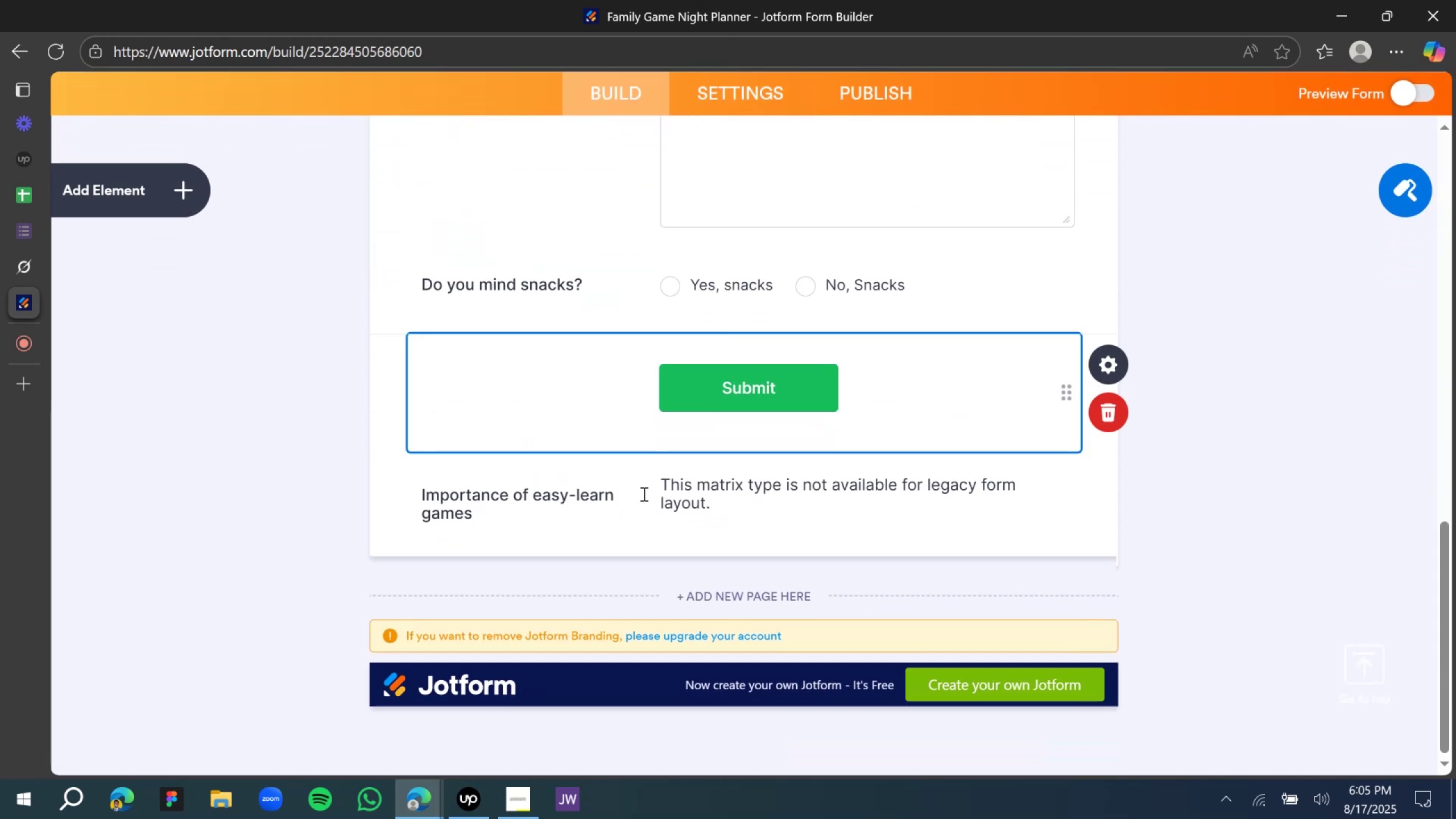 
left_click([642, 493])
 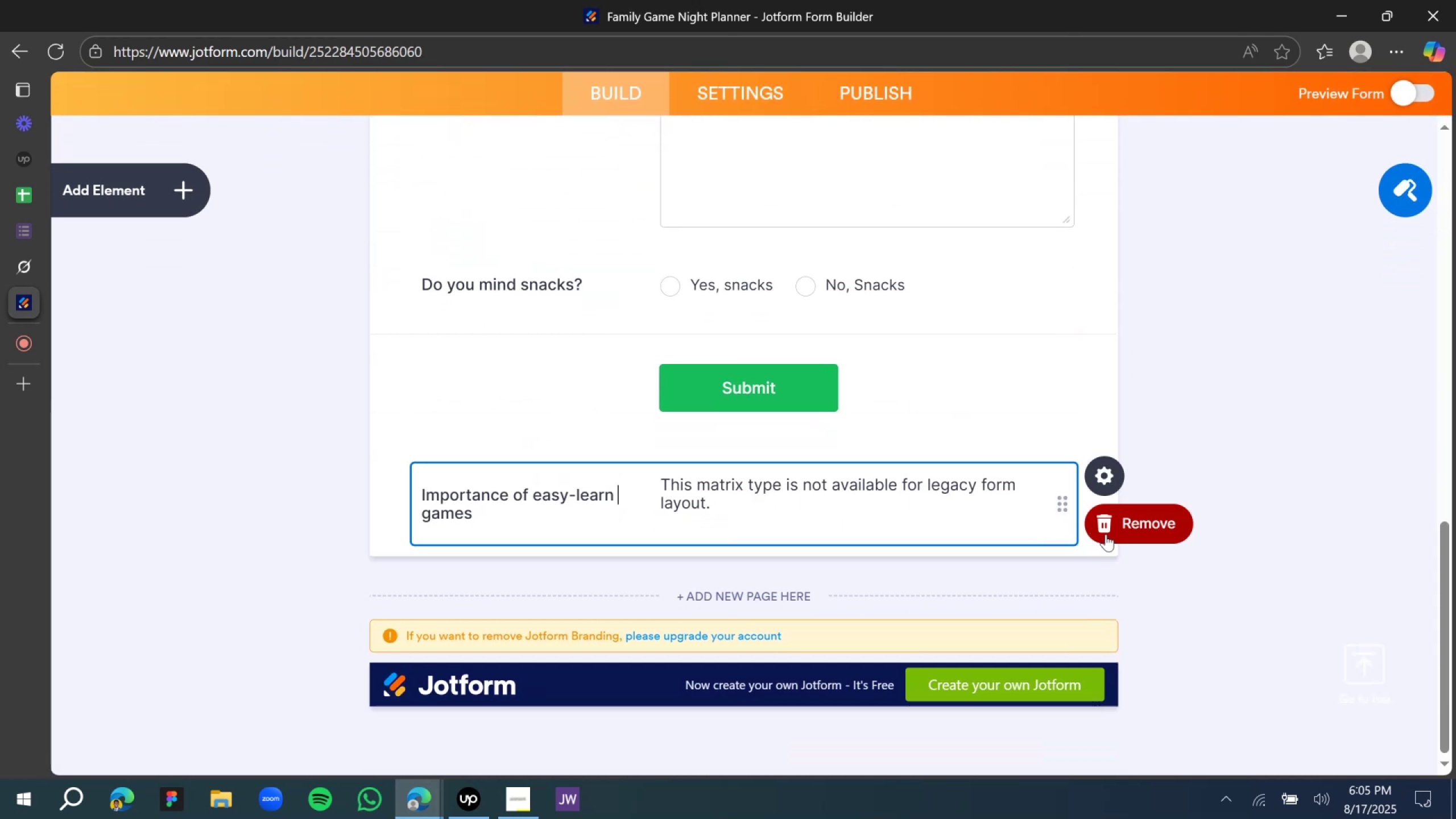 
left_click([1106, 534])
 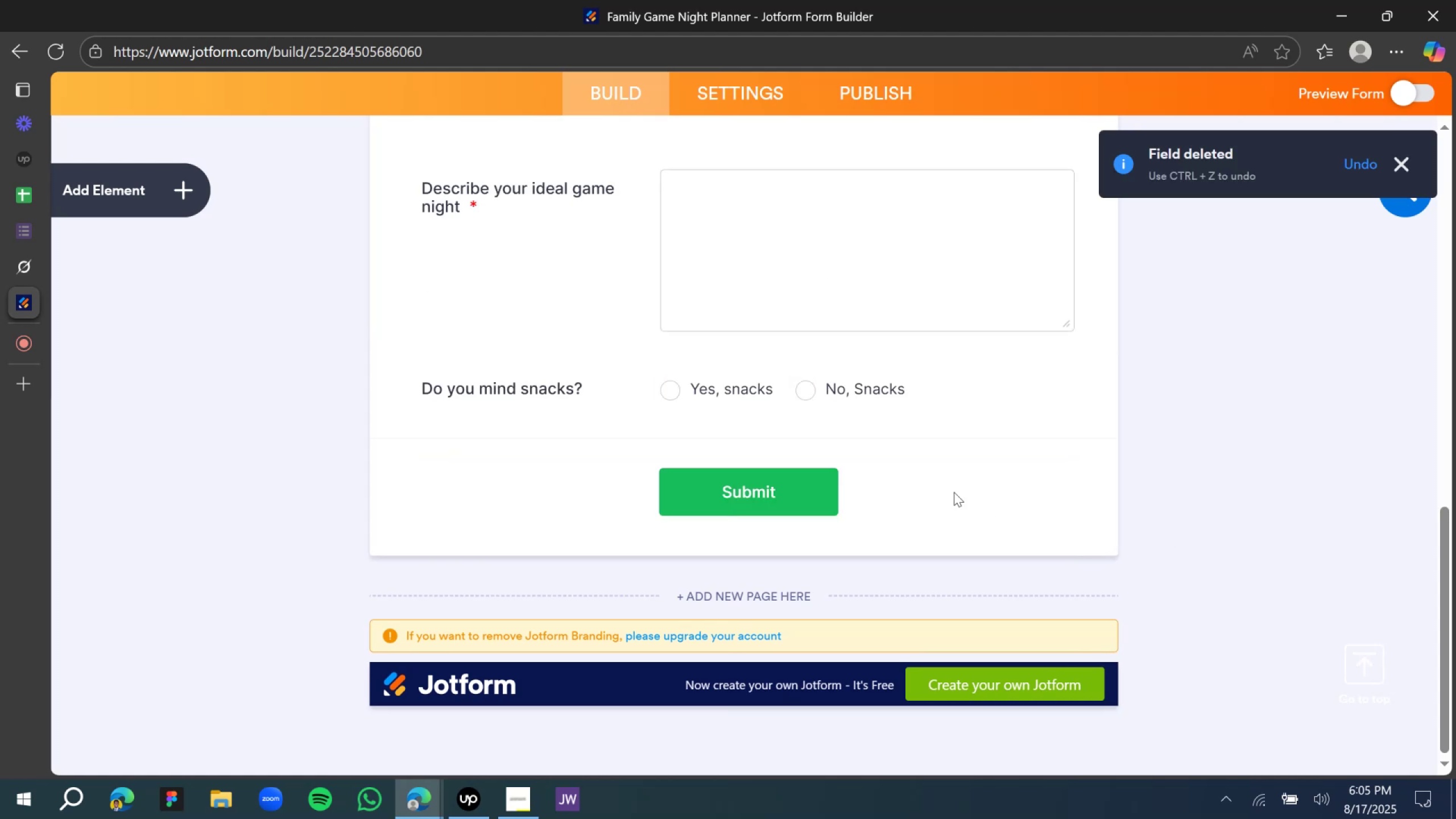 
scroll: coordinate [890, 473], scroll_direction: up, amount: 6.0
 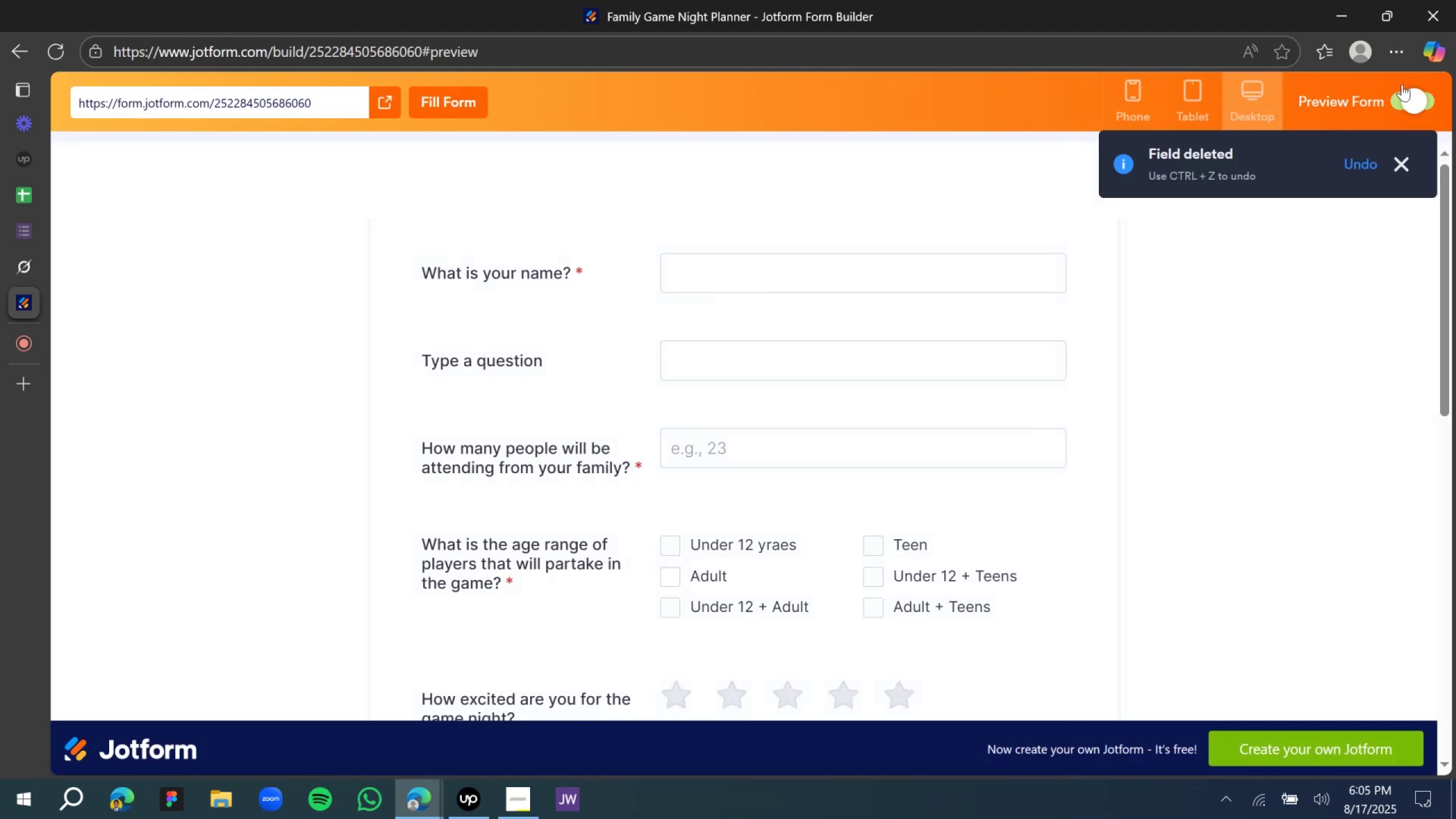 
wait(8.54)
 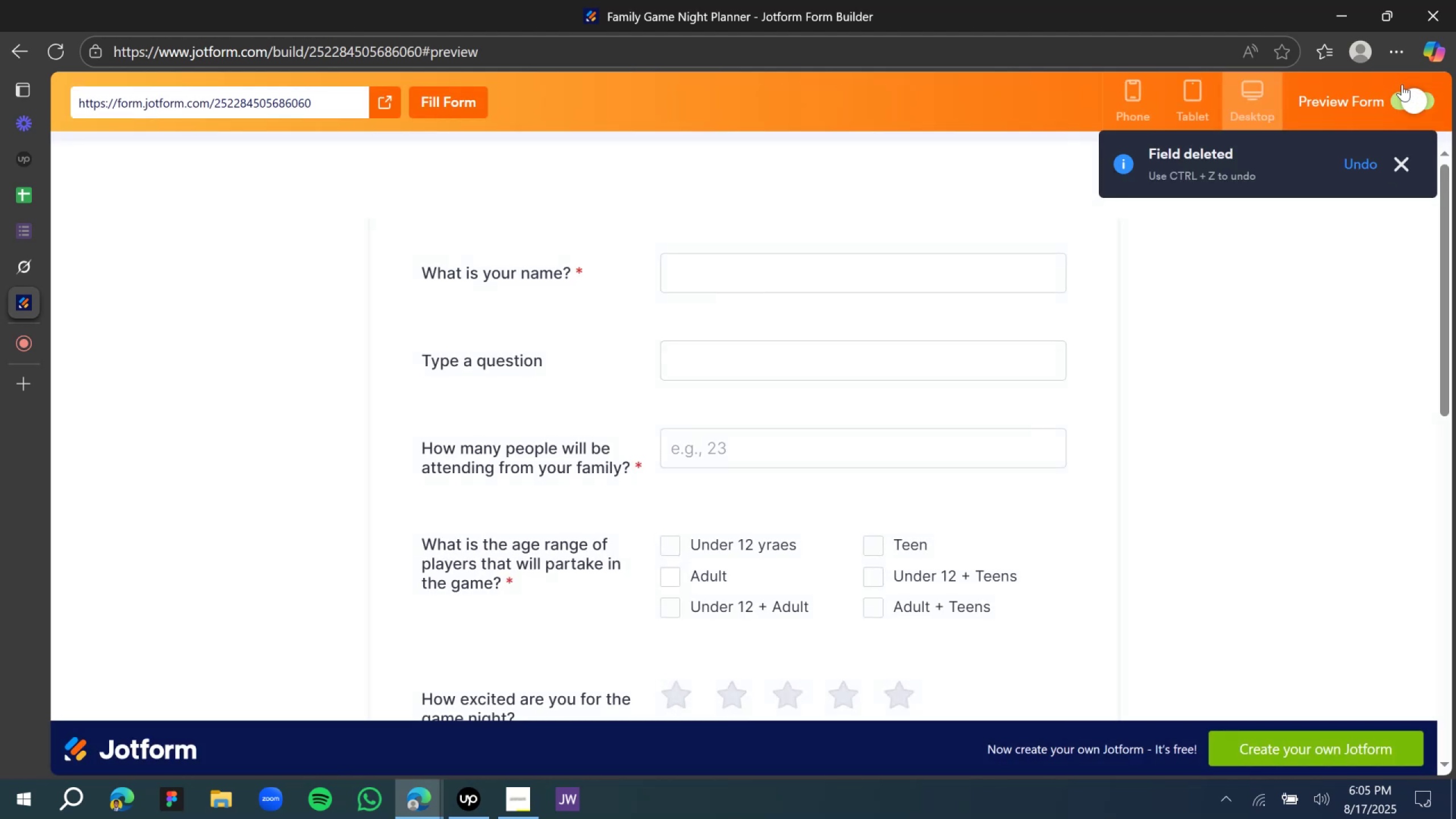 
scroll: coordinate [661, 441], scroll_direction: down, amount: 15.0
 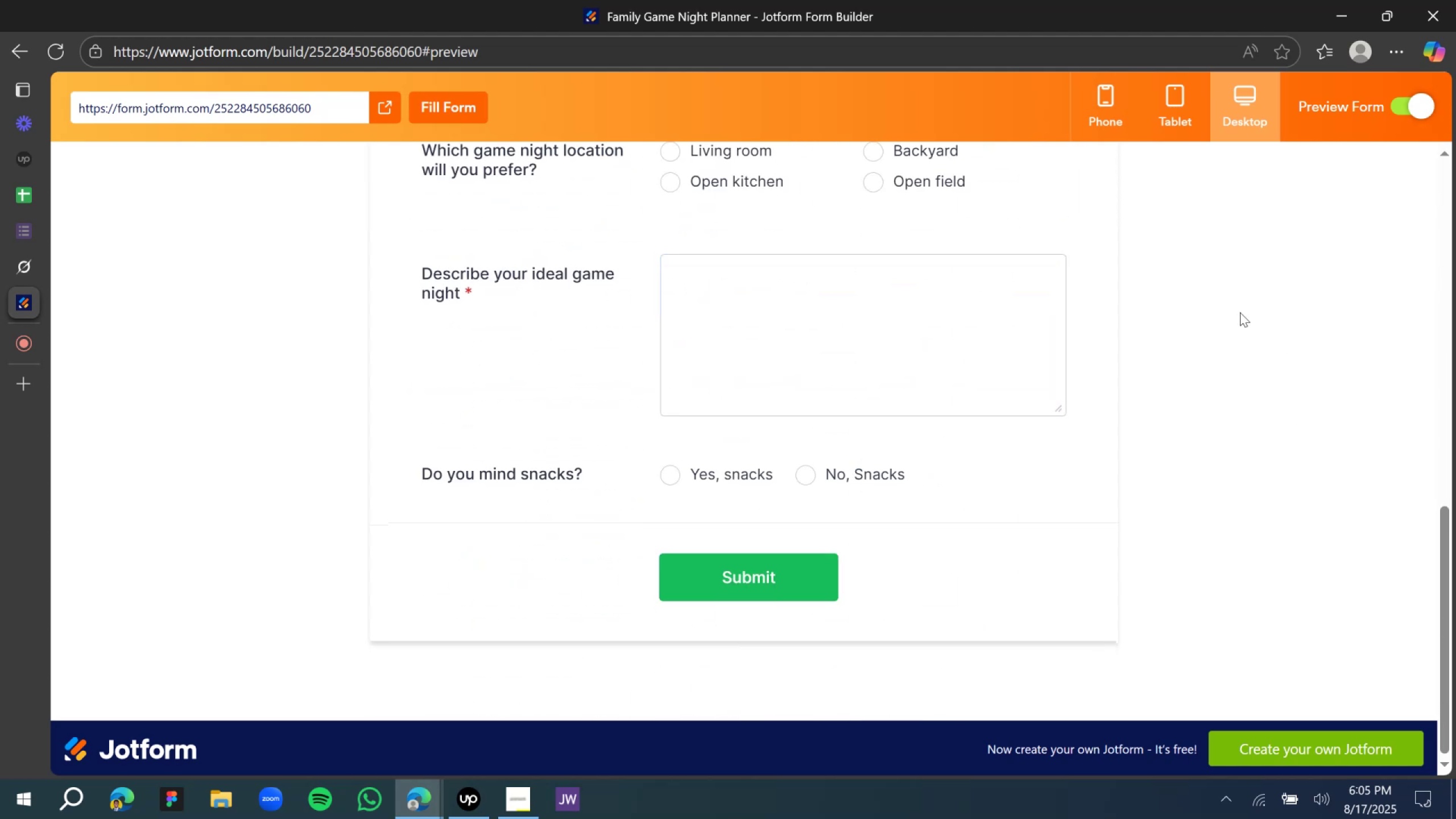 
scroll: coordinate [1142, 357], scroll_direction: up, amount: 7.0
 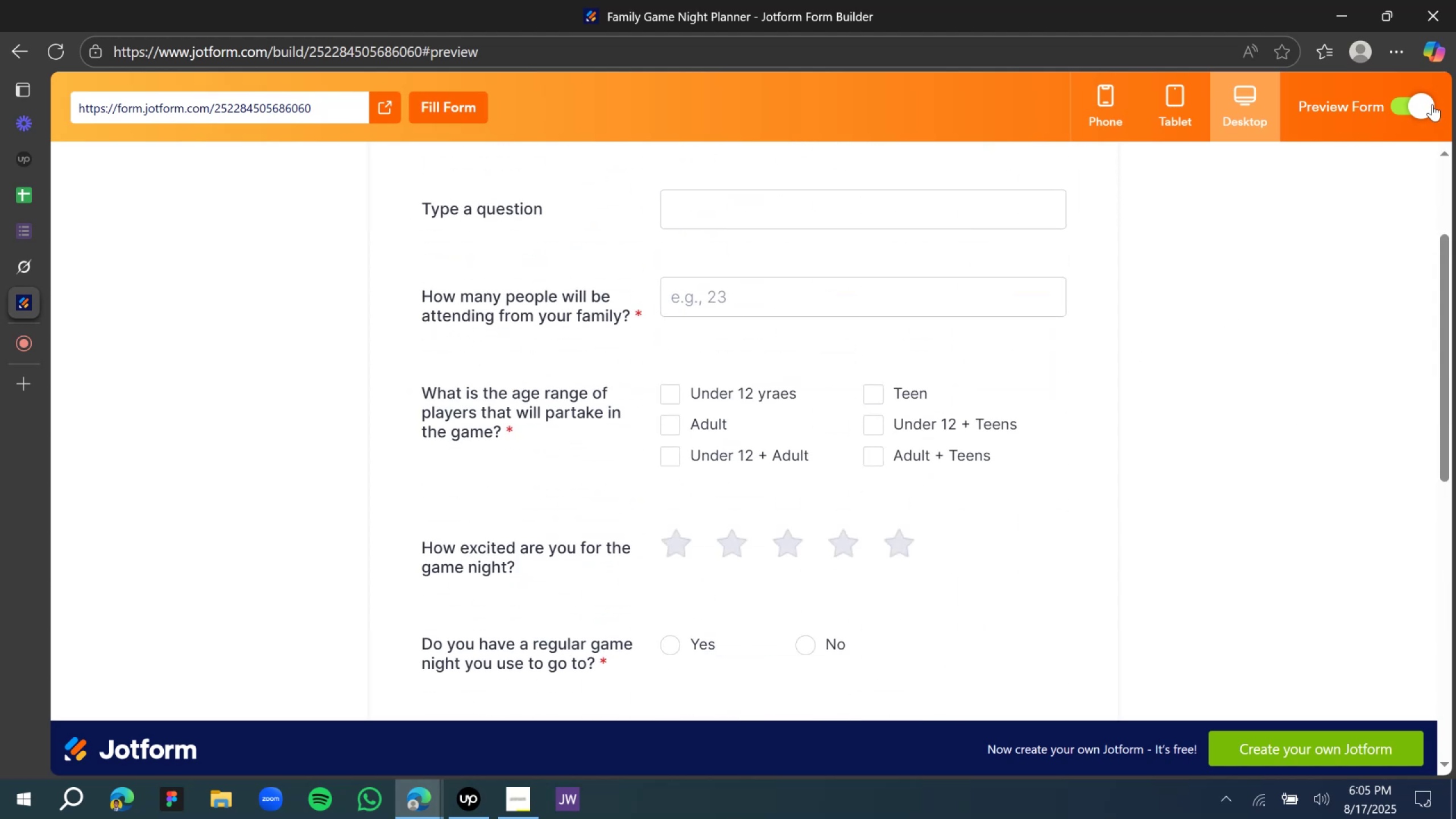 
left_click([1431, 104])
 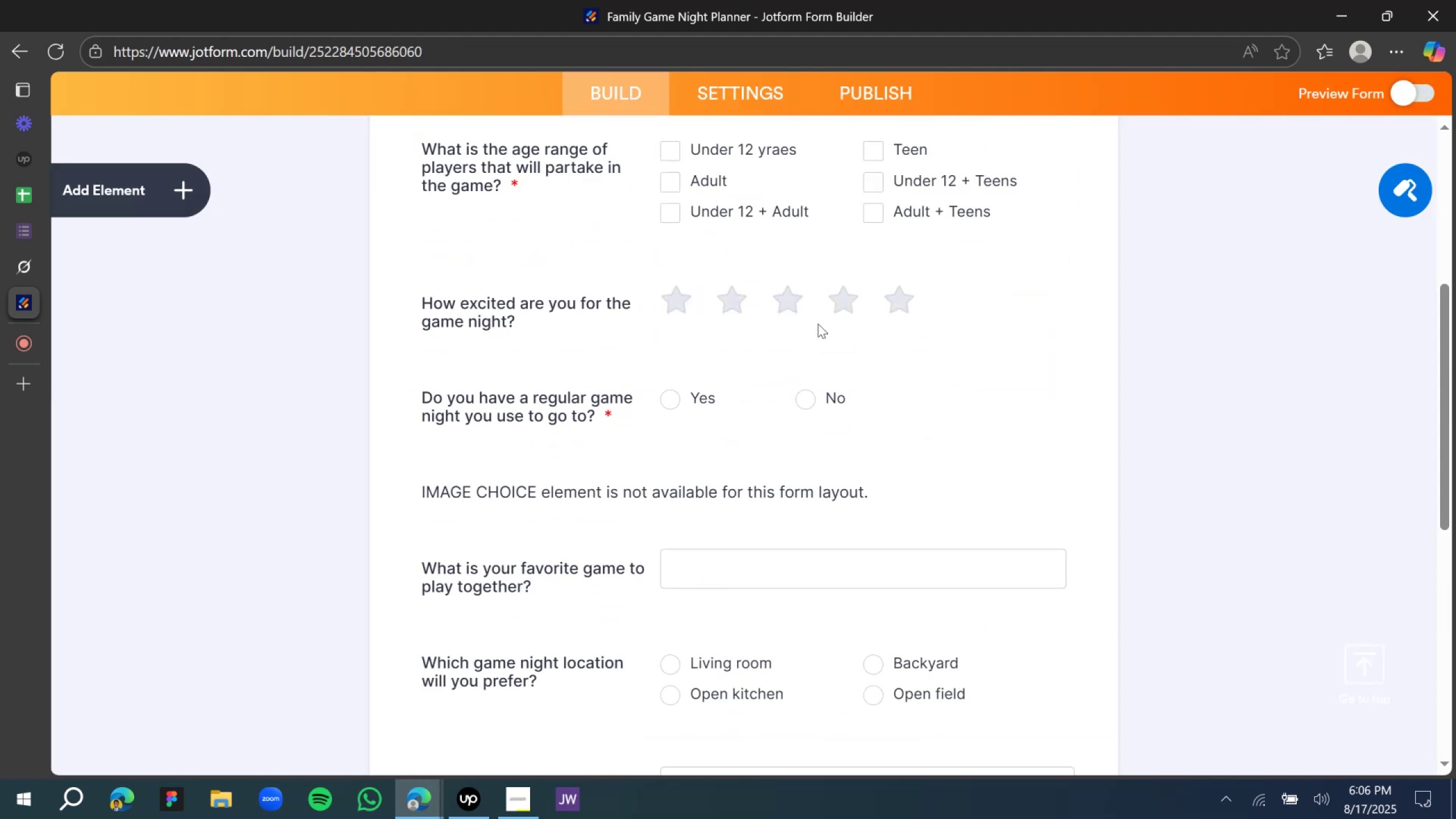 
scroll: coordinate [725, 378], scroll_direction: up, amount: 6.0
 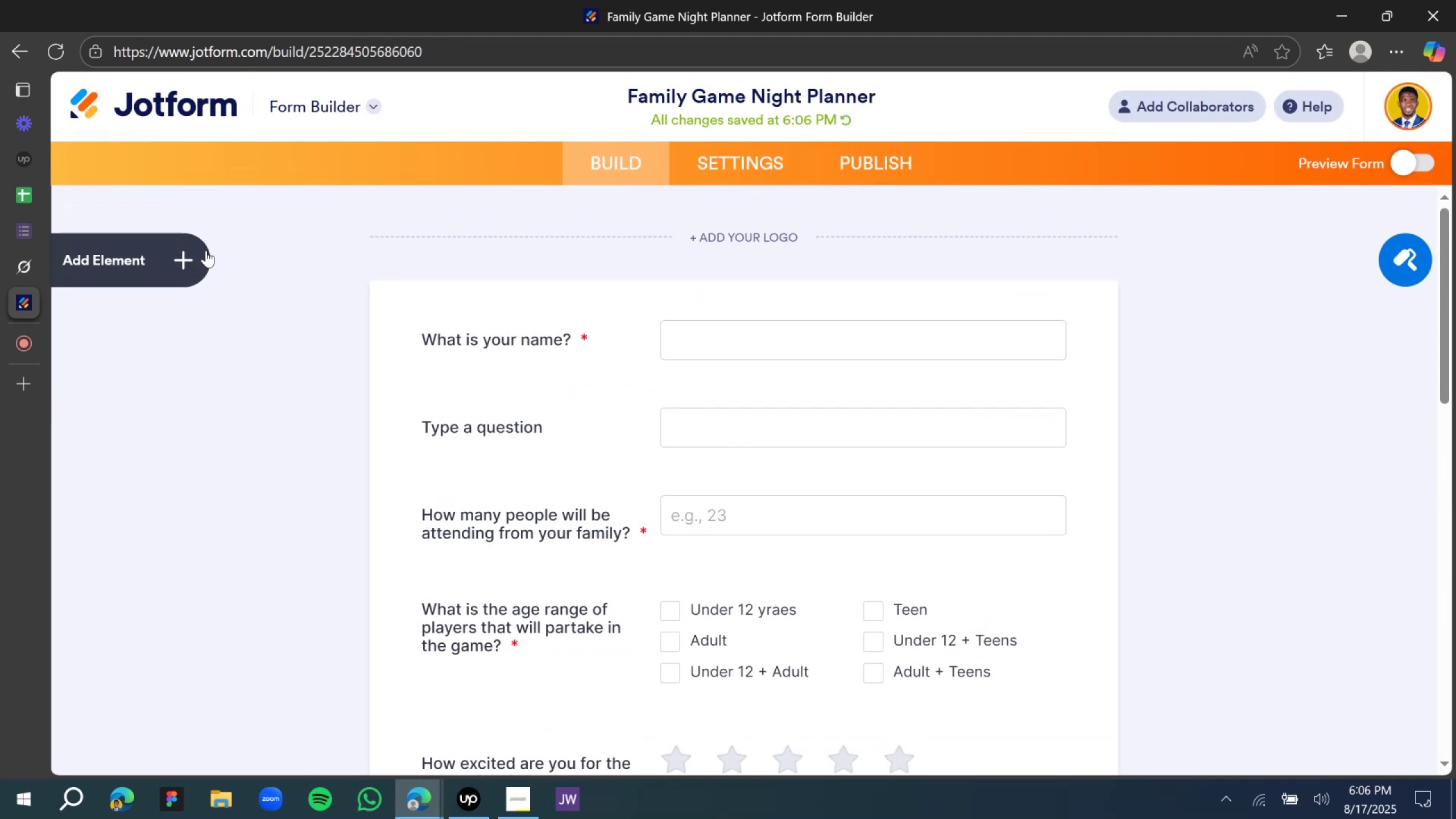 
left_click([200, 251])
 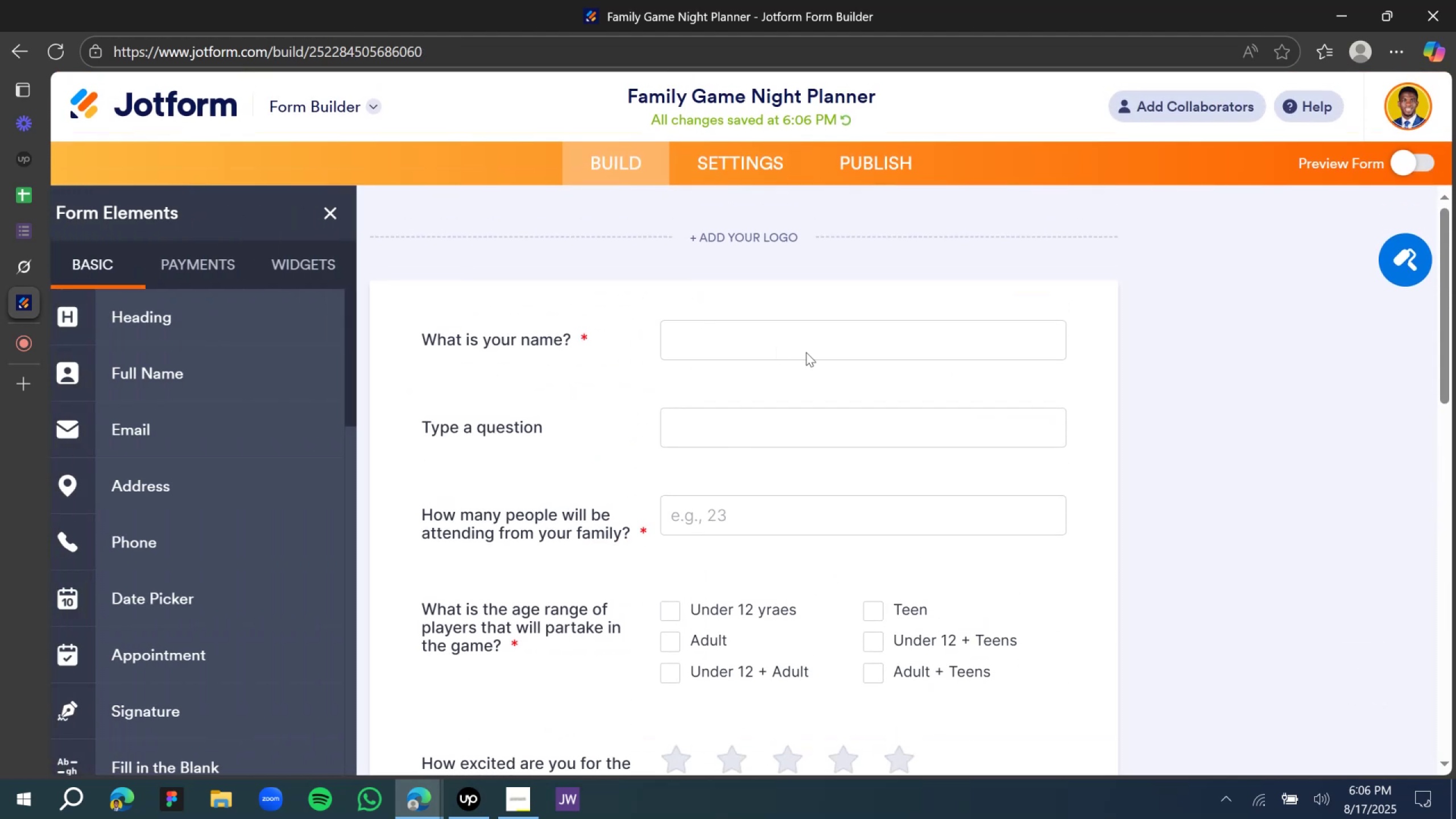 
scroll: coordinate [813, 410], scroll_direction: down, amount: 15.0
 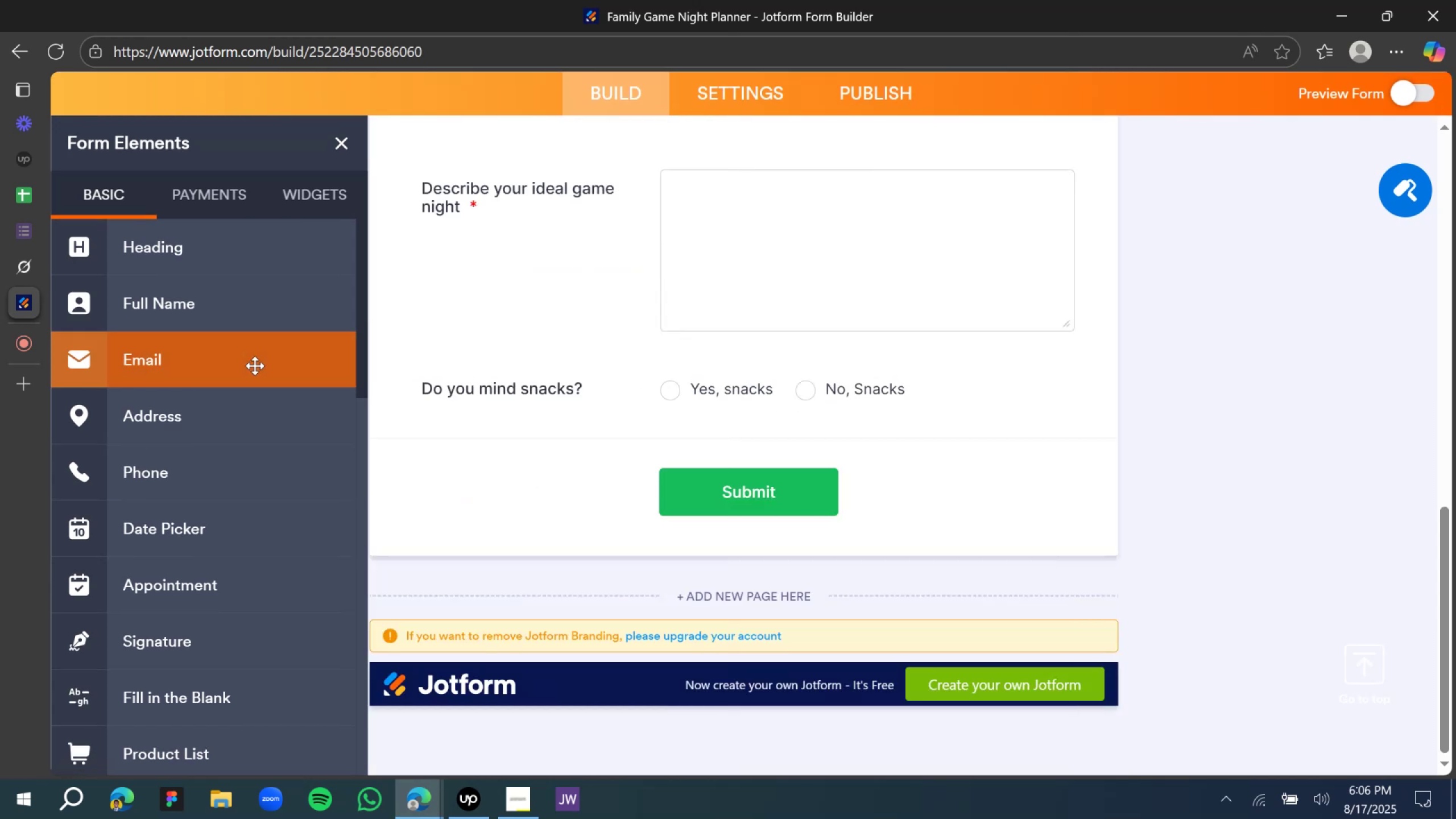 
mouse_move([44, 268])
 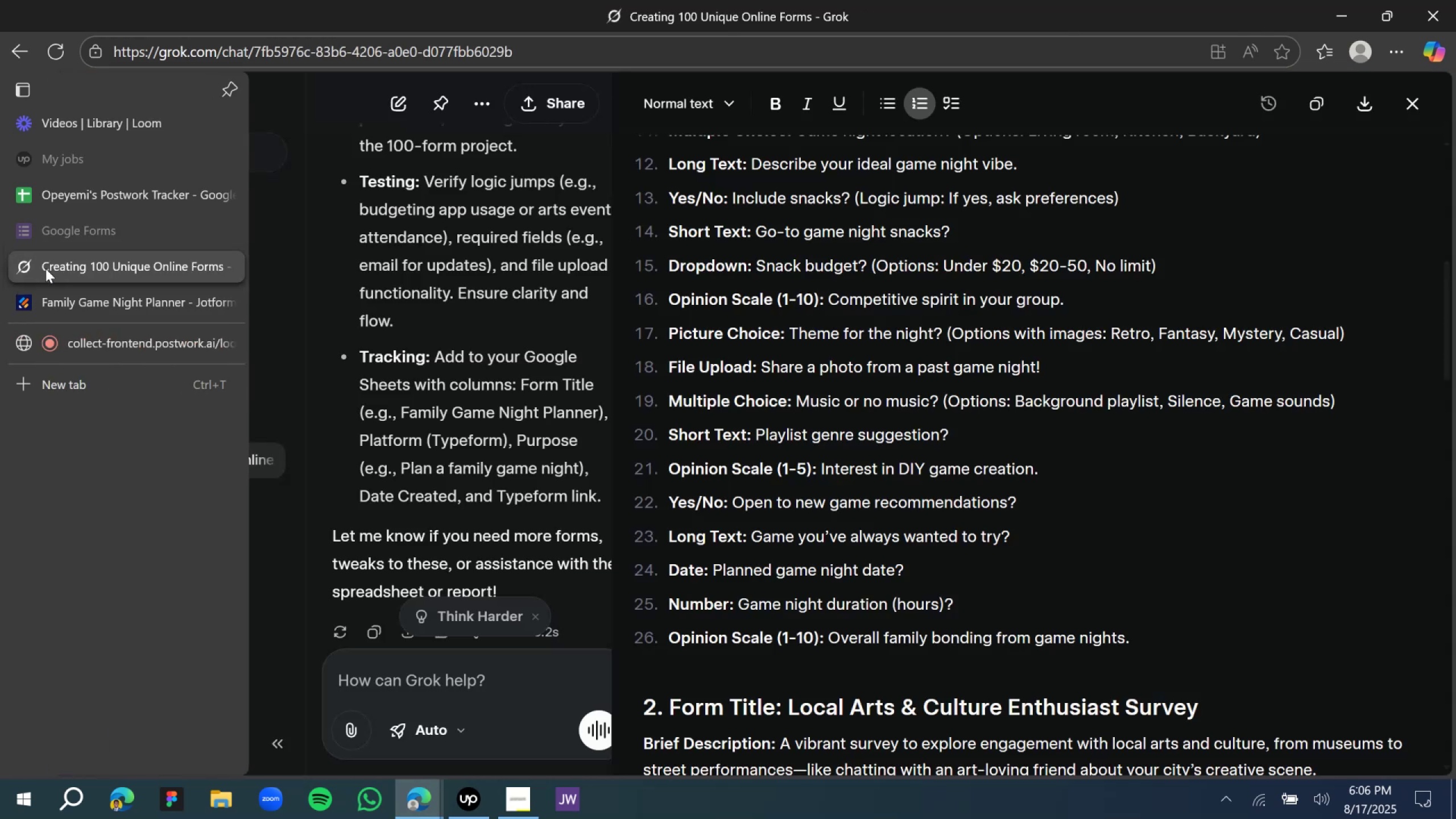 
mouse_move([58, 270])
 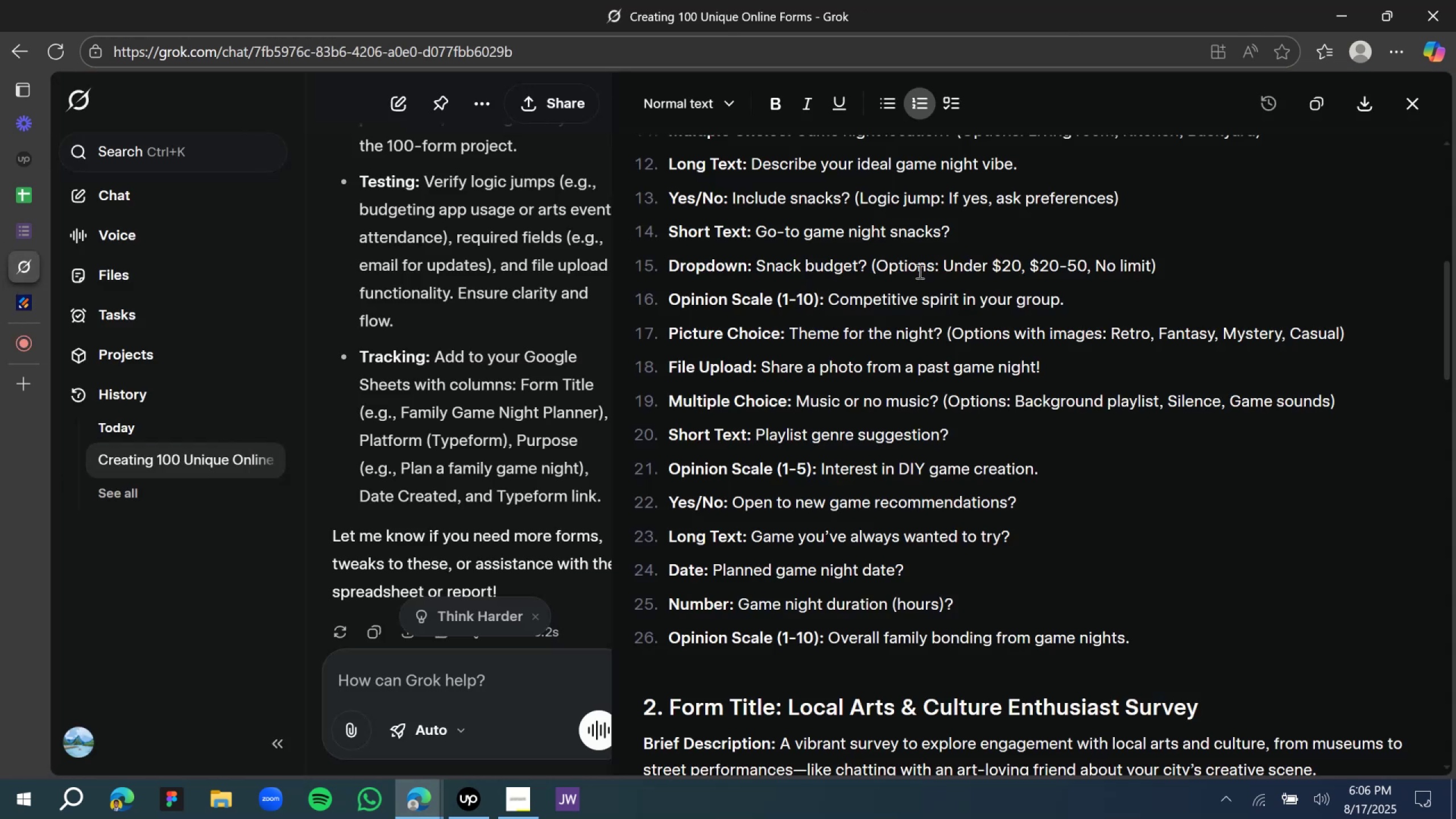 
scroll: coordinate [919, 275], scroll_direction: down, amount: 1.0
 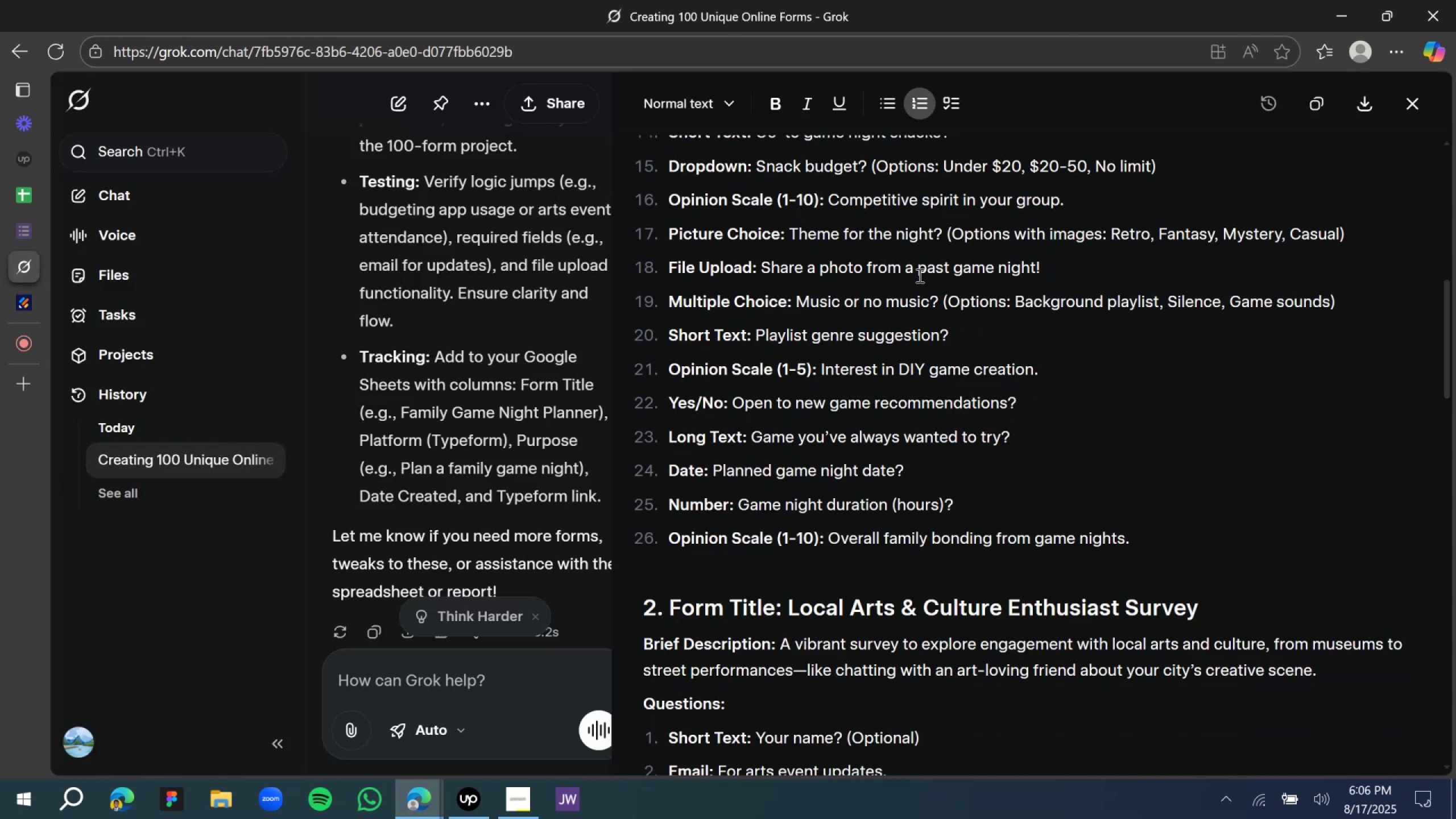 
scroll: coordinate [920, 275], scroll_direction: up, amount: 1.0
 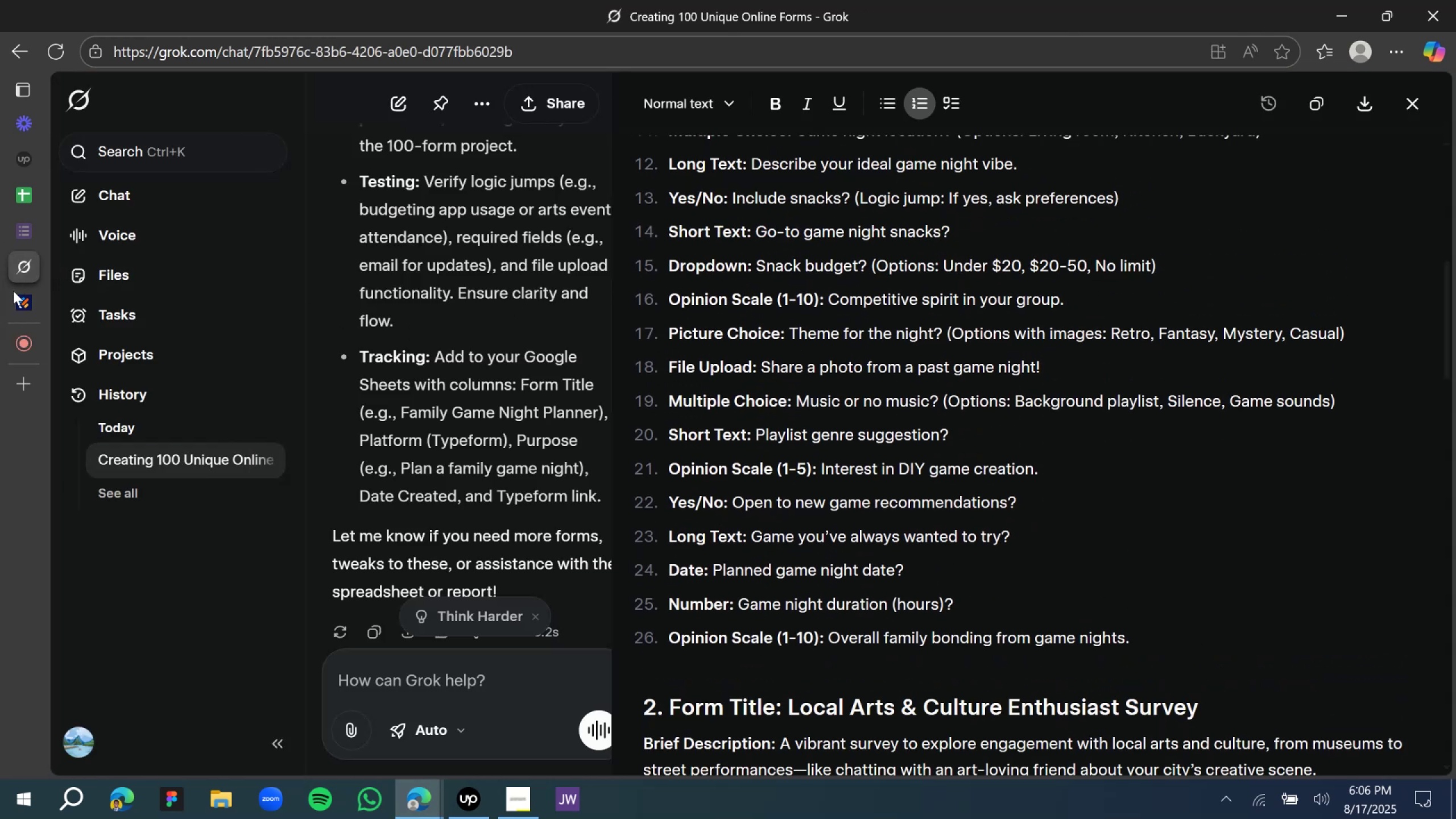 
left_click([10, 304])
 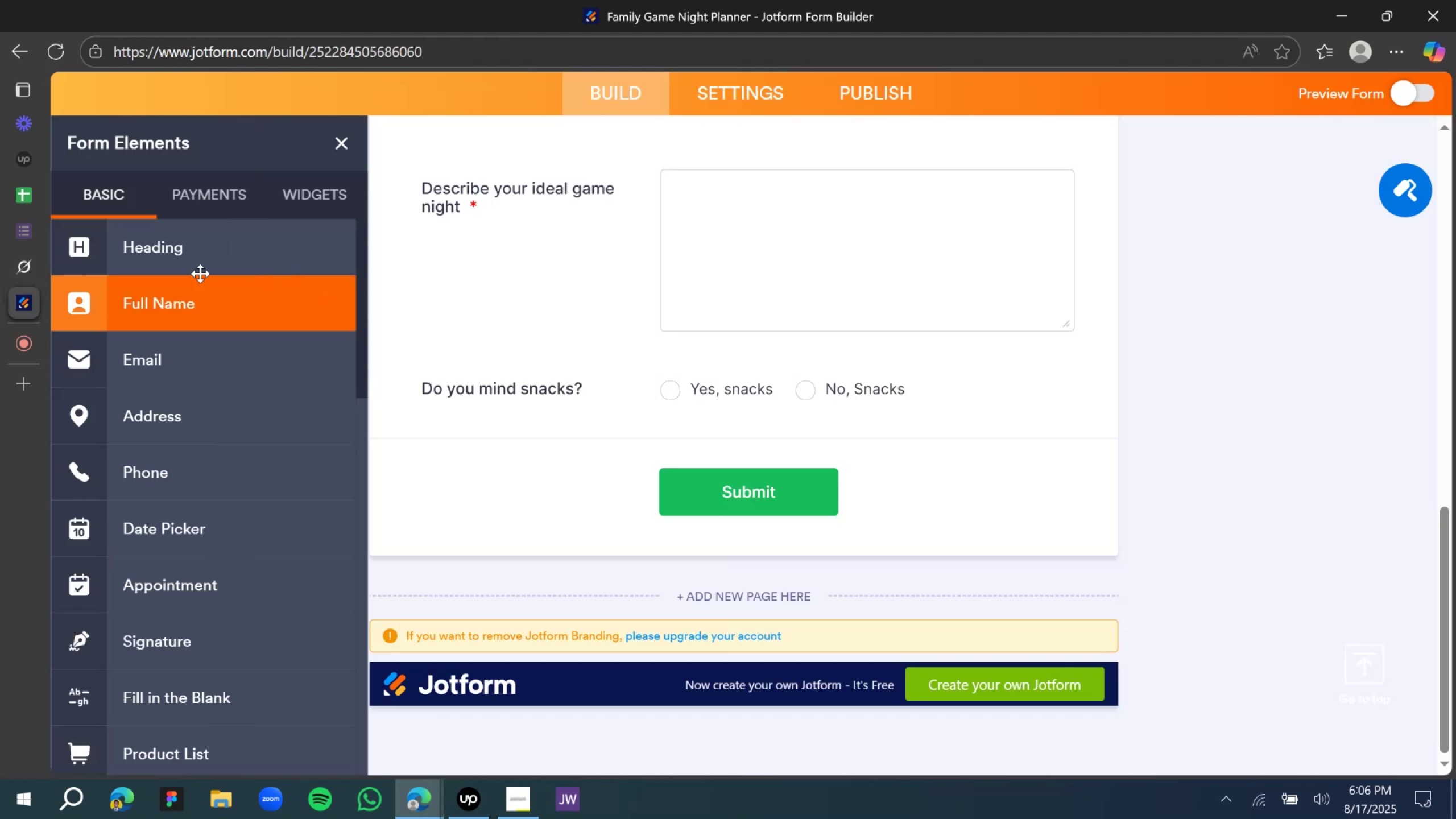 
scroll: coordinate [181, 303], scroll_direction: none, amount: 0.0
 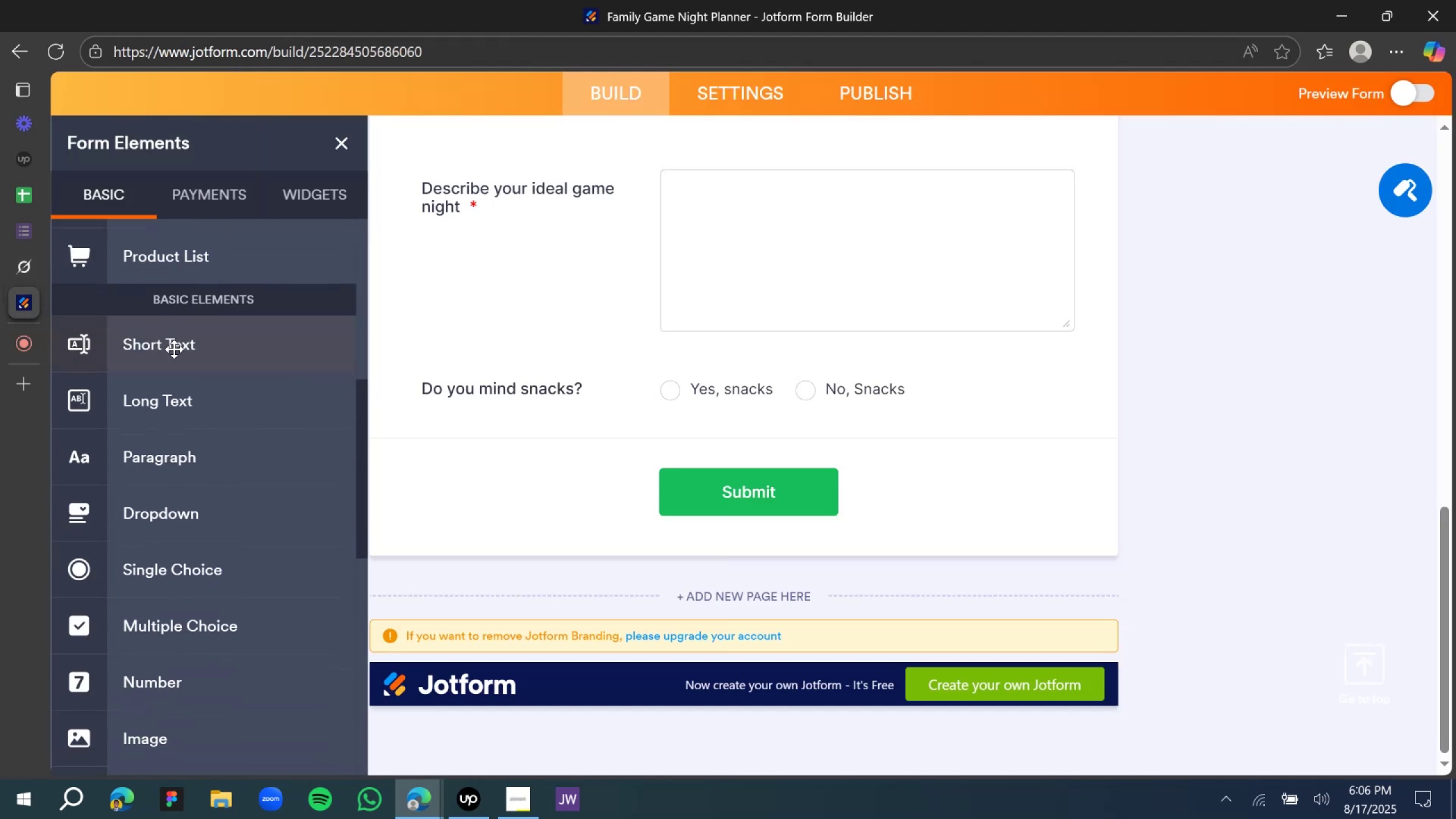 
left_click_drag(start_coordinate=[174, 349], to_coordinate=[662, 491])
 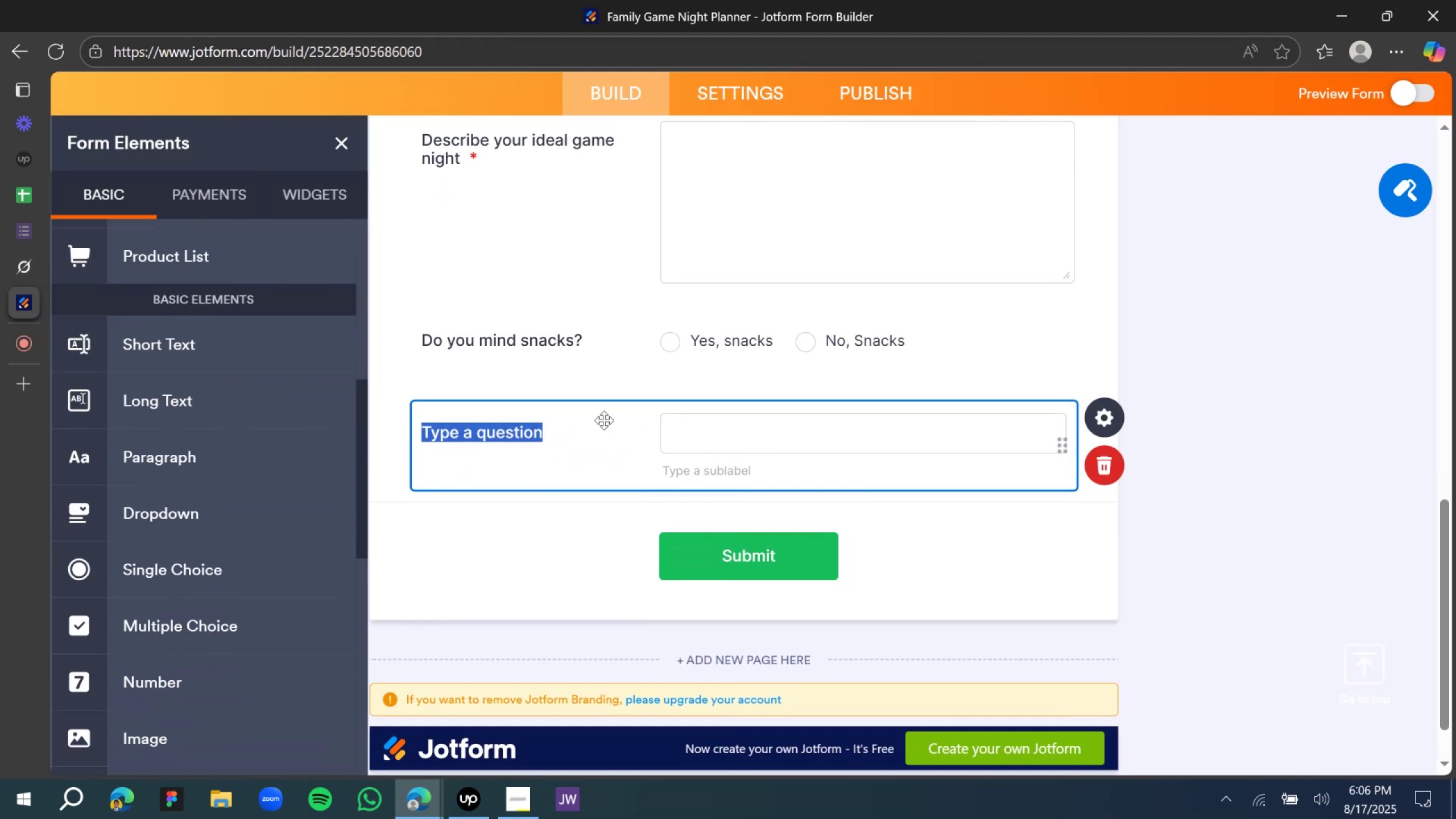 
type(What is your go to snacks?)
 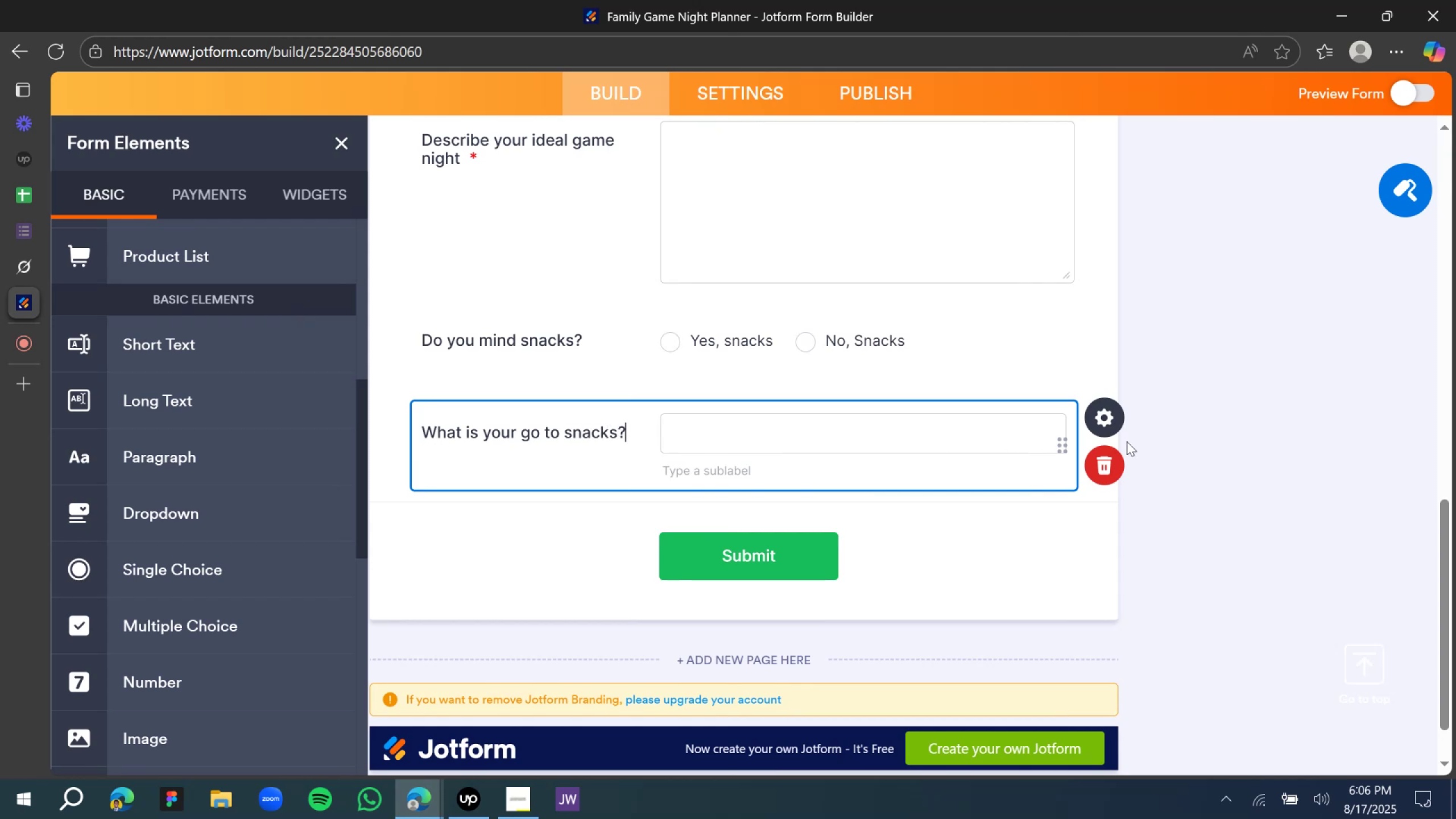 
left_click([1276, 434])
 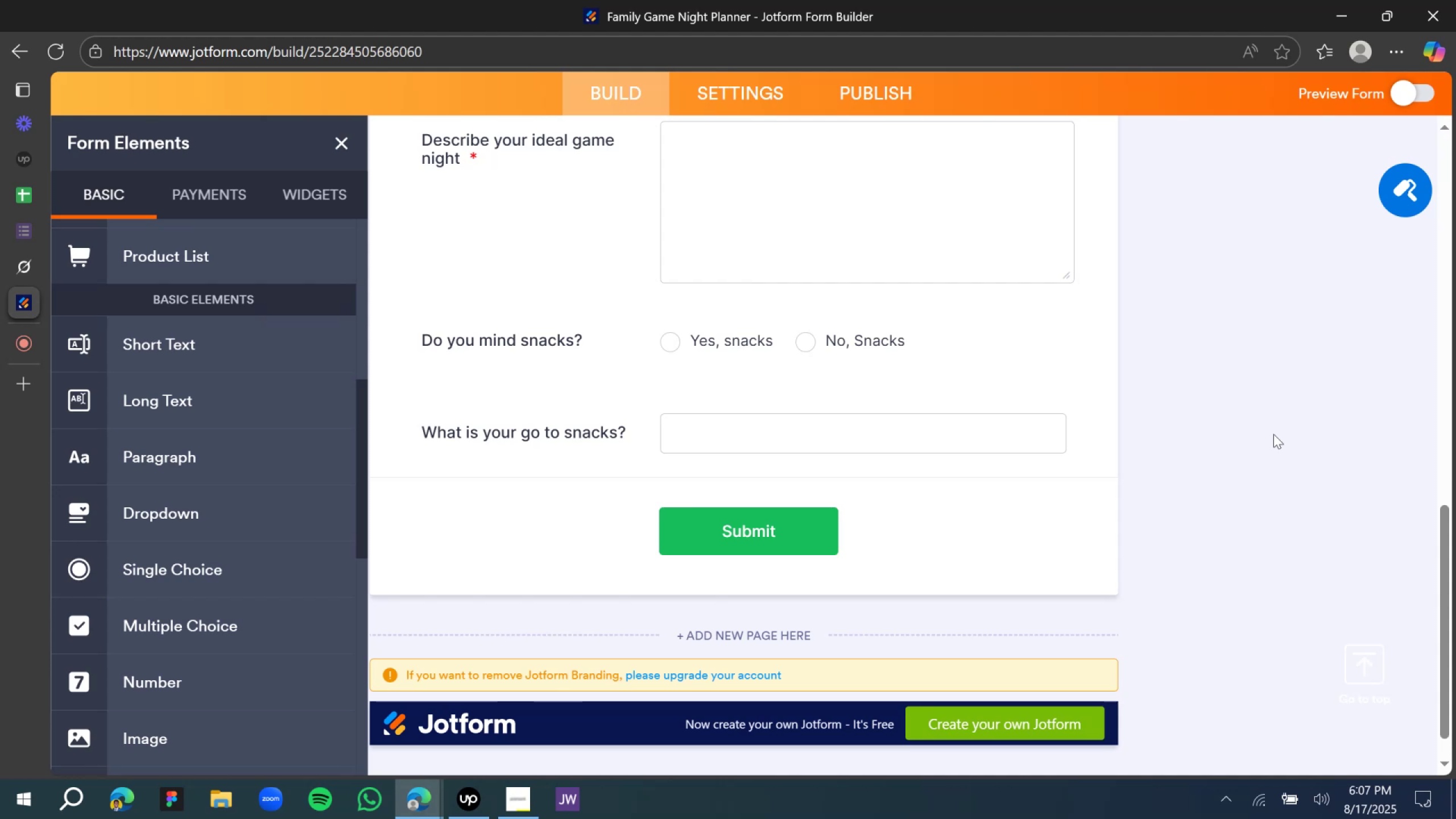 
wait(45.35)
 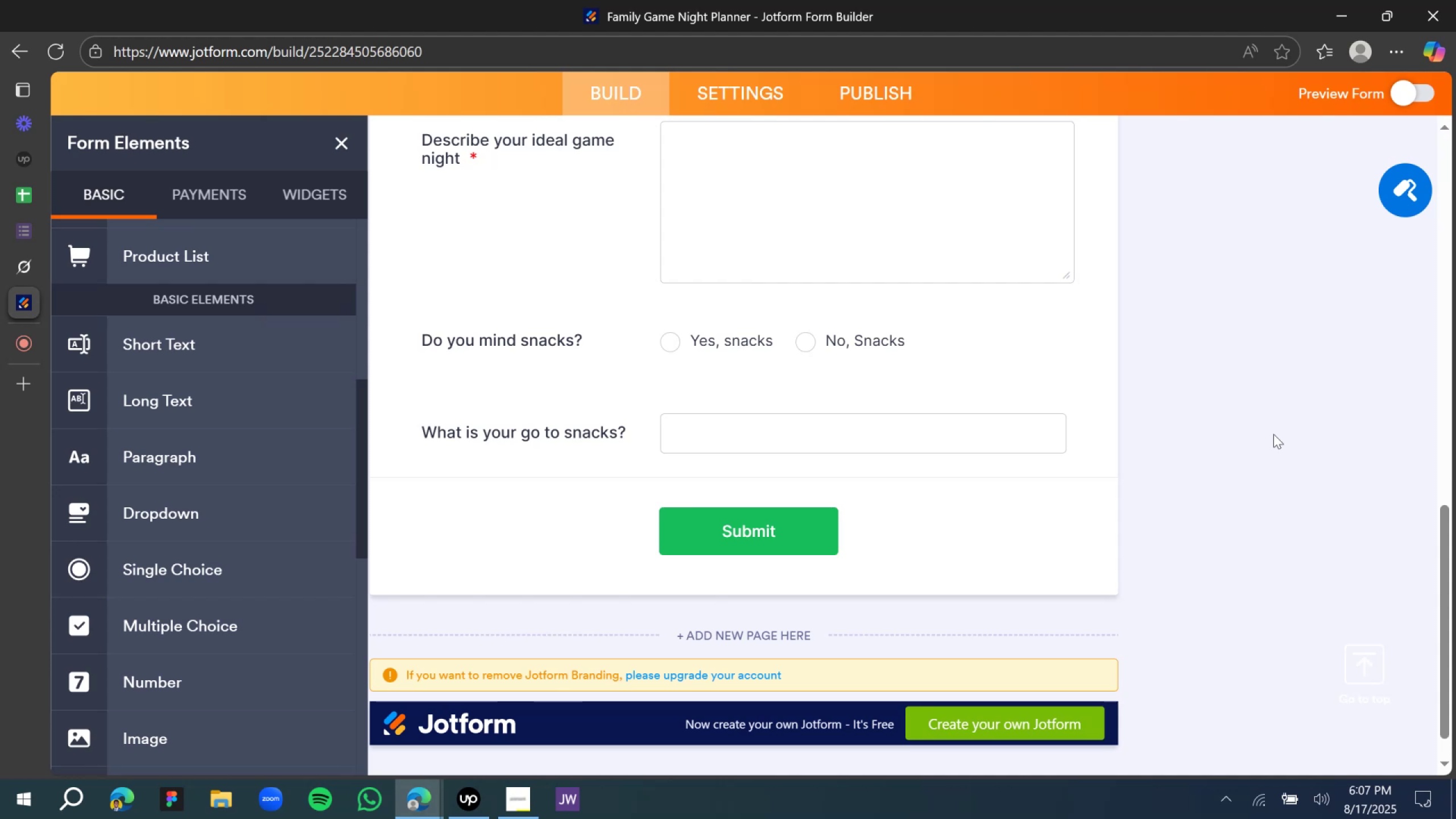 
left_click([27, 266])
 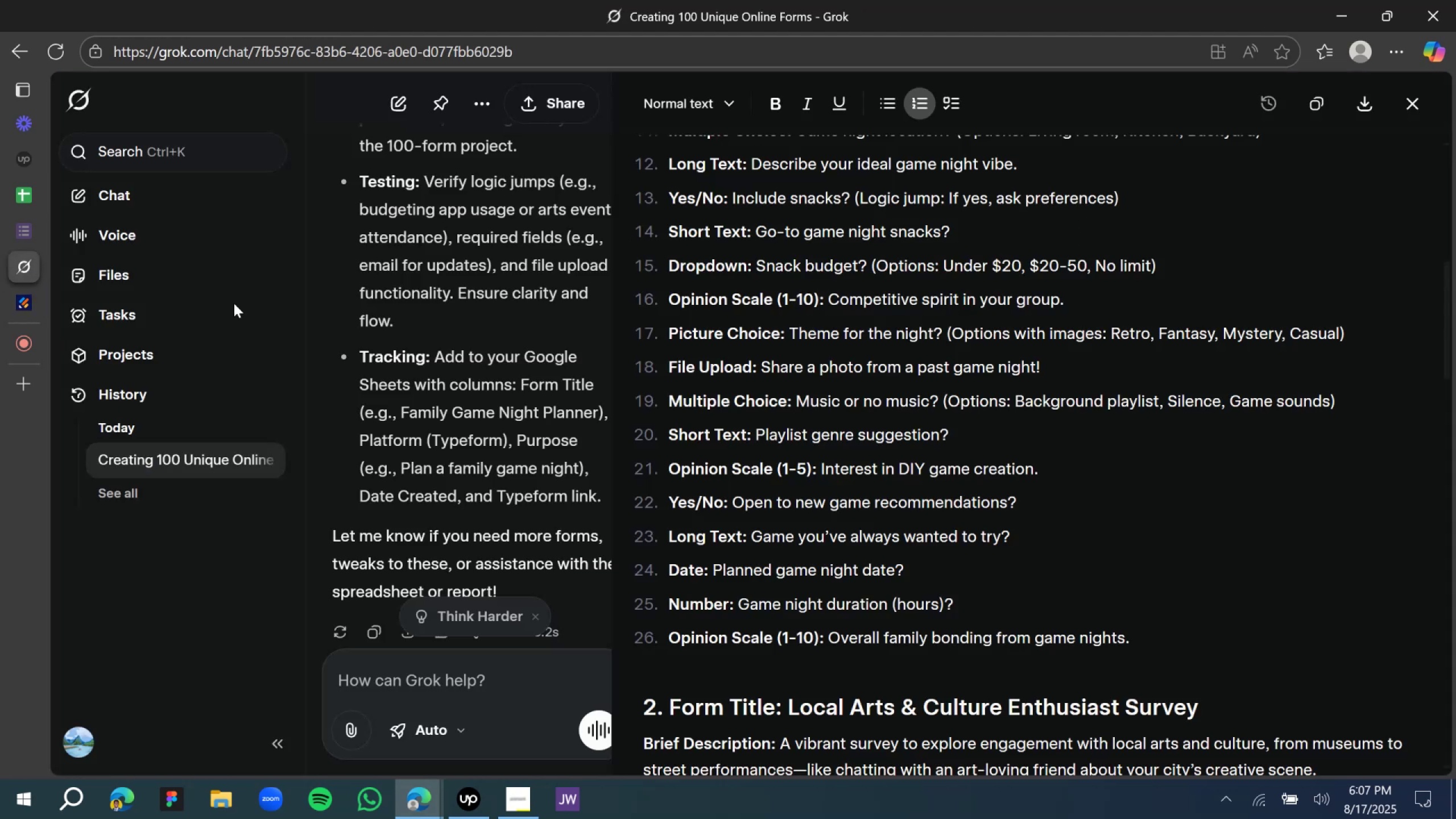 
left_click([26, 315])
 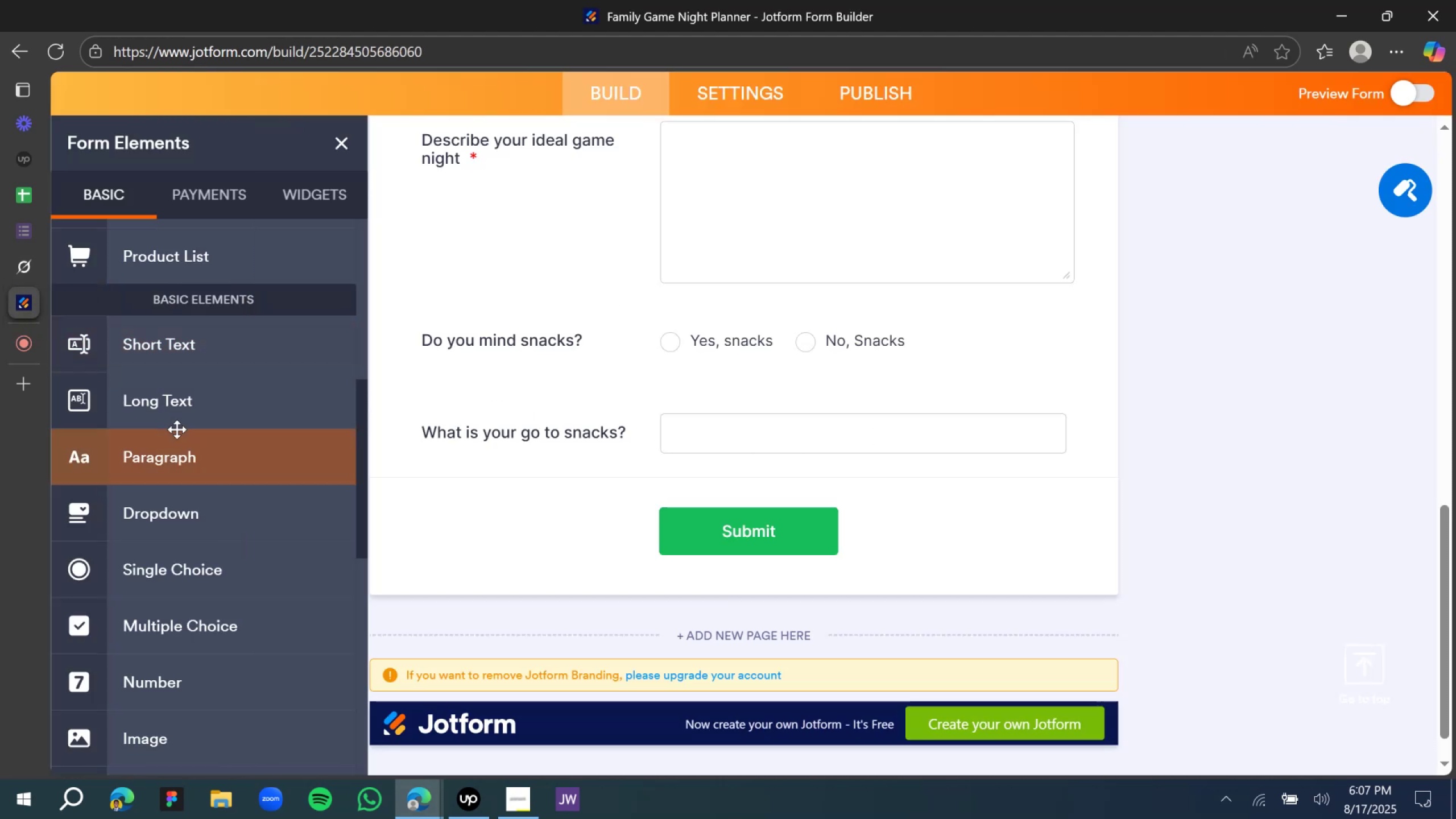 
scroll: coordinate [173, 445], scroll_direction: down, amount: 2.0
 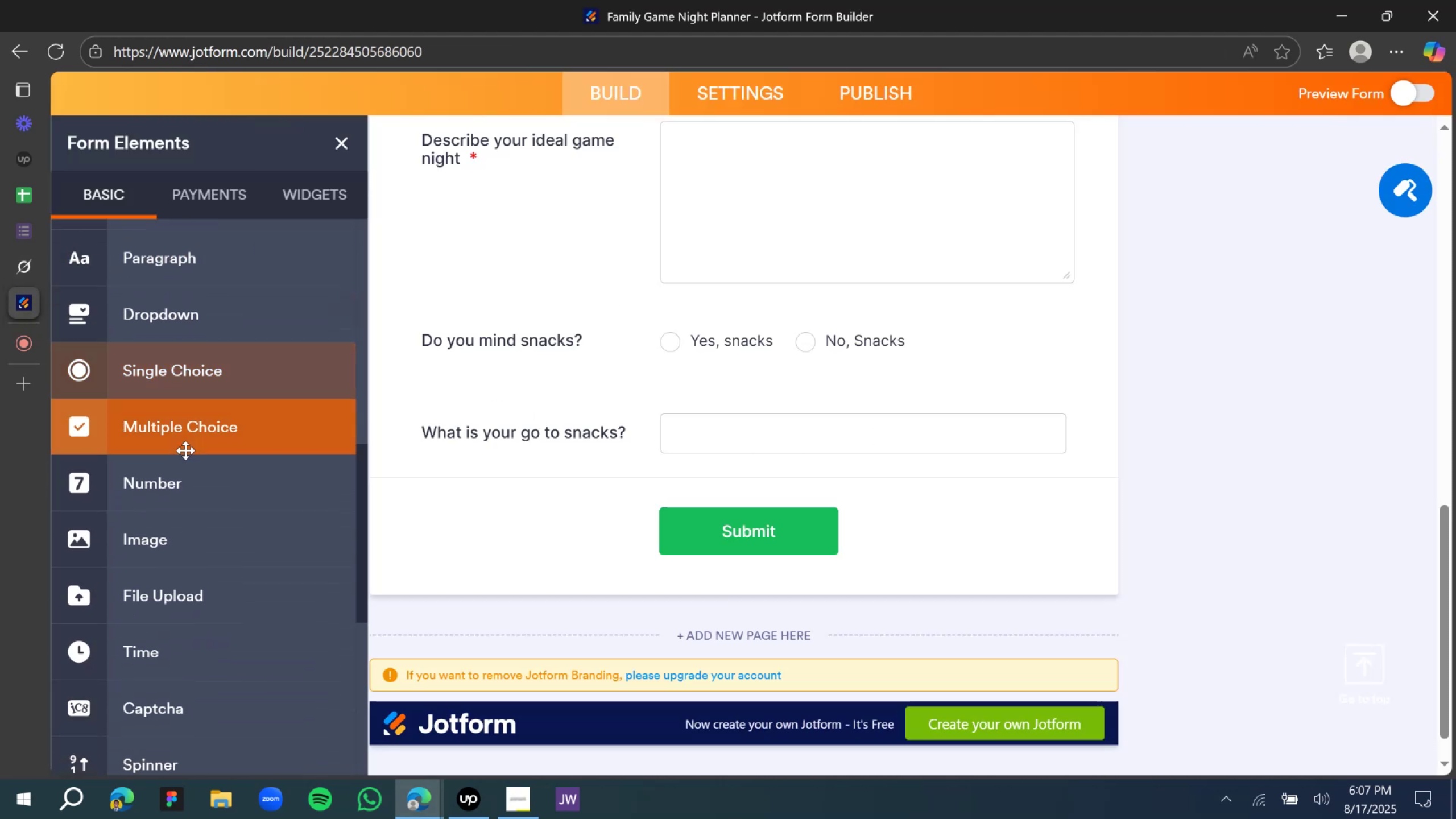 
left_click_drag(start_coordinate=[193, 314], to_coordinate=[777, 600])
 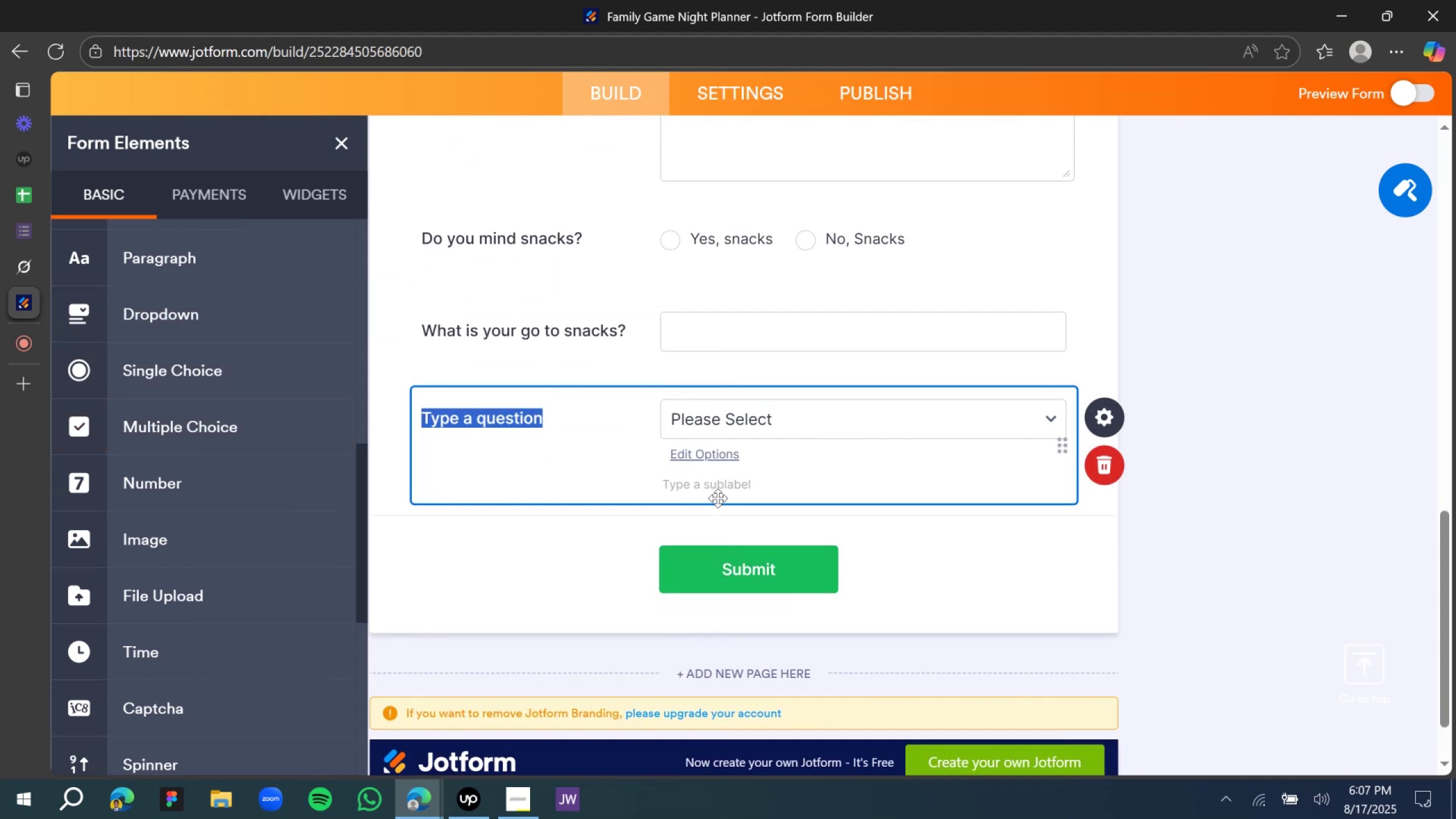 
type(What iis your snacks)
 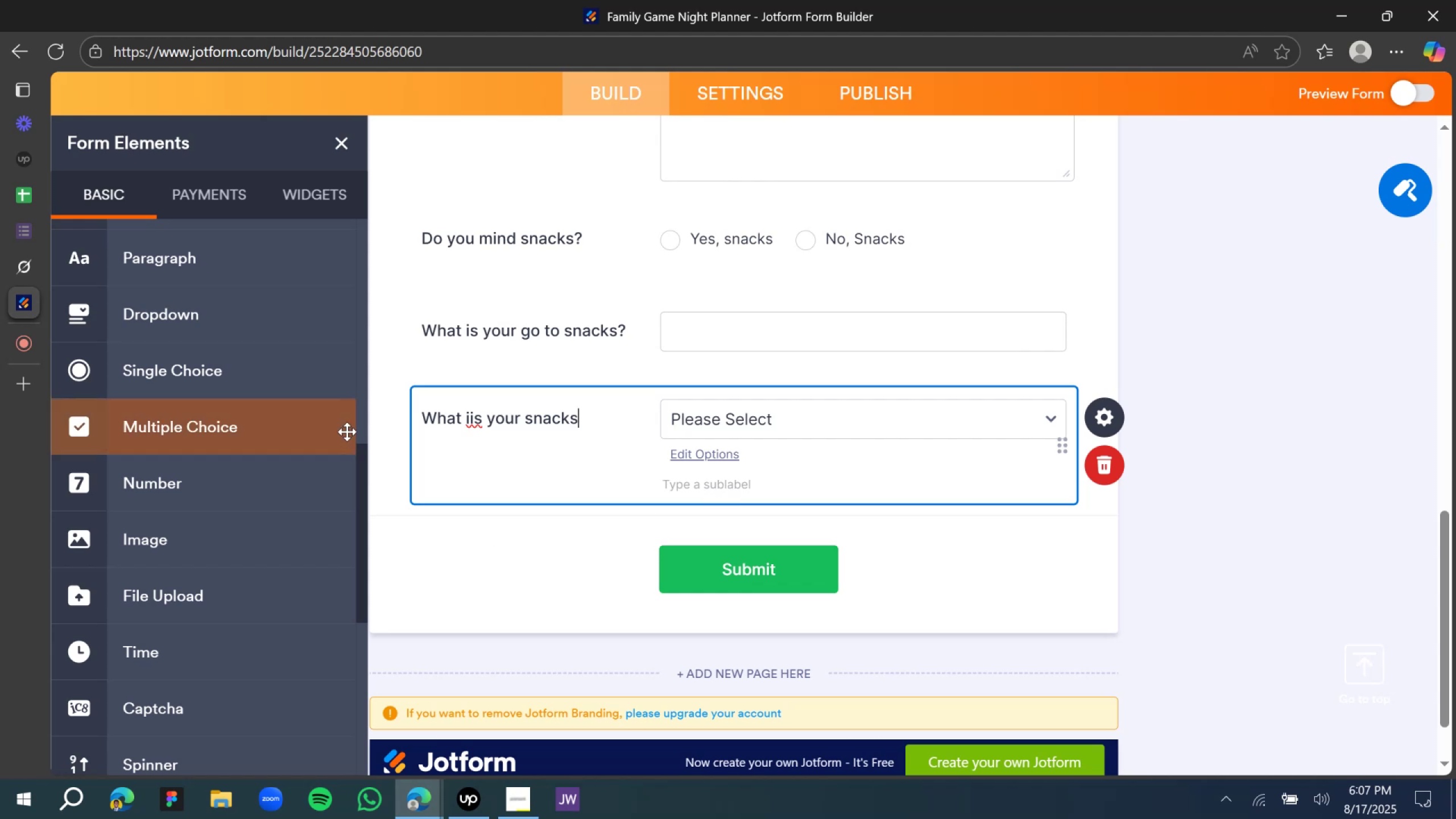 
left_click([477, 416])
 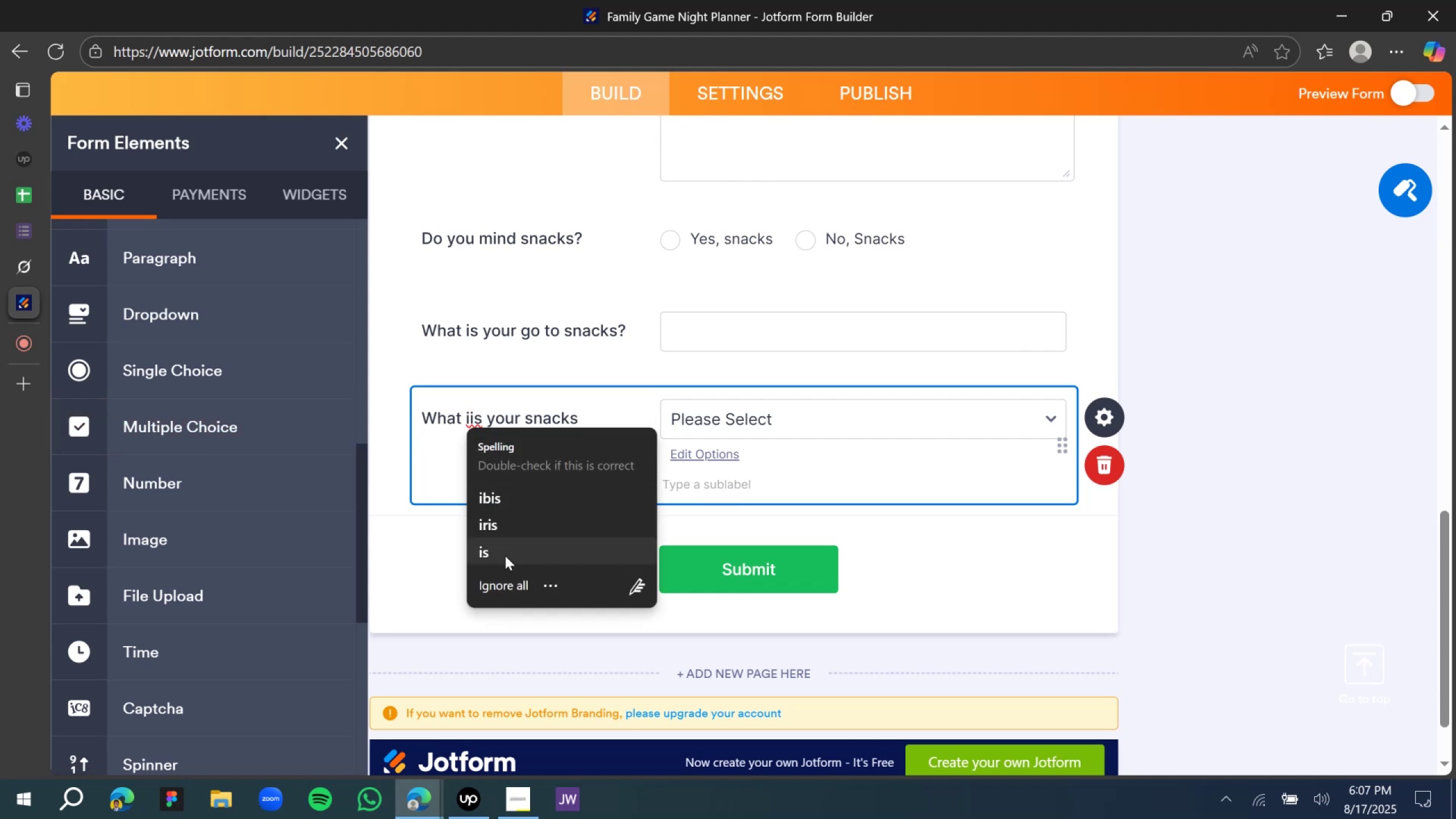 
left_click([505, 557])
 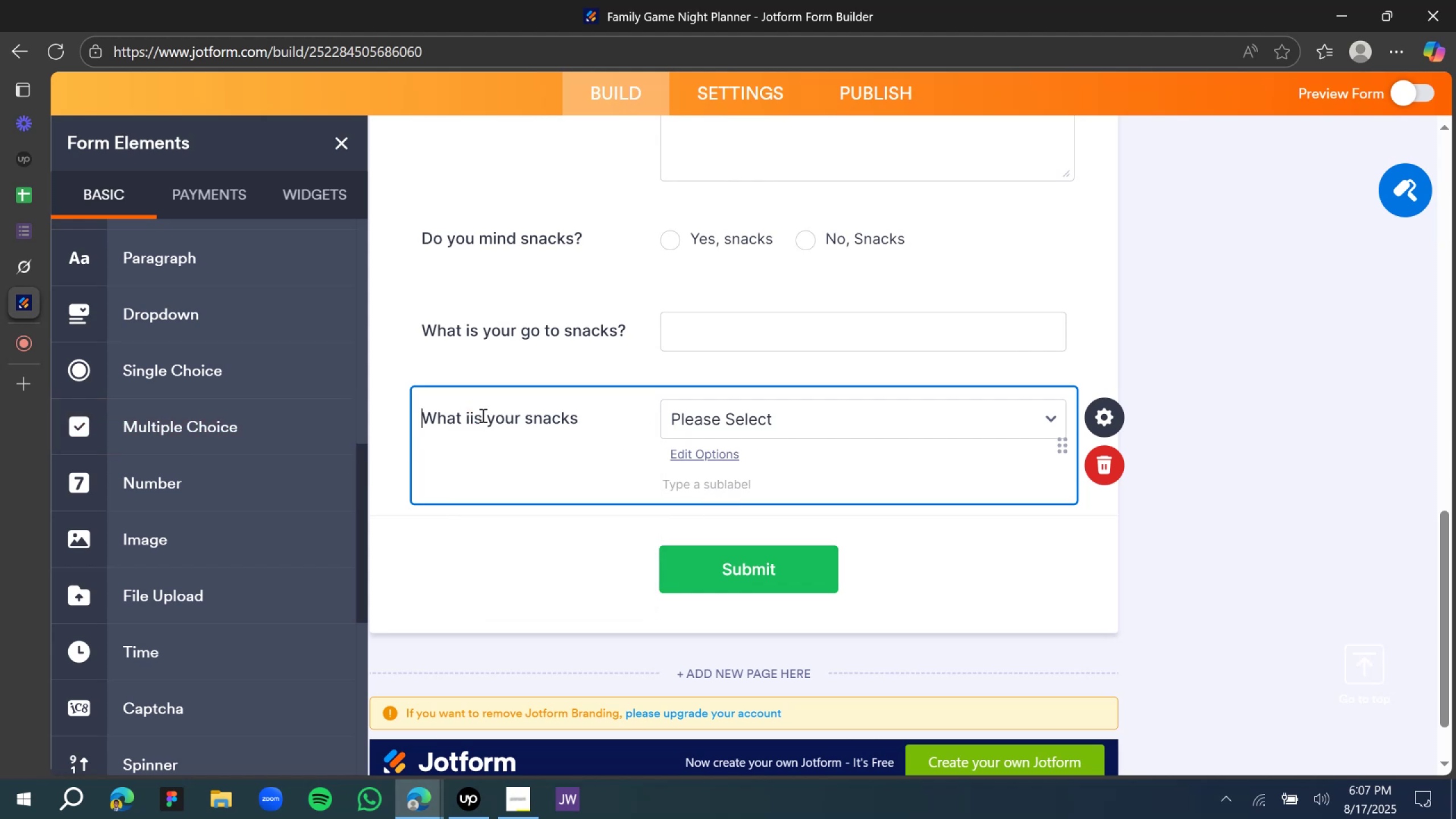 
left_click([474, 417])
 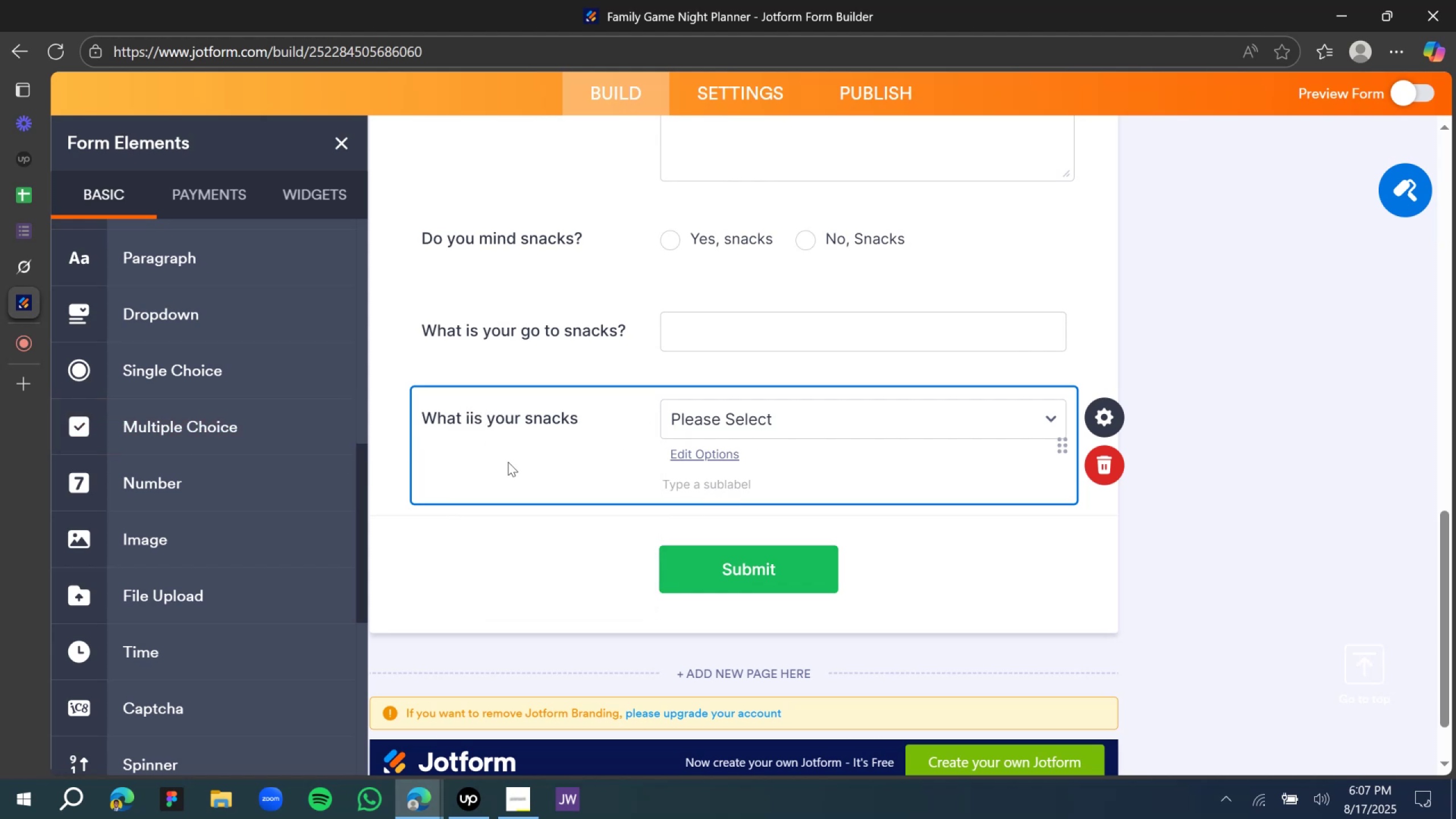 
key(Backspace)
 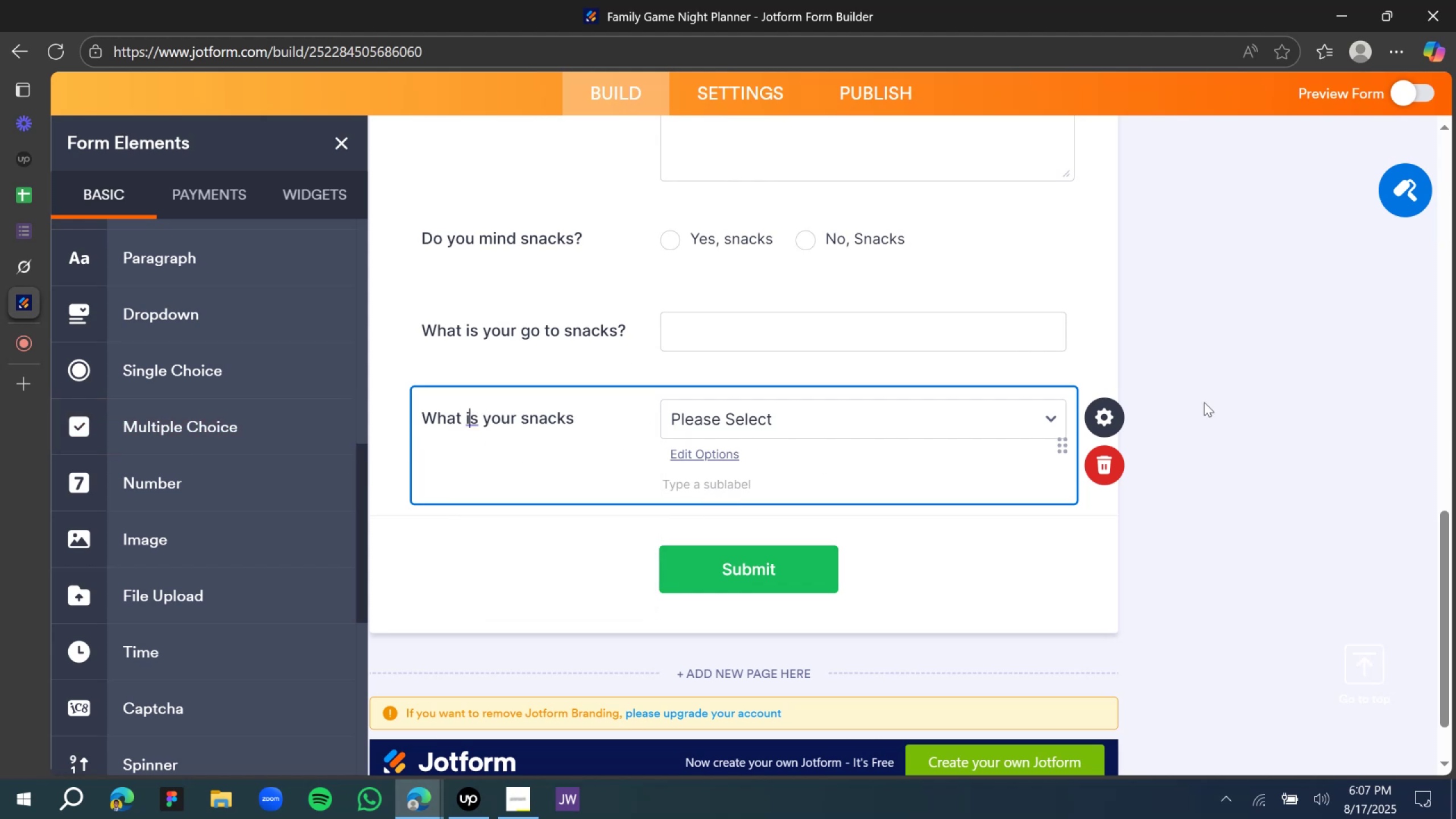 
left_click([1257, 399])
 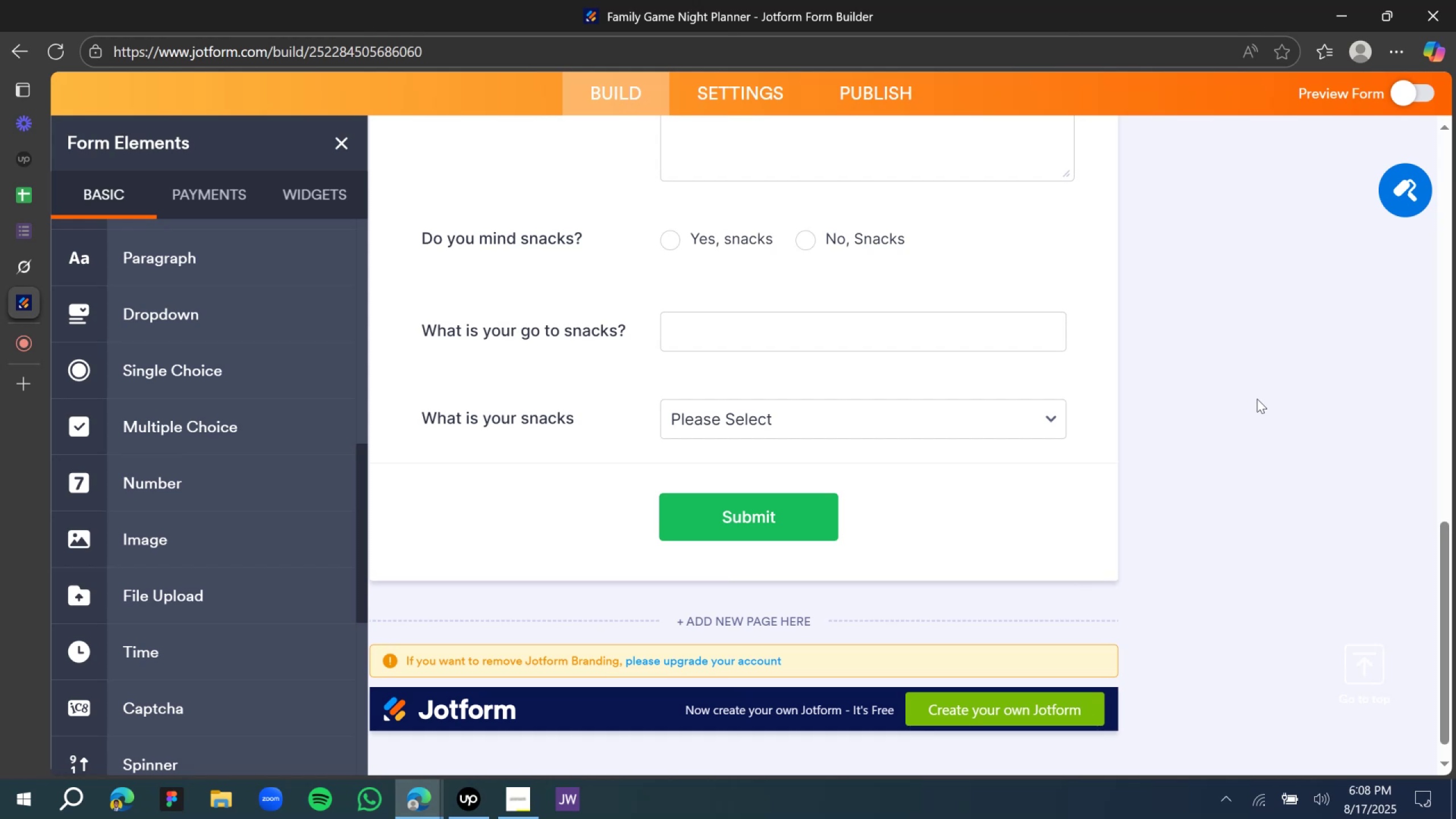 
wait(36.61)
 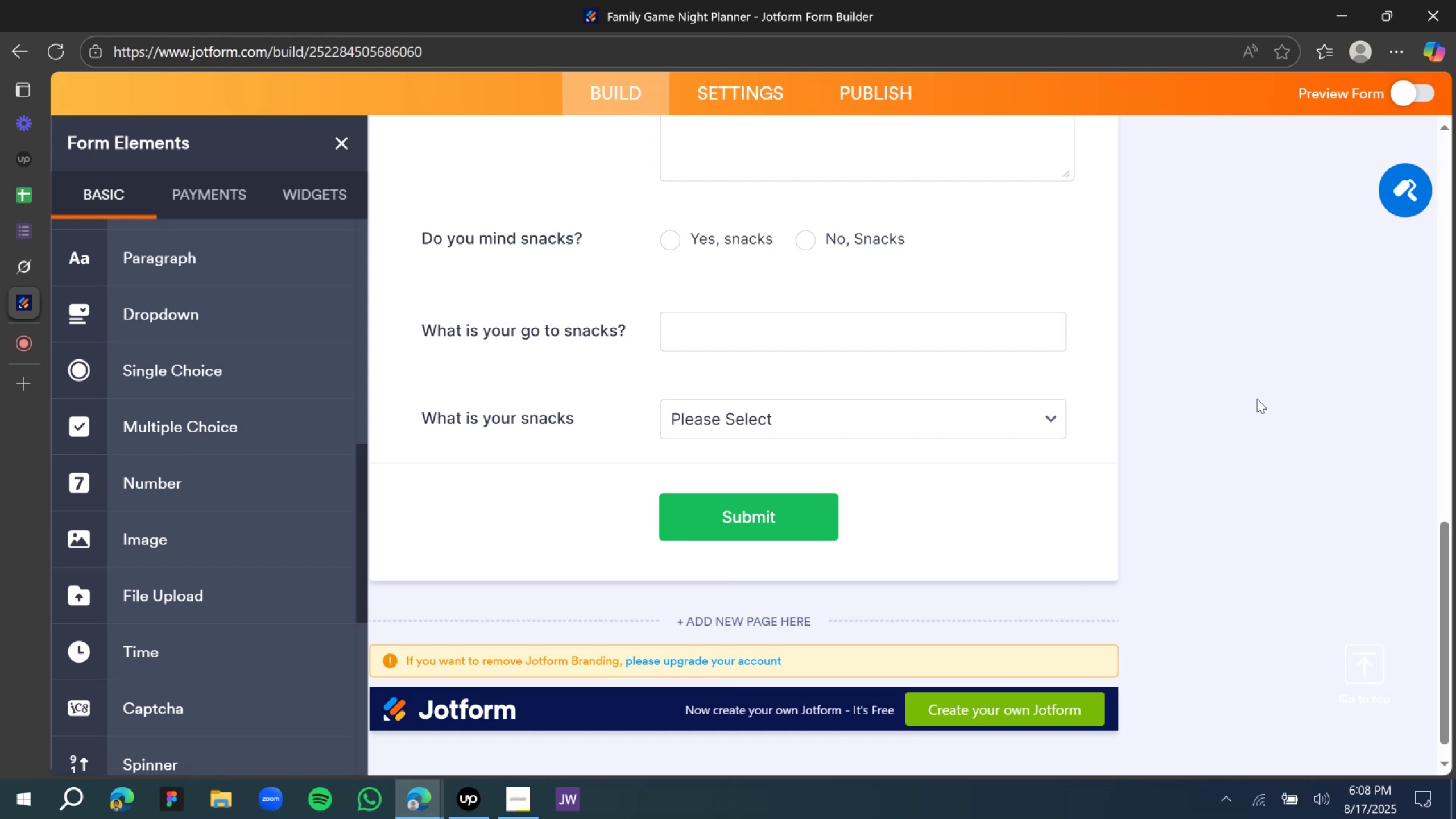 
left_click_drag(start_coordinate=[804, 431], to_coordinate=[801, 426])
 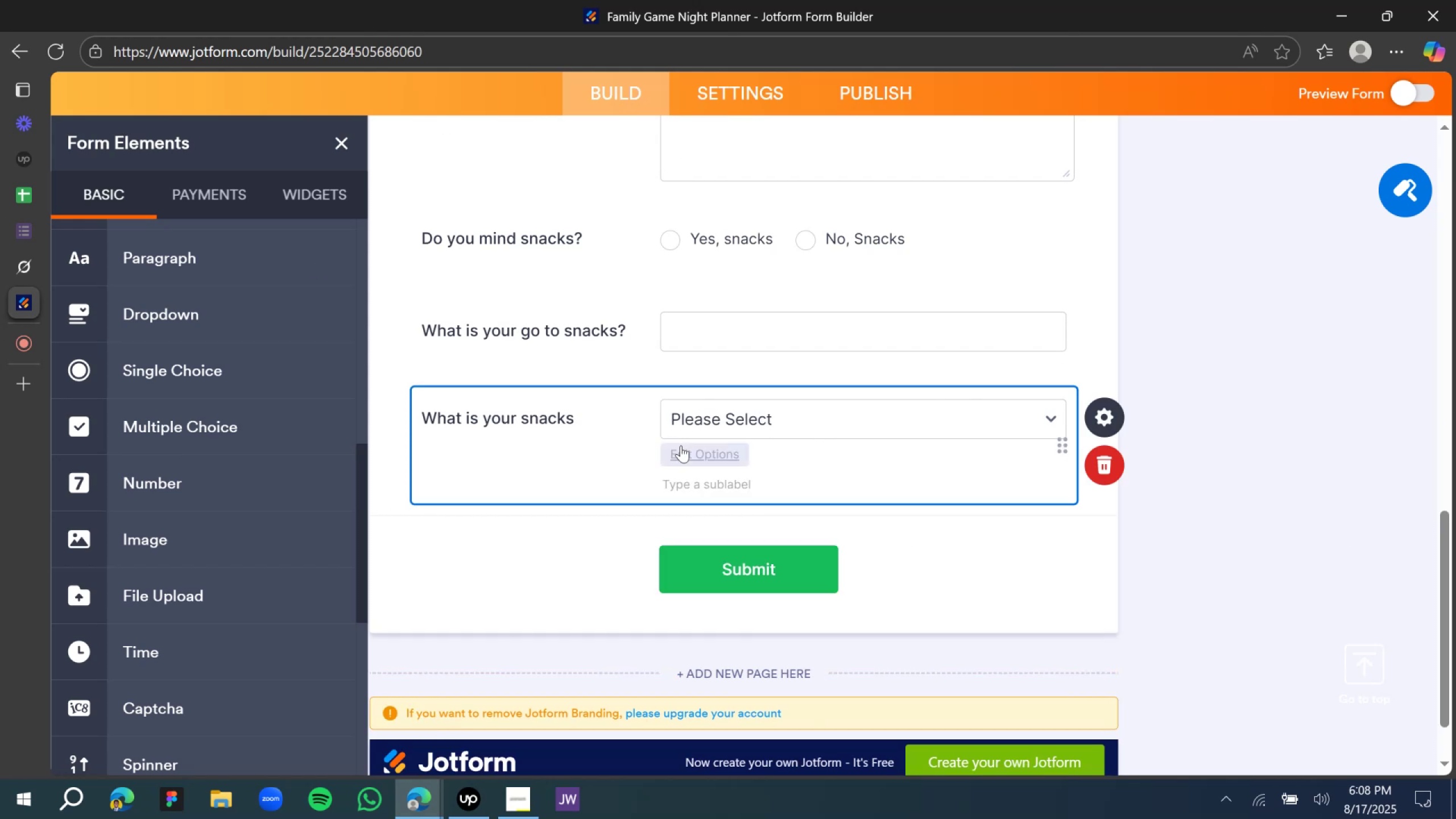 
left_click([685, 454])
 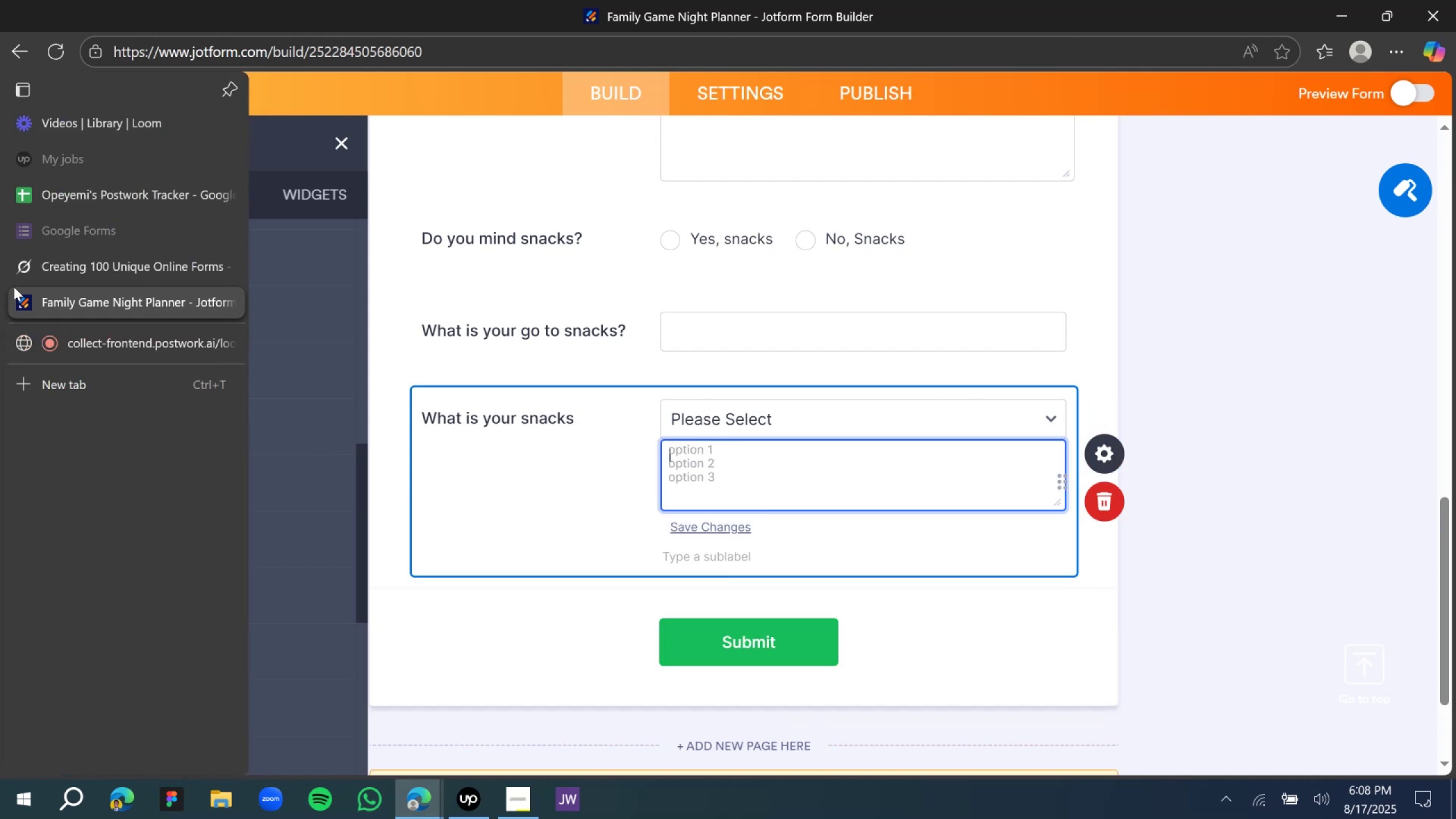 
left_click([26, 262])
 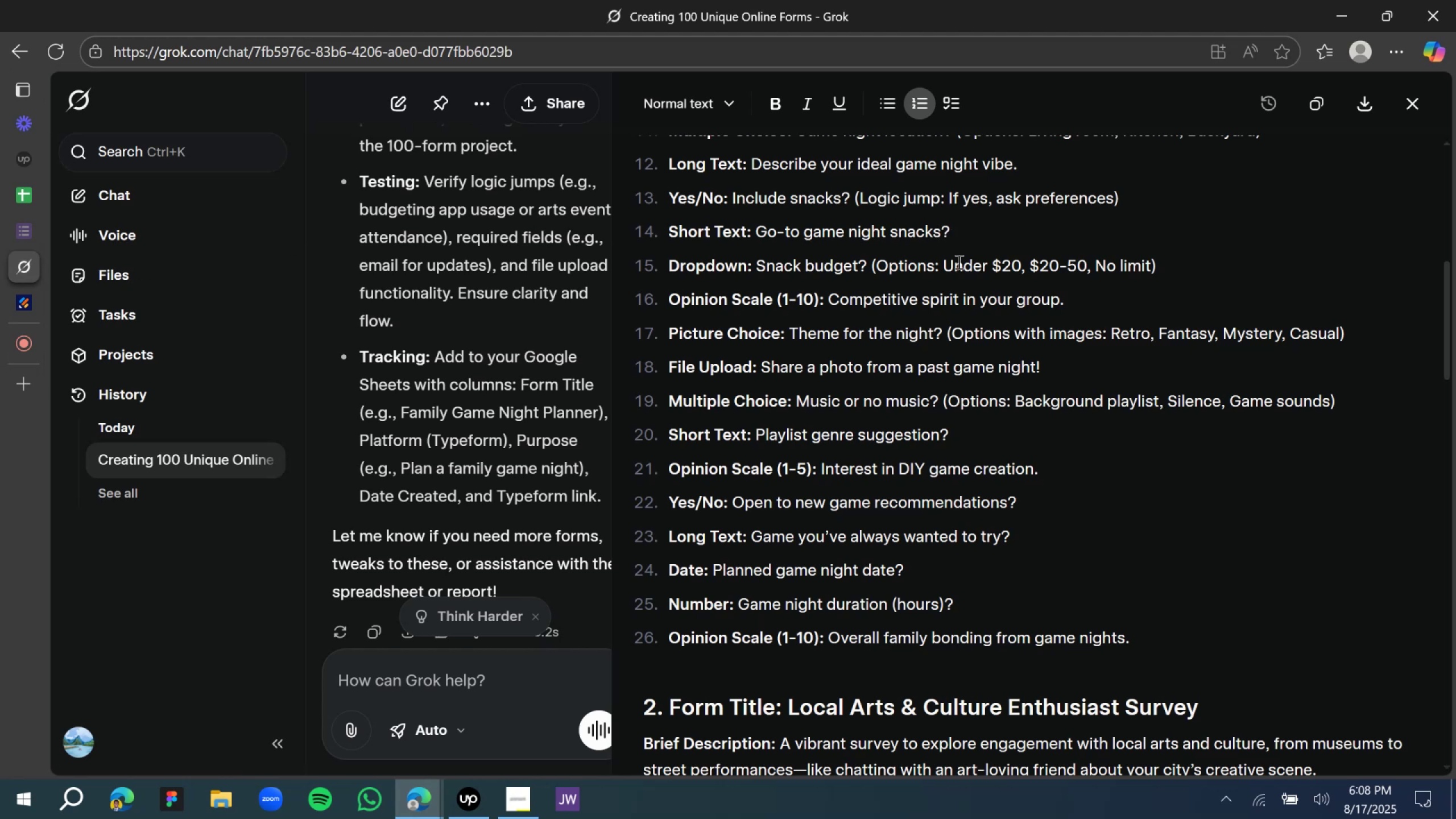 
wait(10.16)
 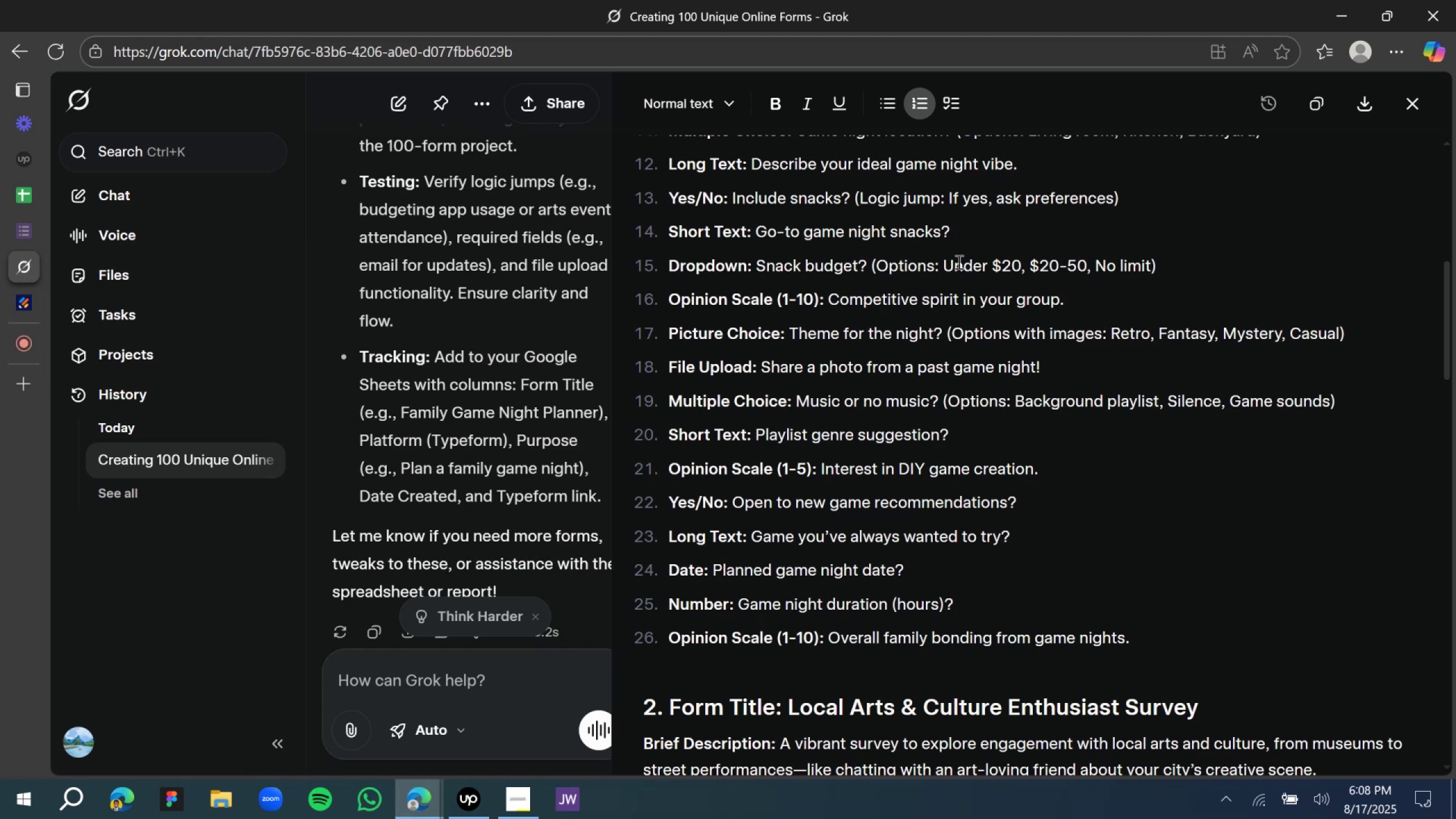 
left_click([40, 315])
 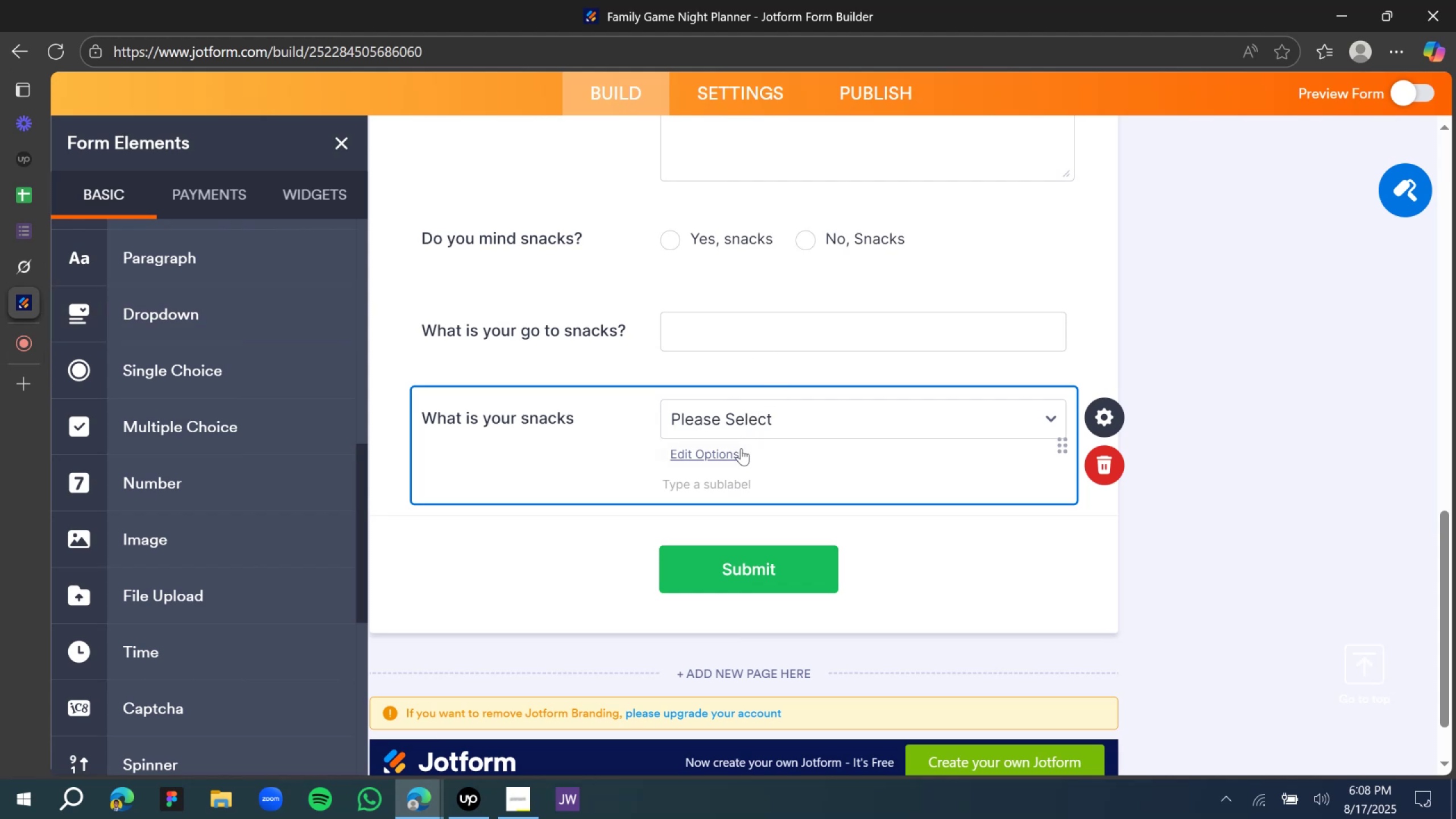 
left_click([735, 451])
 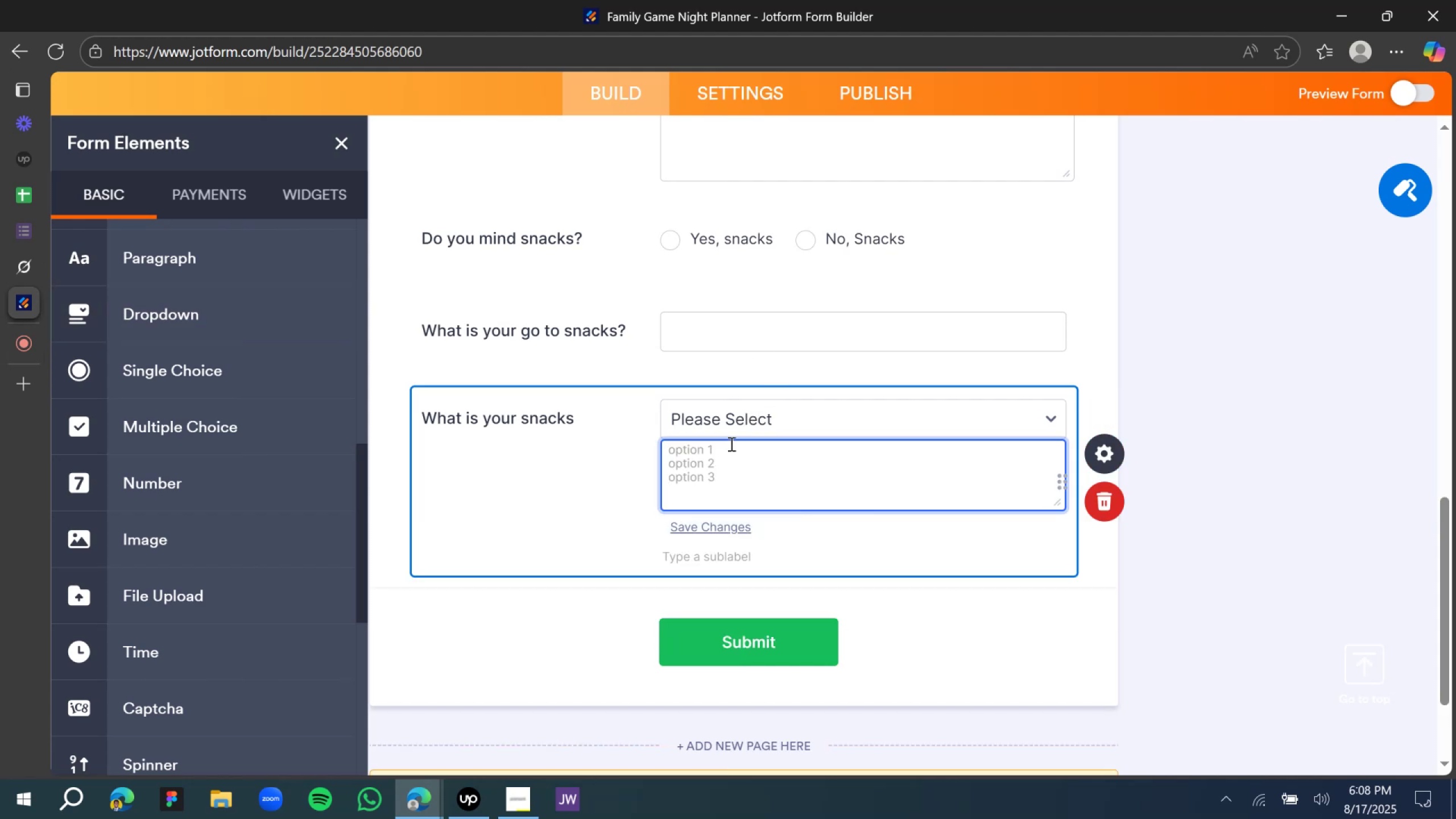 
type(Under 20)
 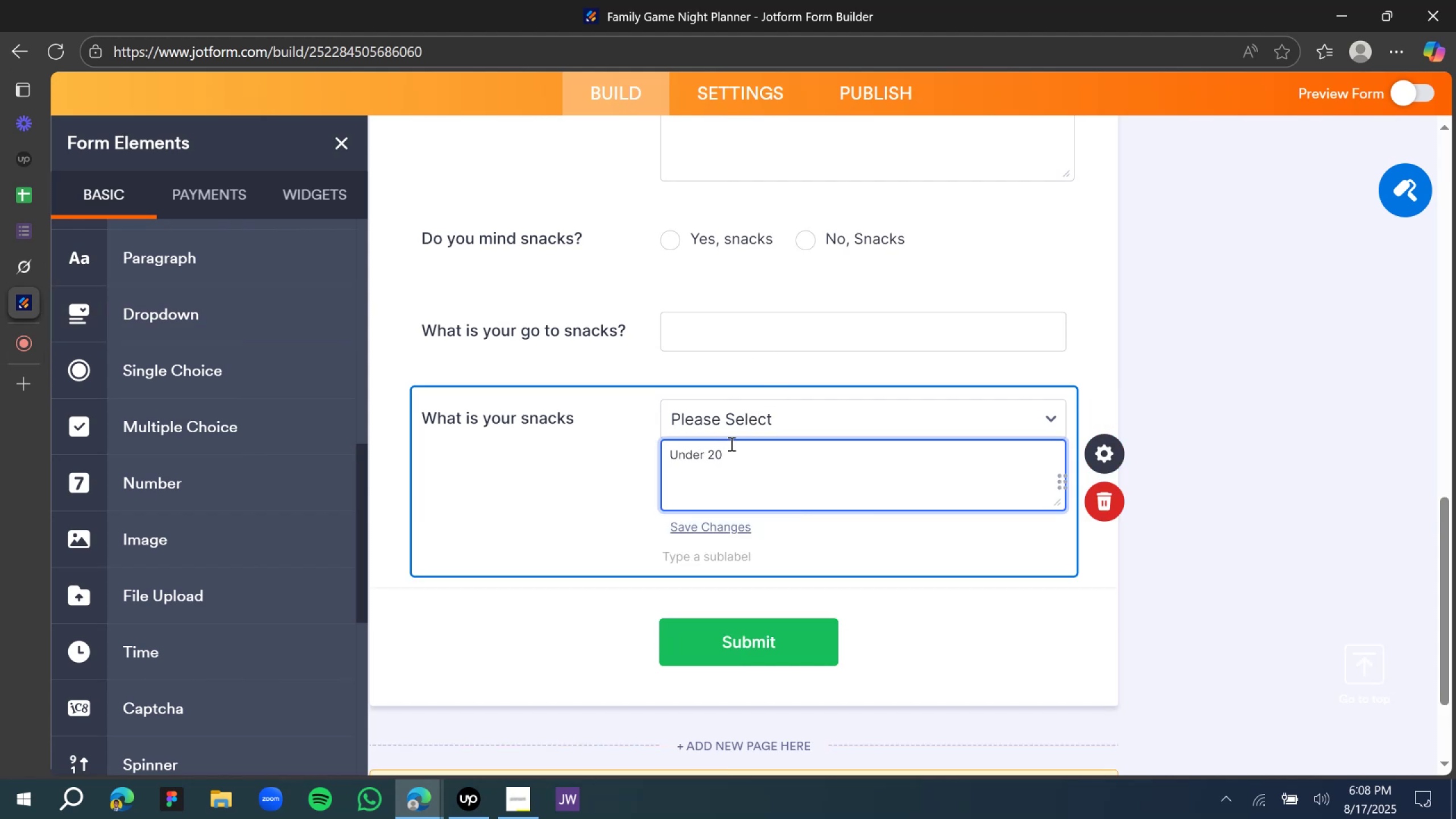 
key(ArrowLeft)
 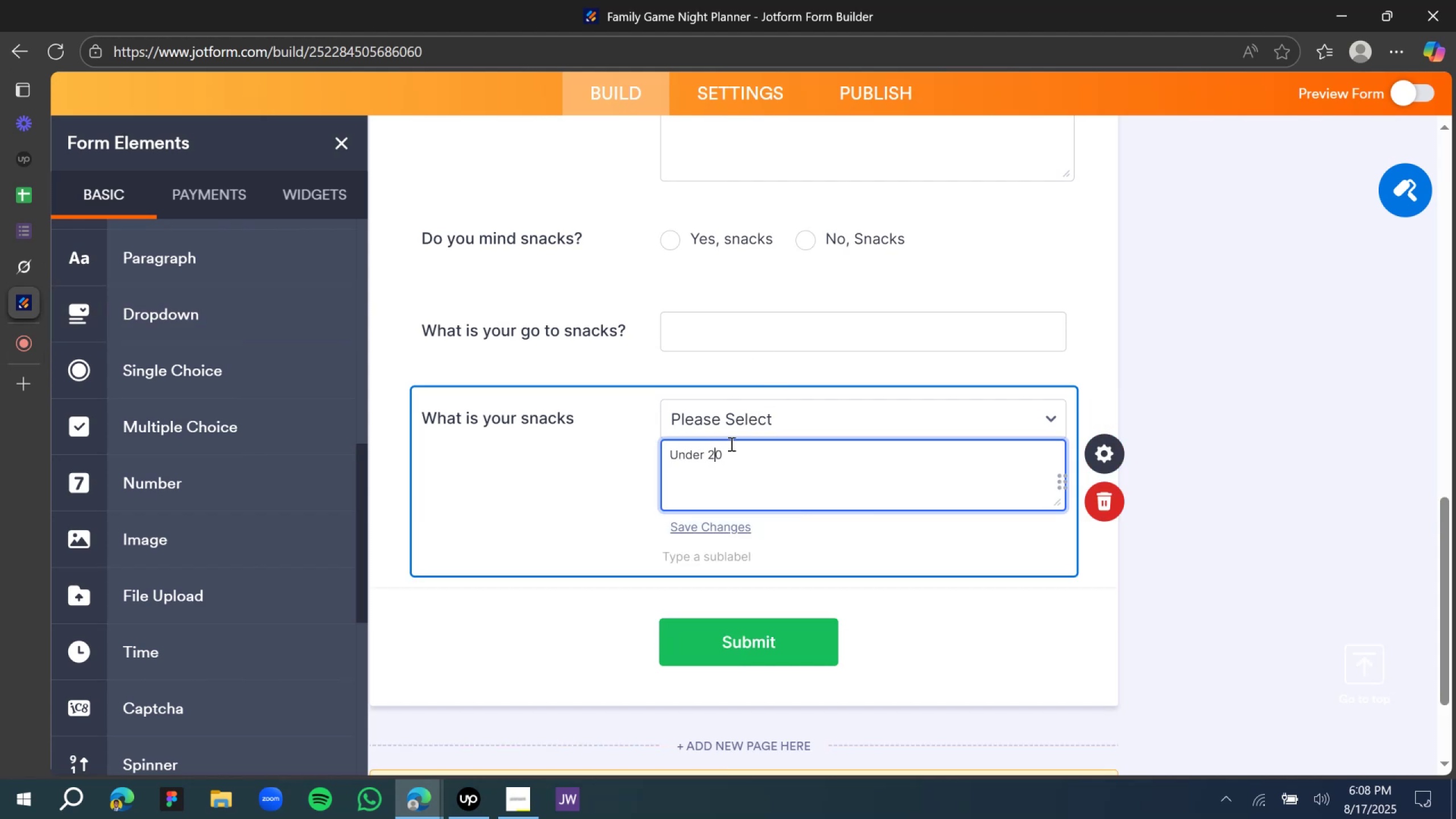 
key(ArrowLeft)
 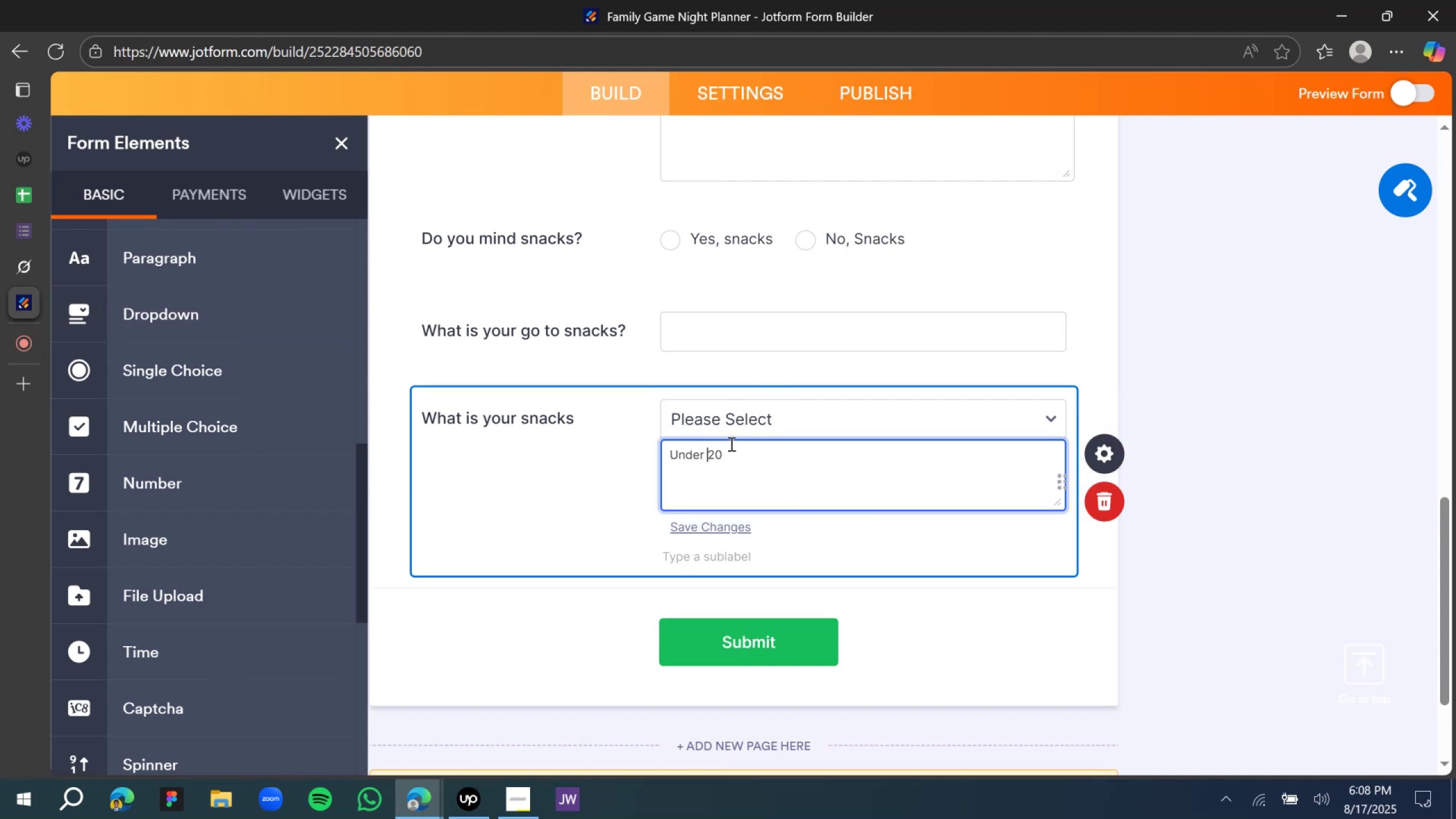 
key(ArrowLeft)
 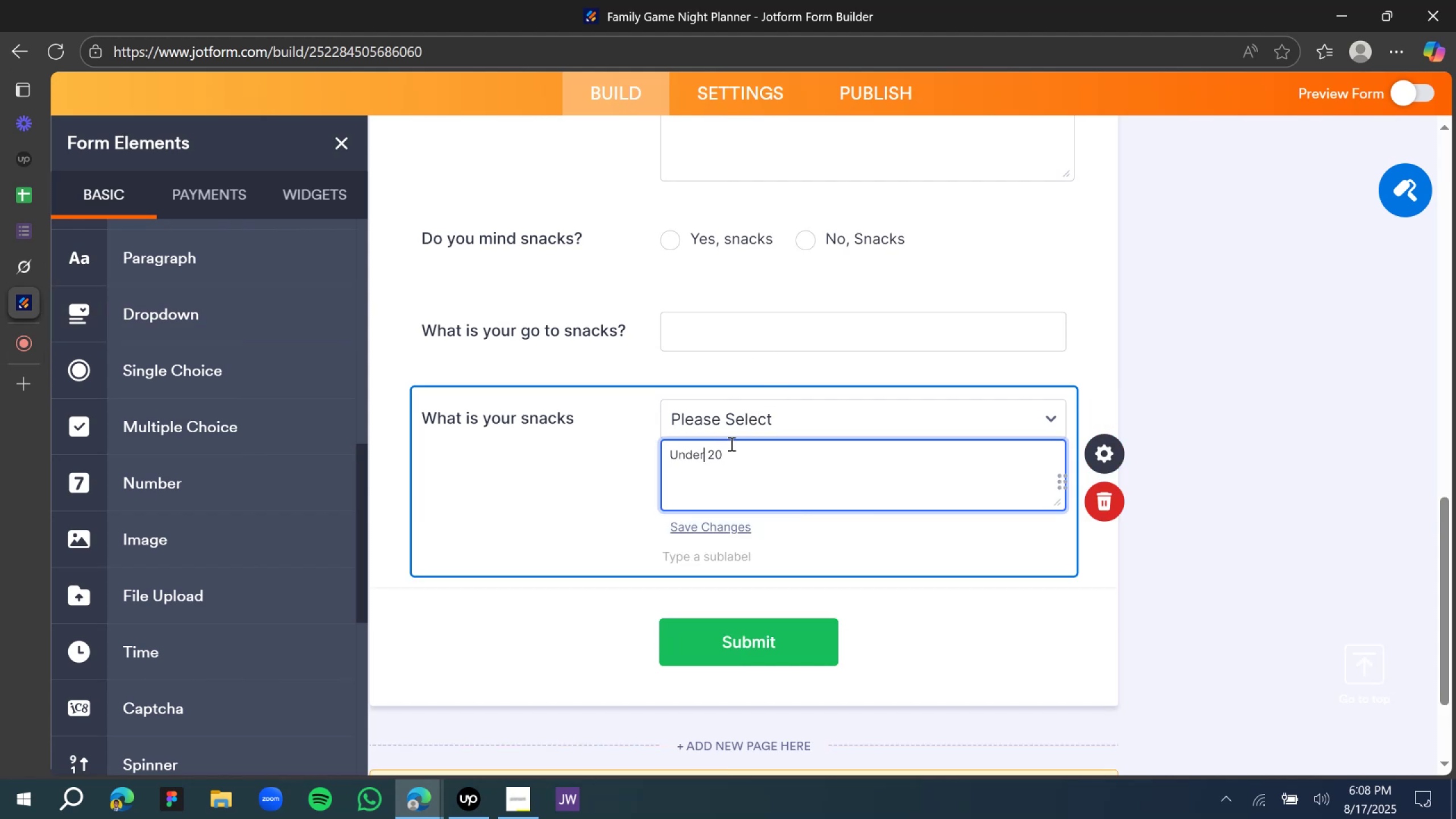 
key(ArrowRight)
 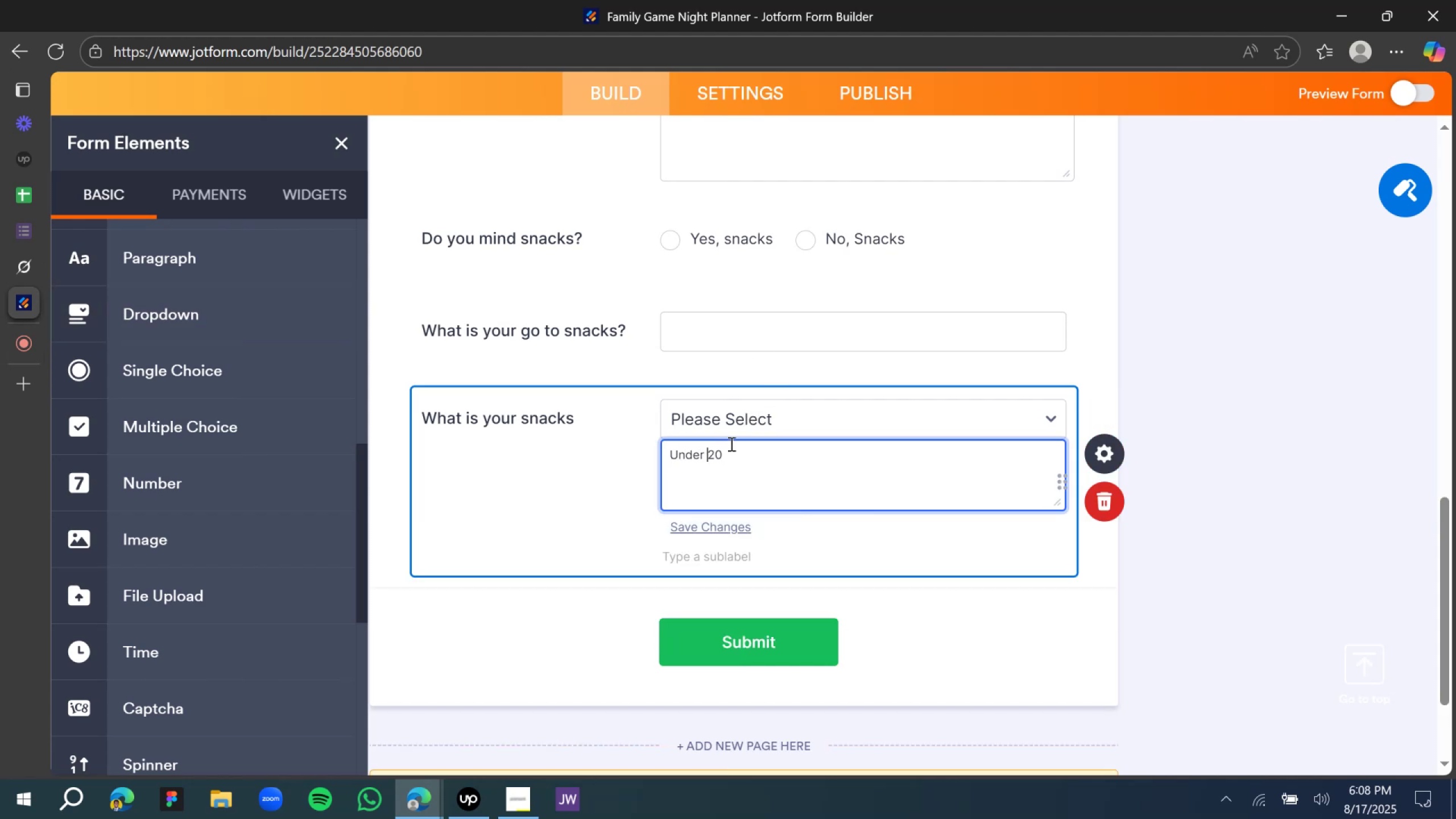 
hold_key(key=ShiftLeft, duration=1.52)
 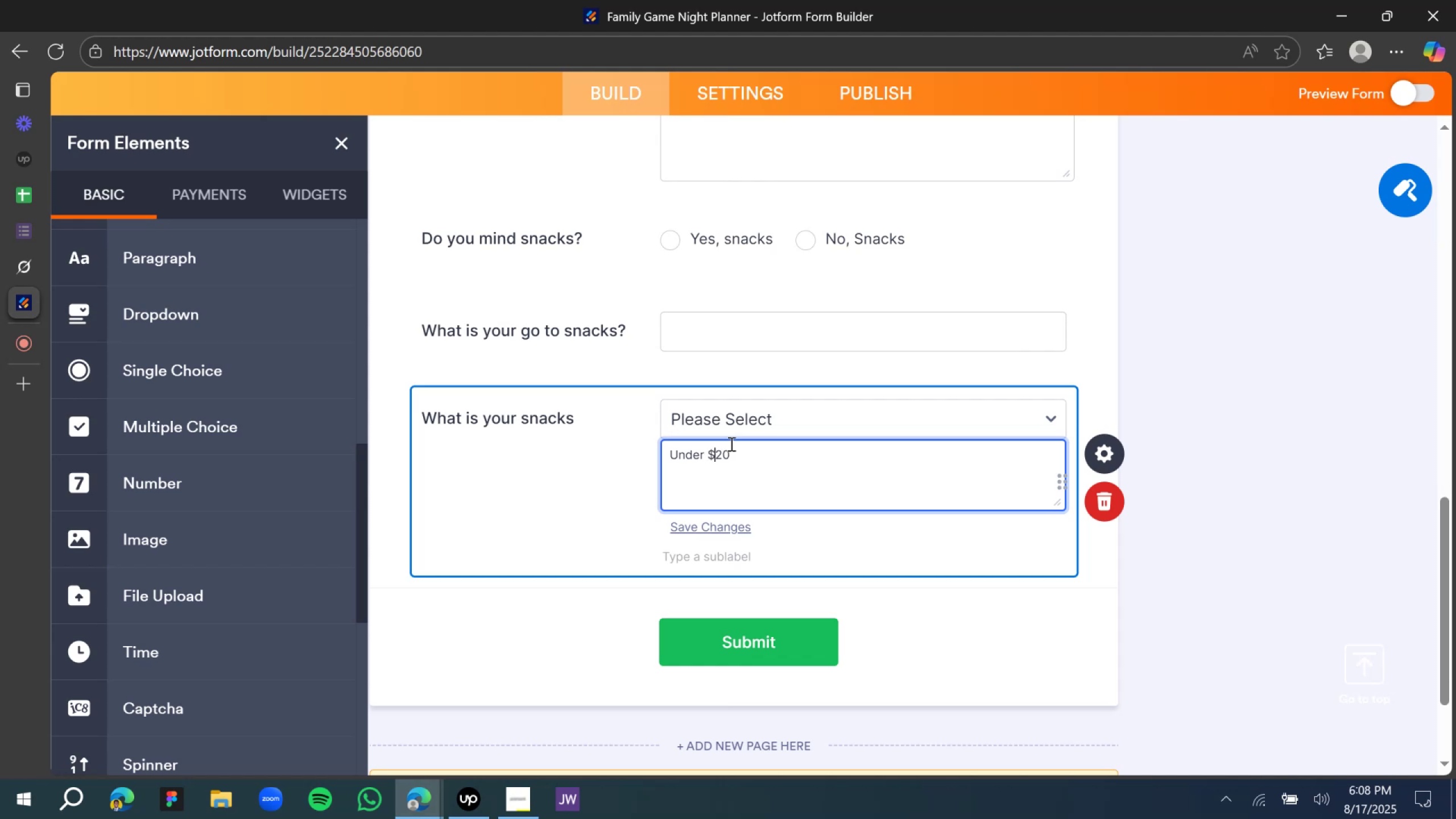 
key(Shift+4)
 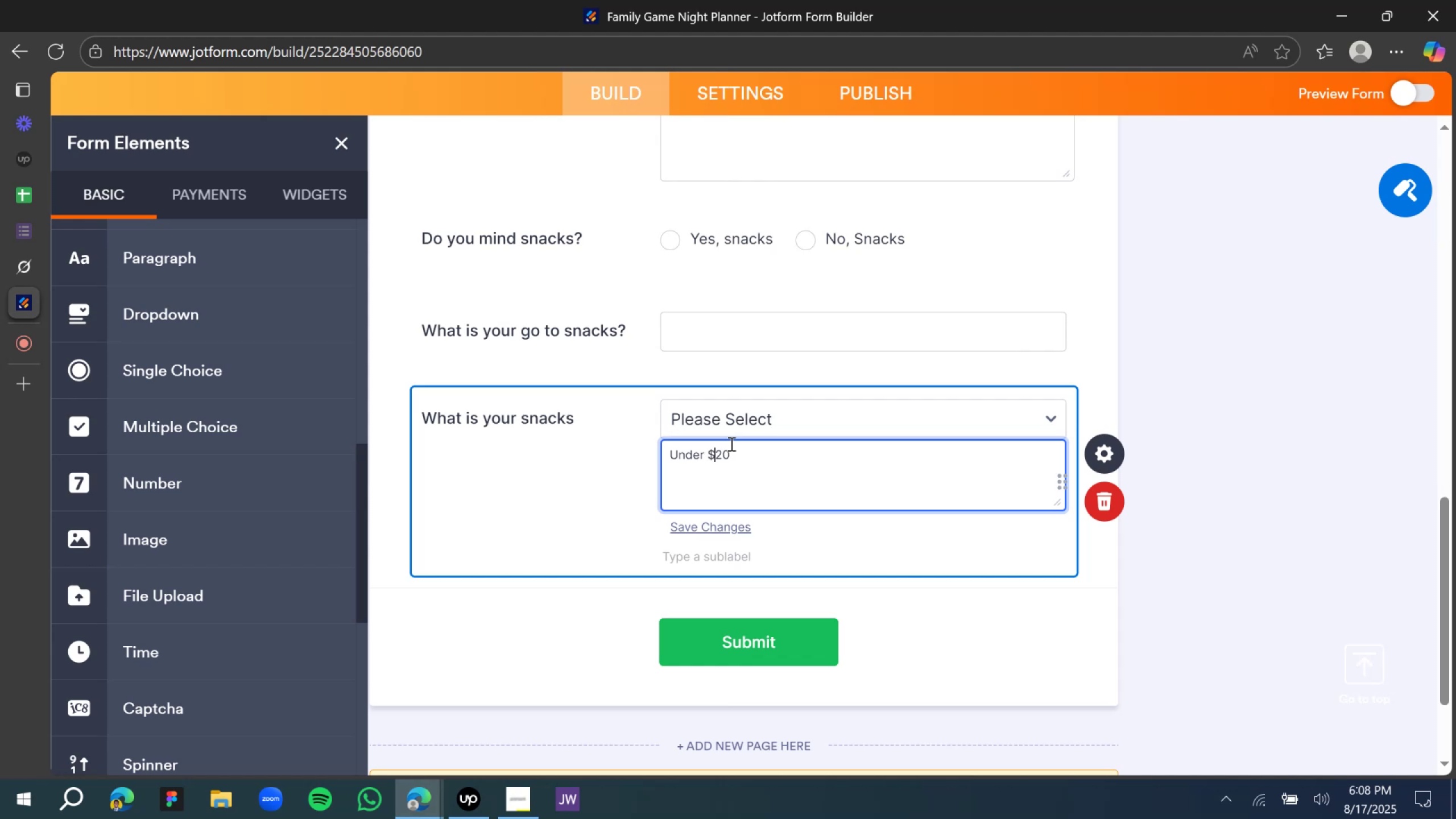 
key(ArrowRight)
 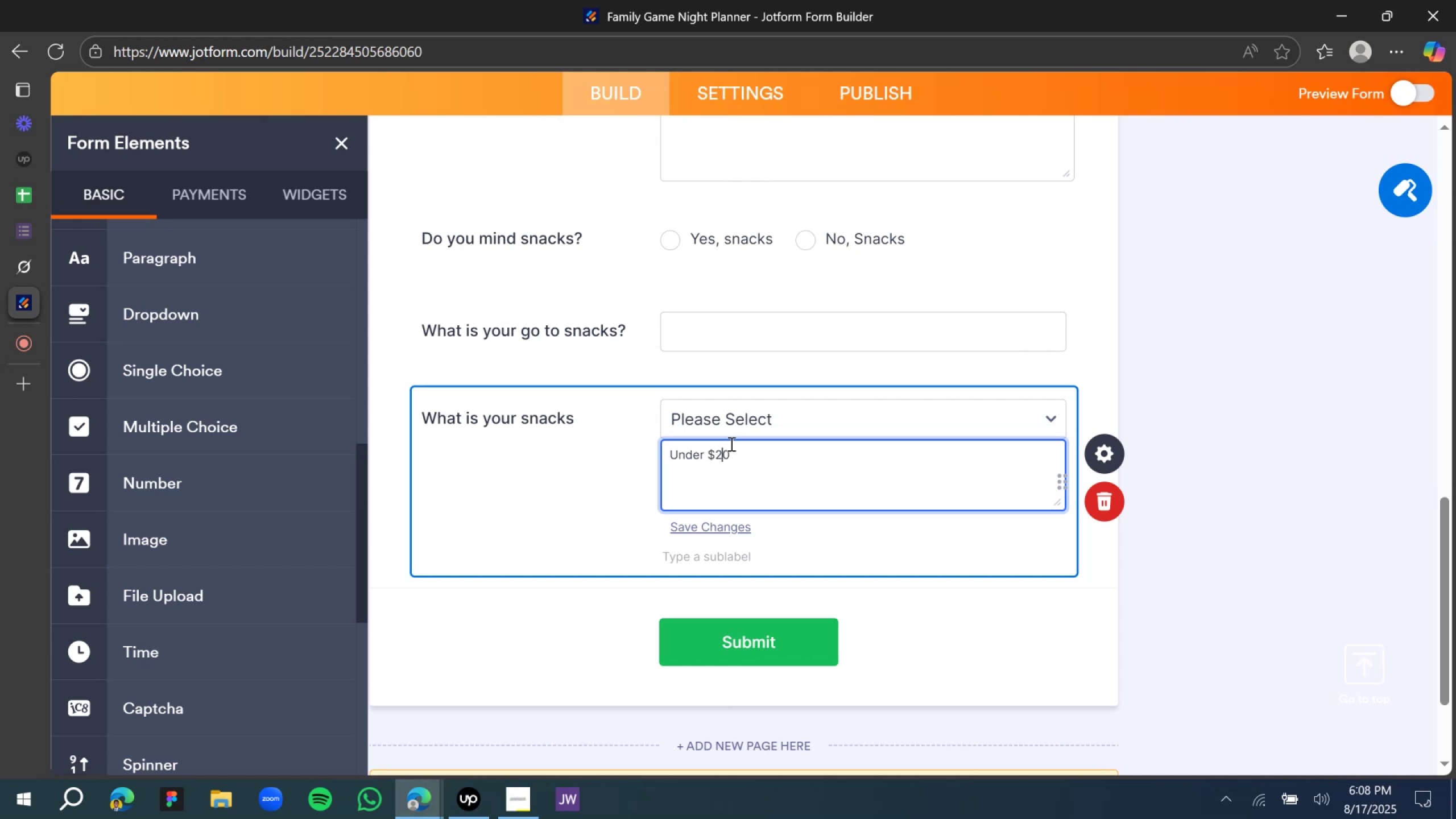 
key(ArrowRight)
 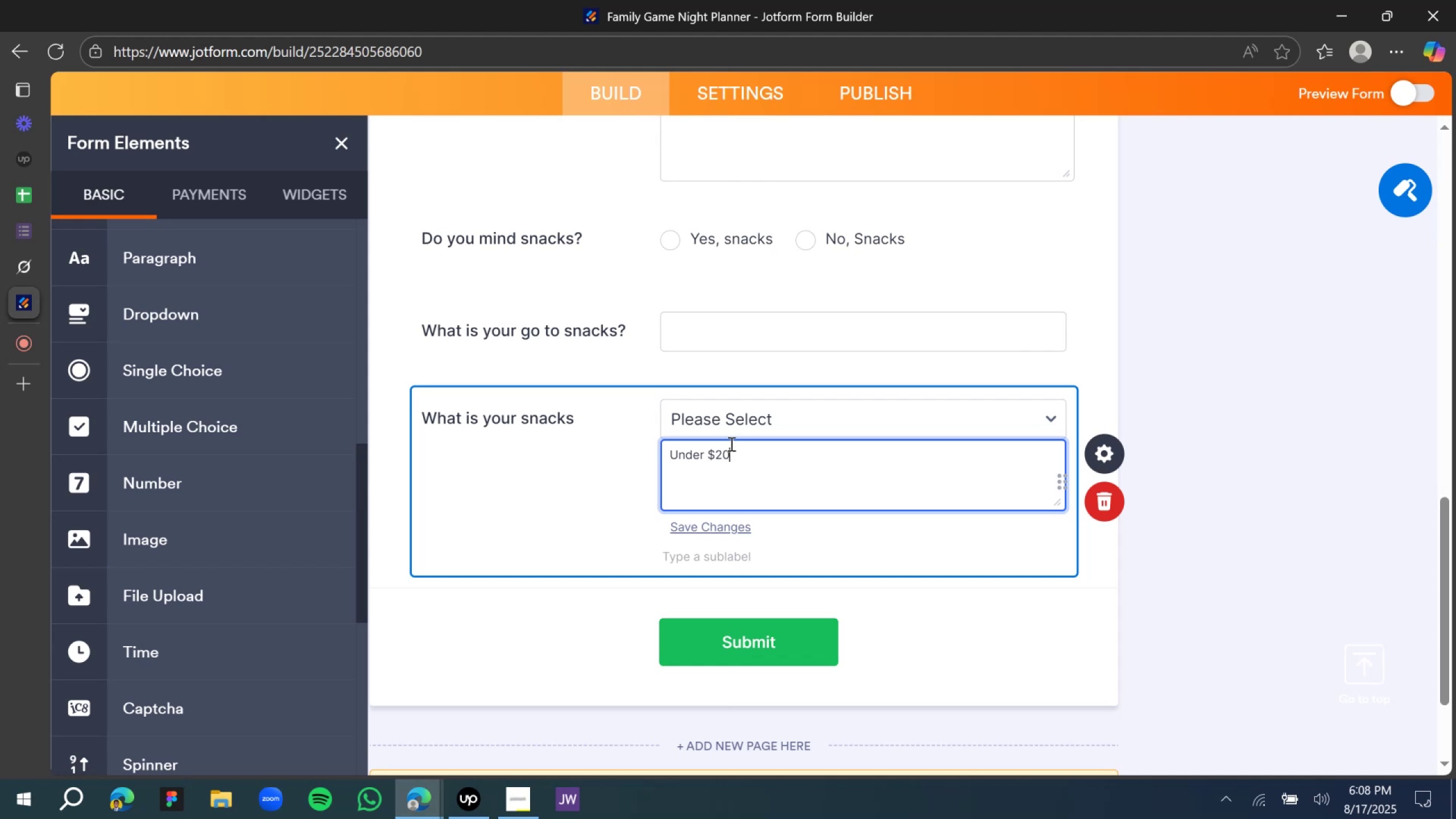 
key(ArrowRight)
 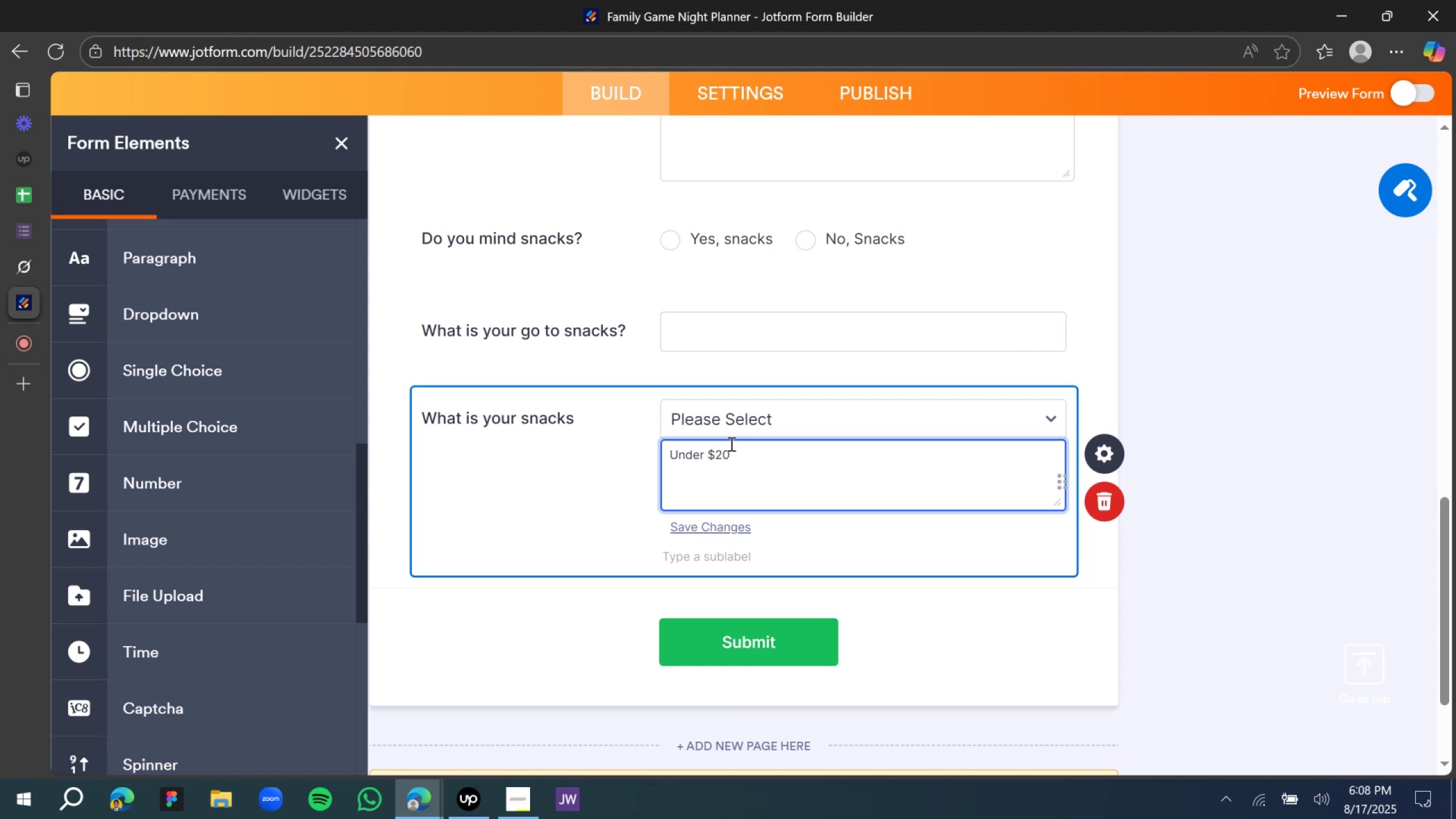 
key(Enter)
 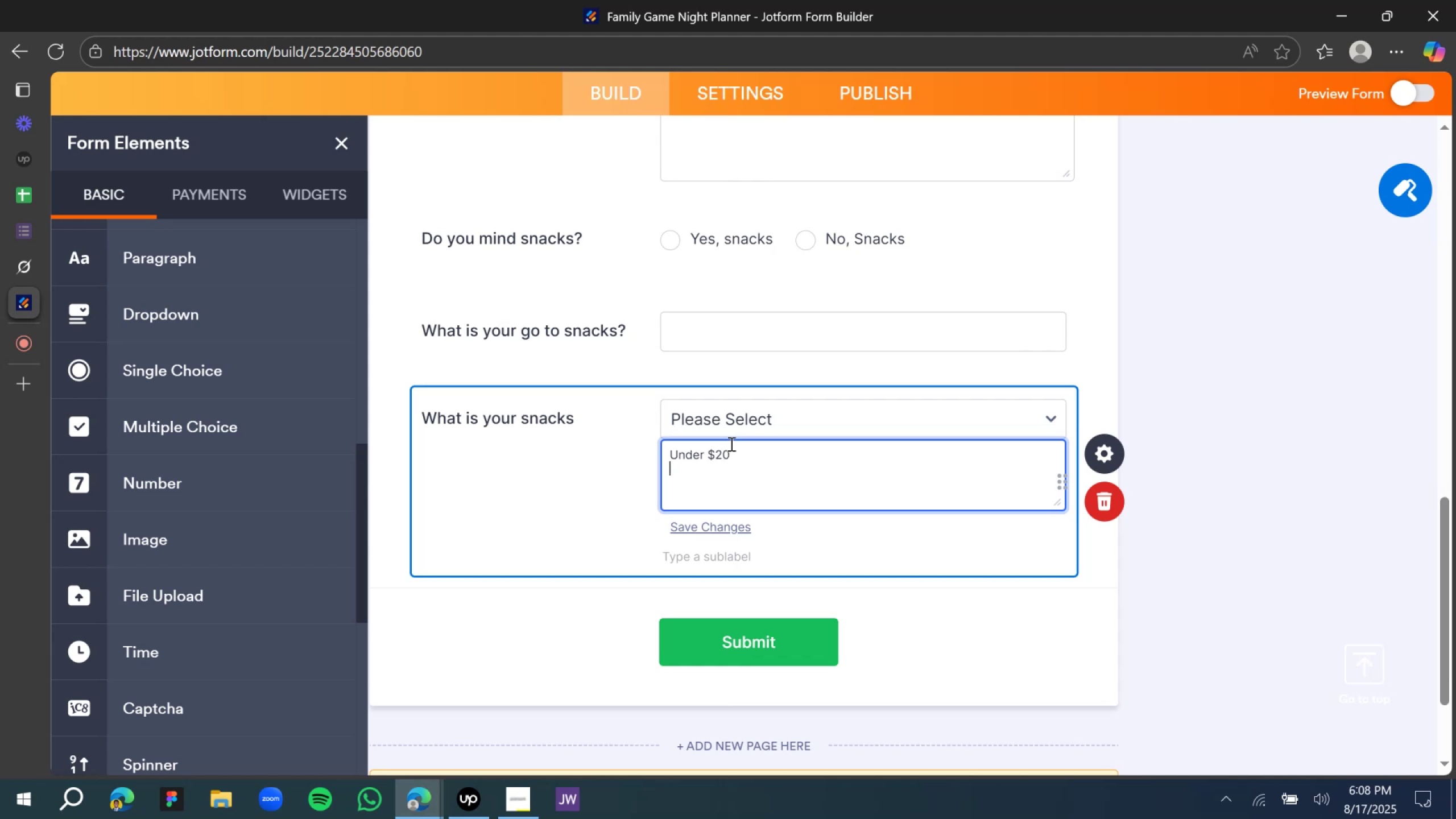 
hold_key(key=ShiftLeft, duration=1.52)
 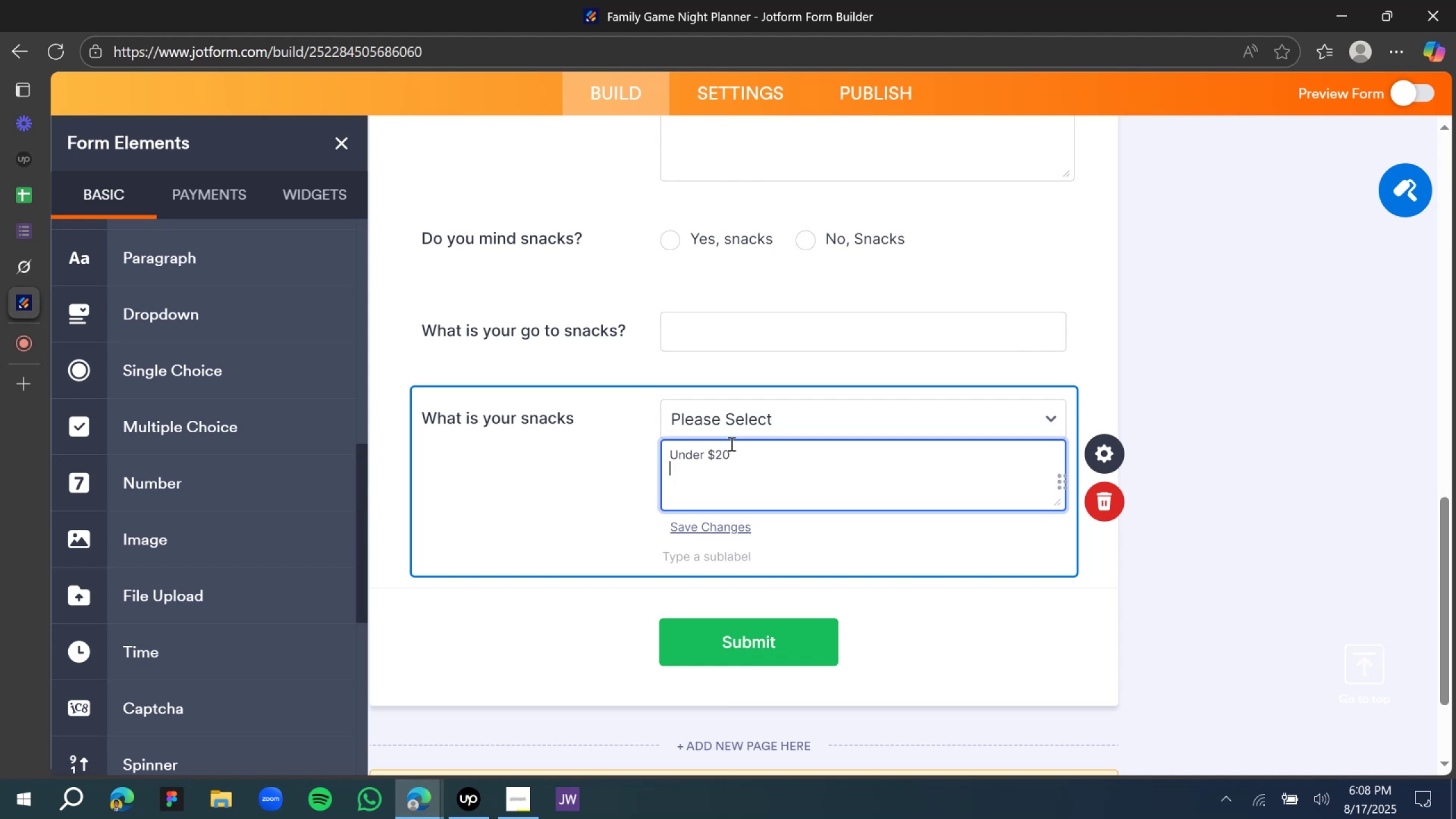 
hold_key(key=ShiftLeft, duration=1.54)
 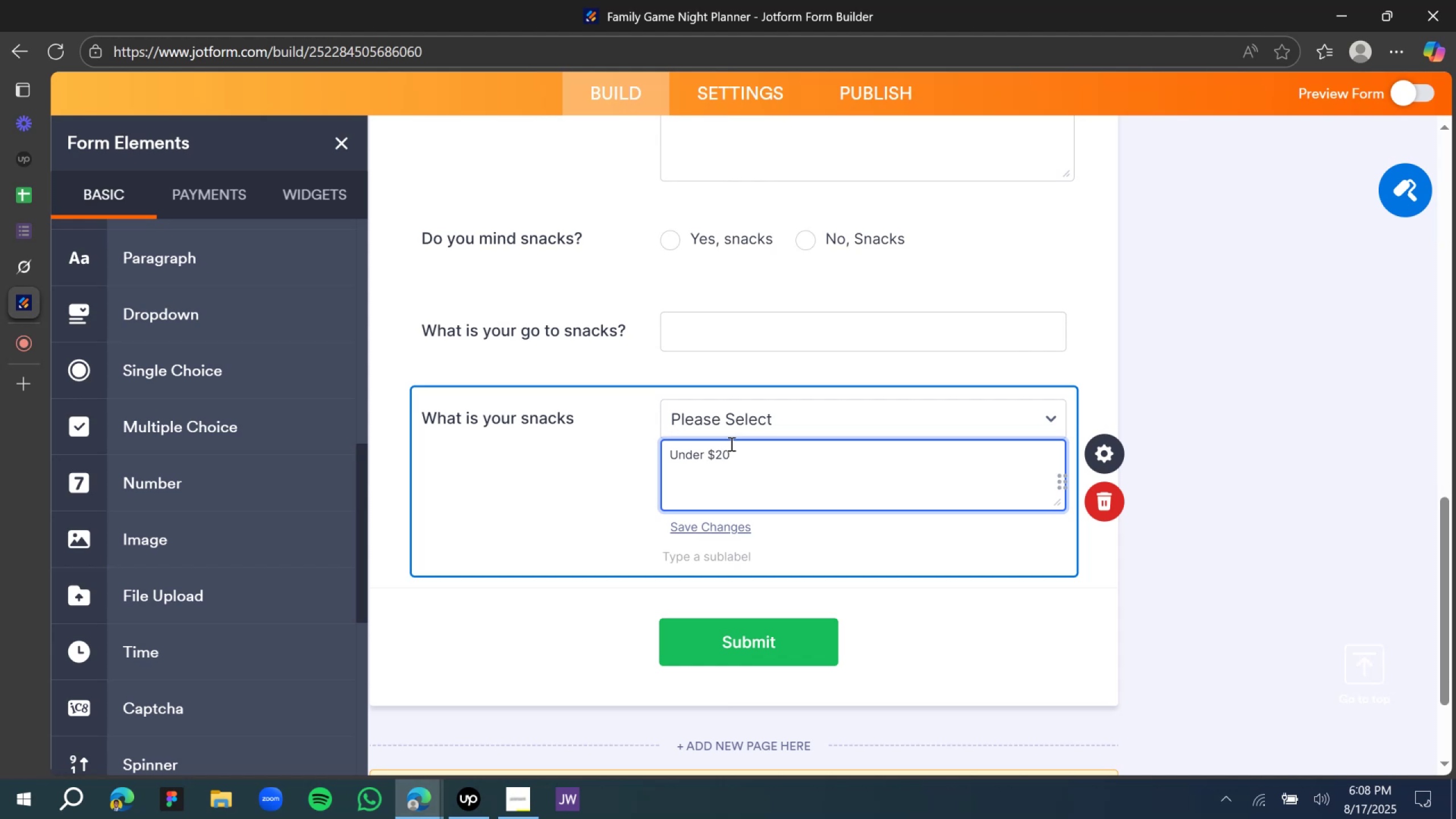 
hold_key(key=ShiftLeft, duration=1.54)
 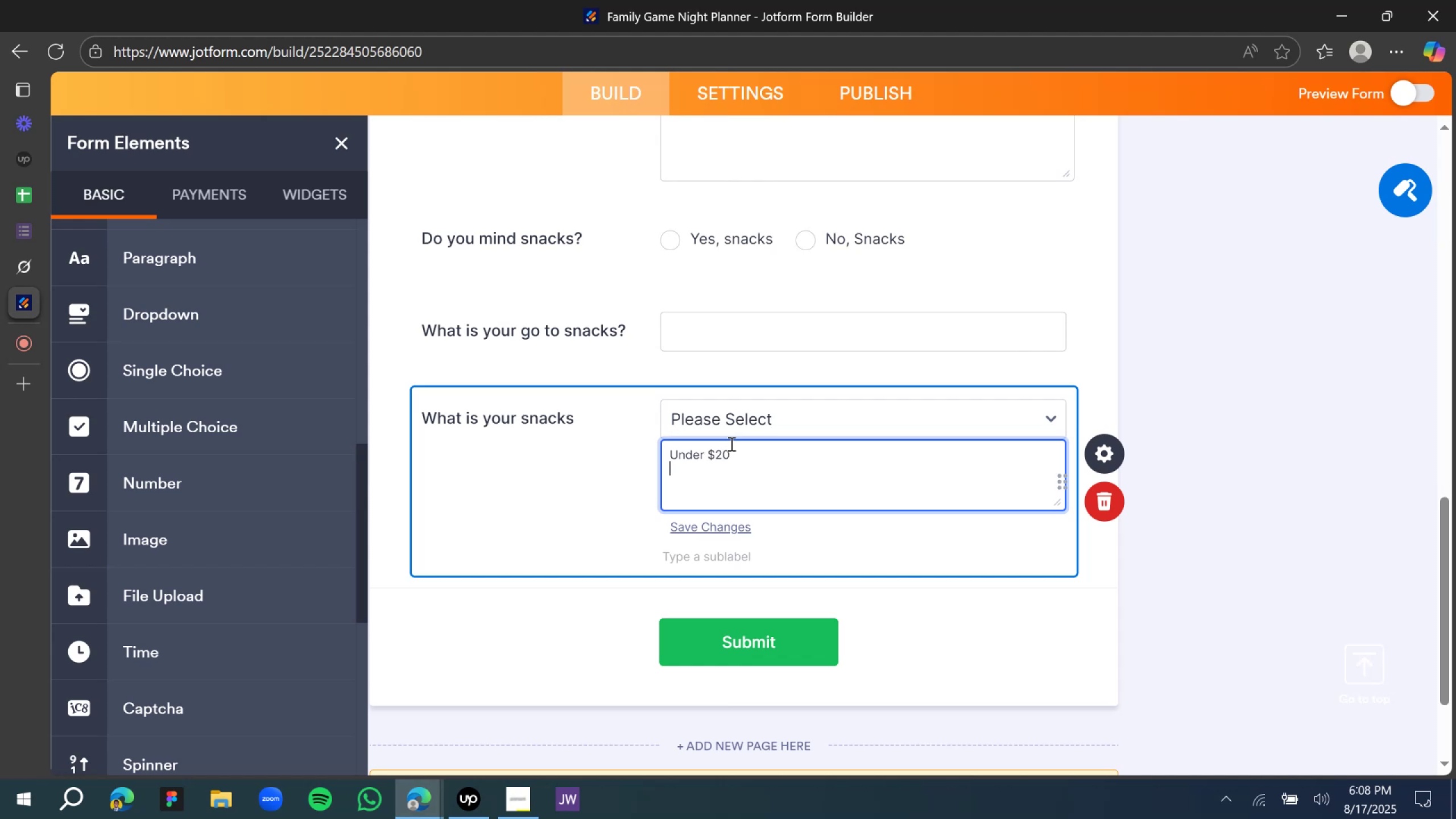 
type($21 - $50)
 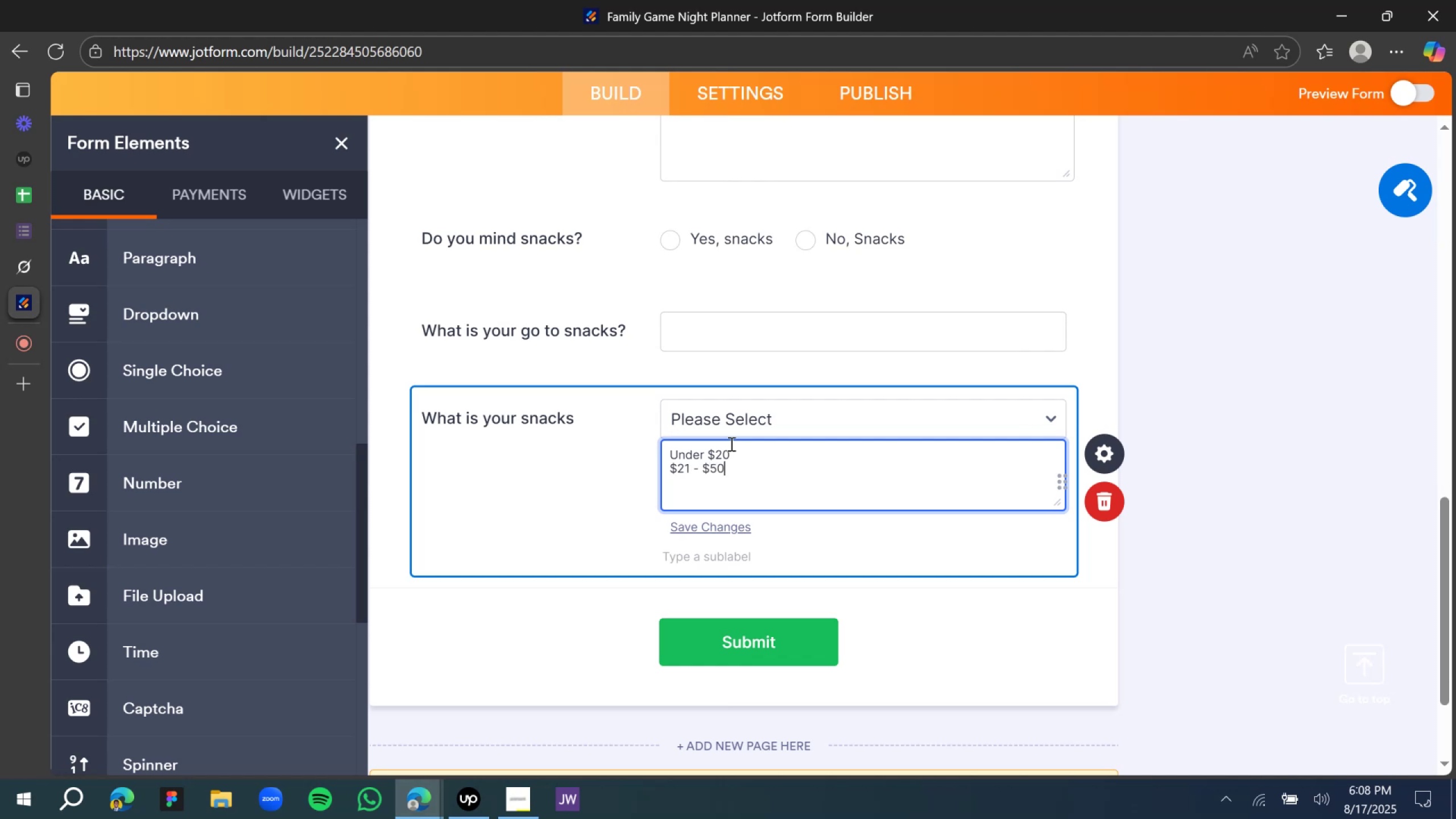 
key(Enter)
 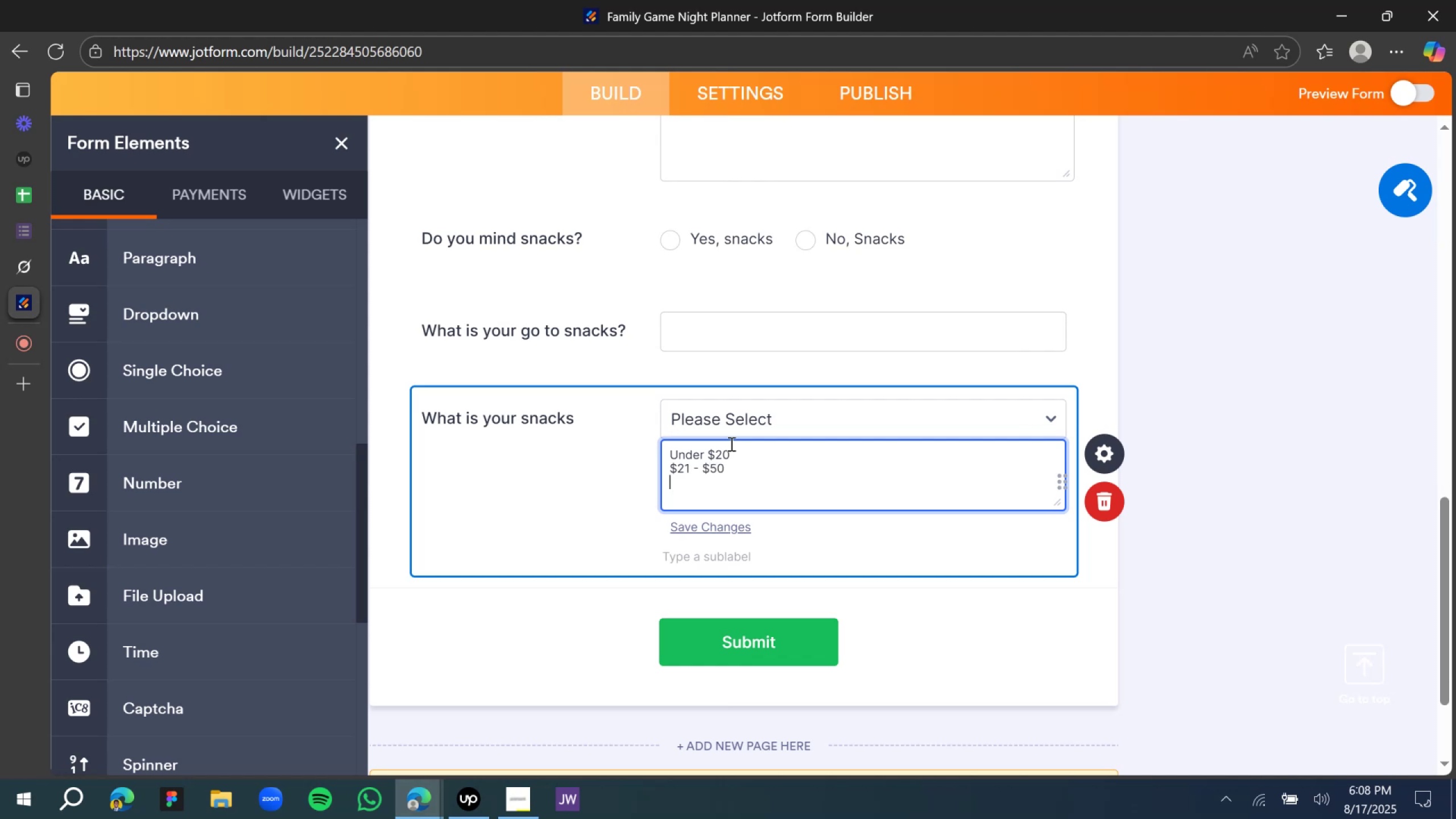 
hold_key(key=ShiftLeft, duration=1.51)
 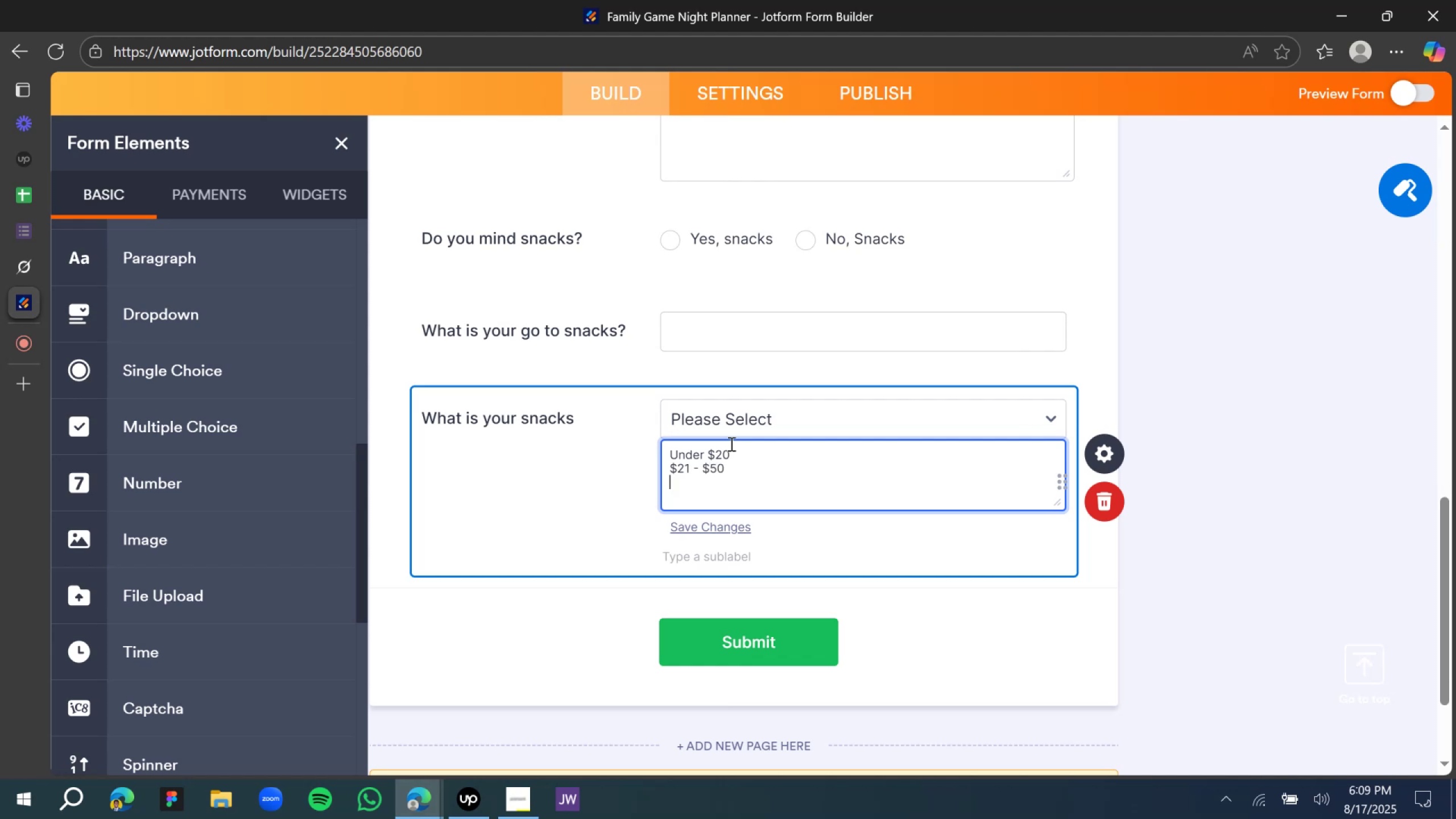 
type($50 above)
 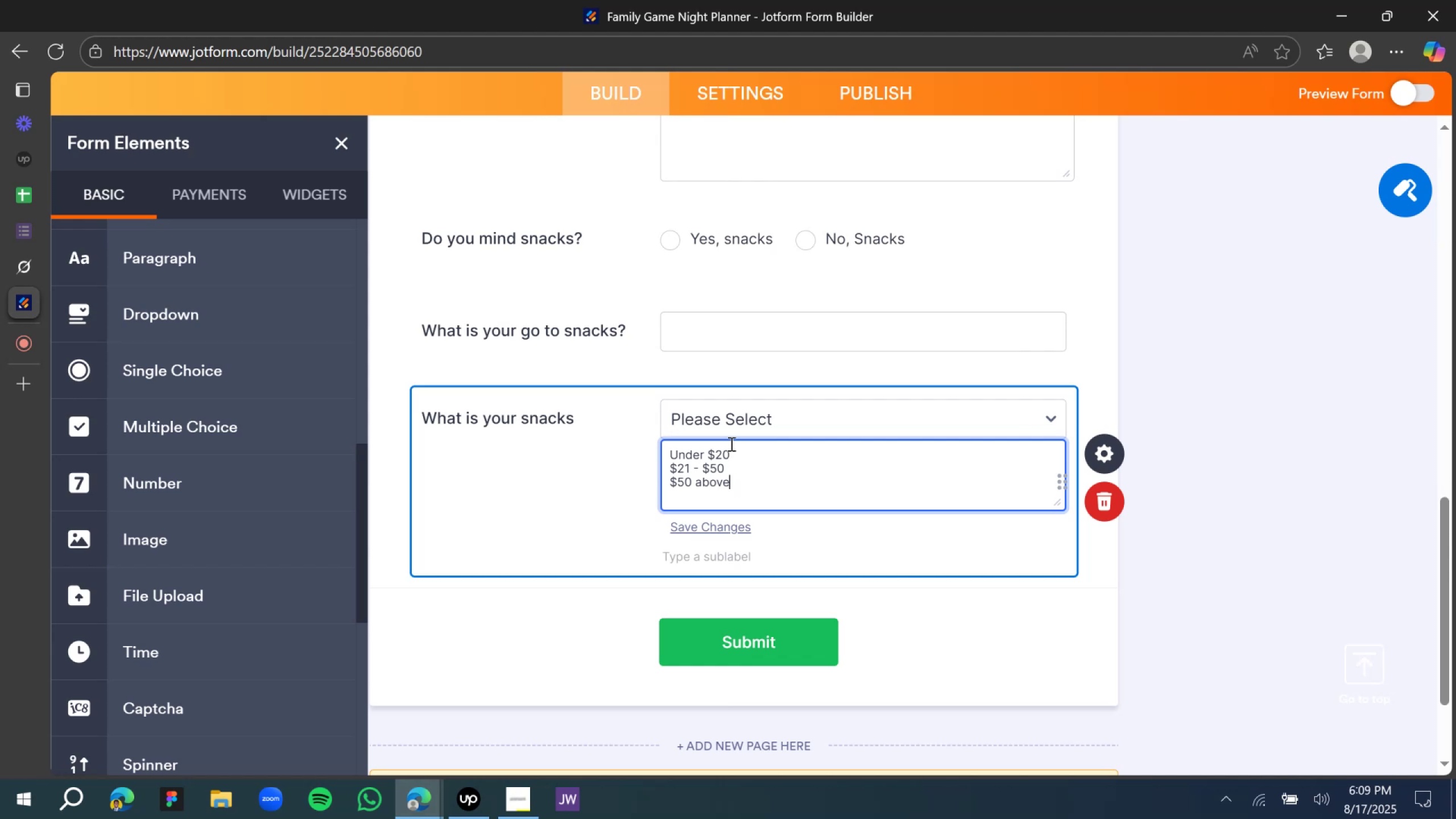 
wait(15.98)
 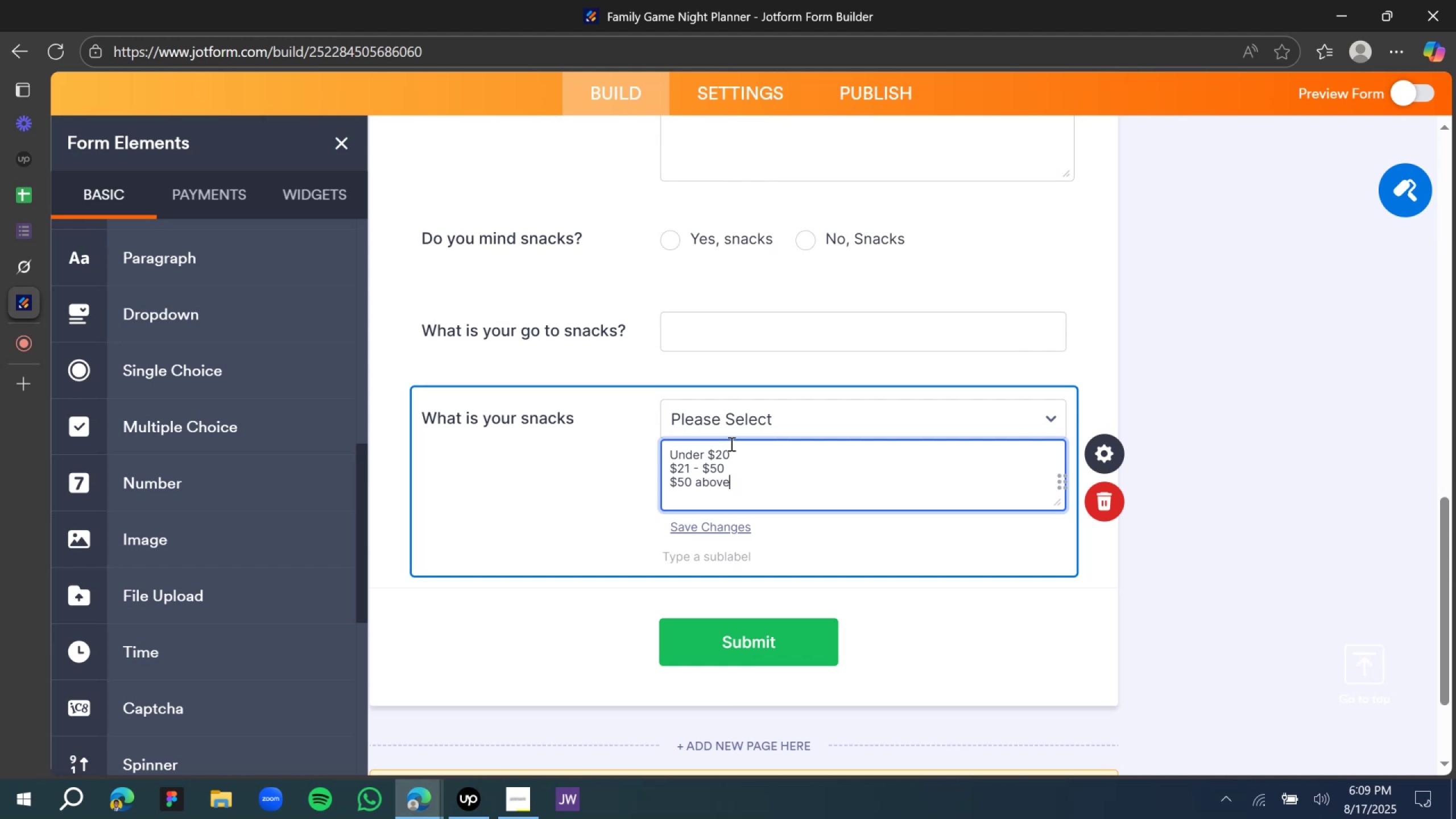 
left_click([1201, 342])
 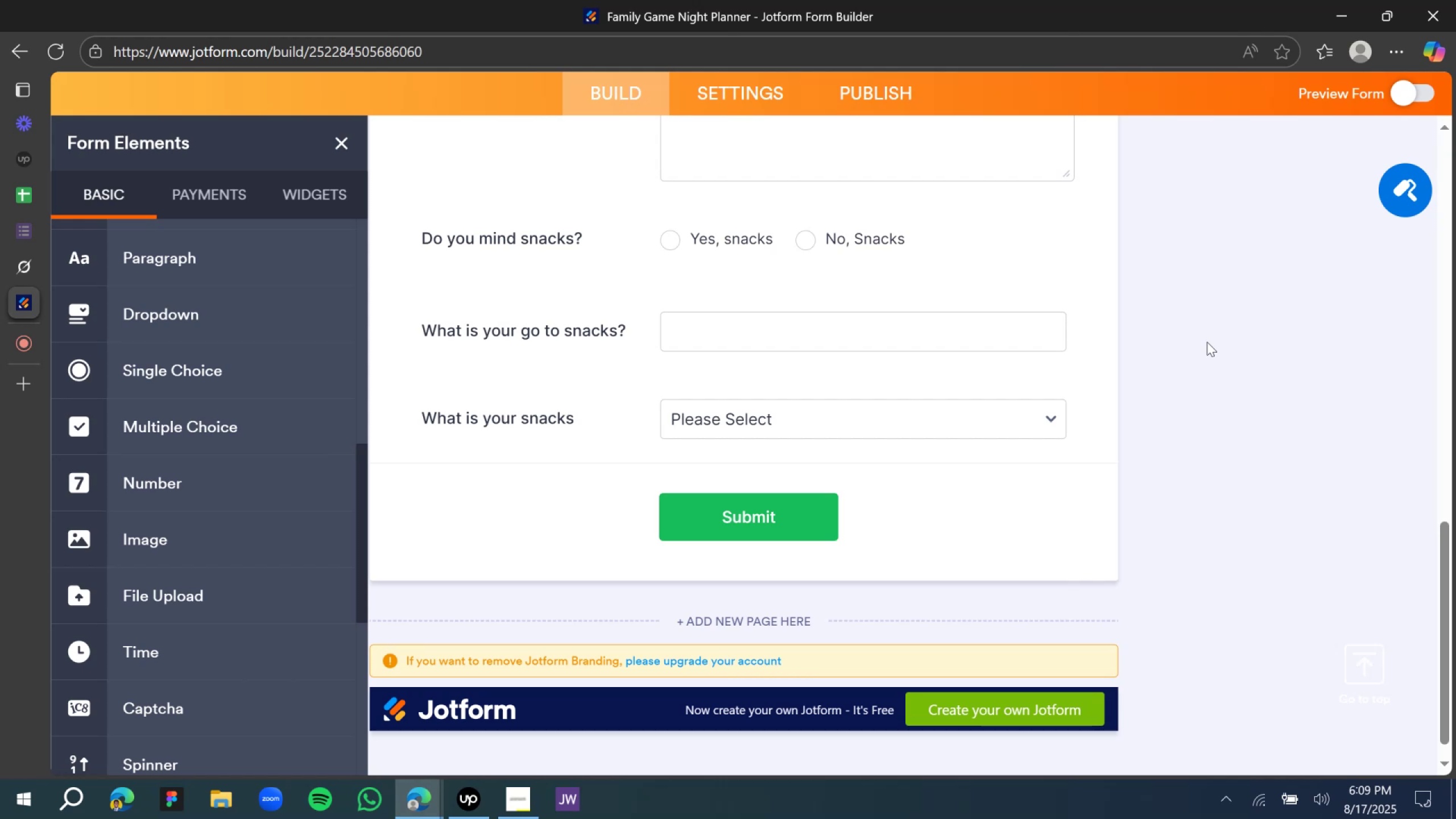 
wait(22.23)
 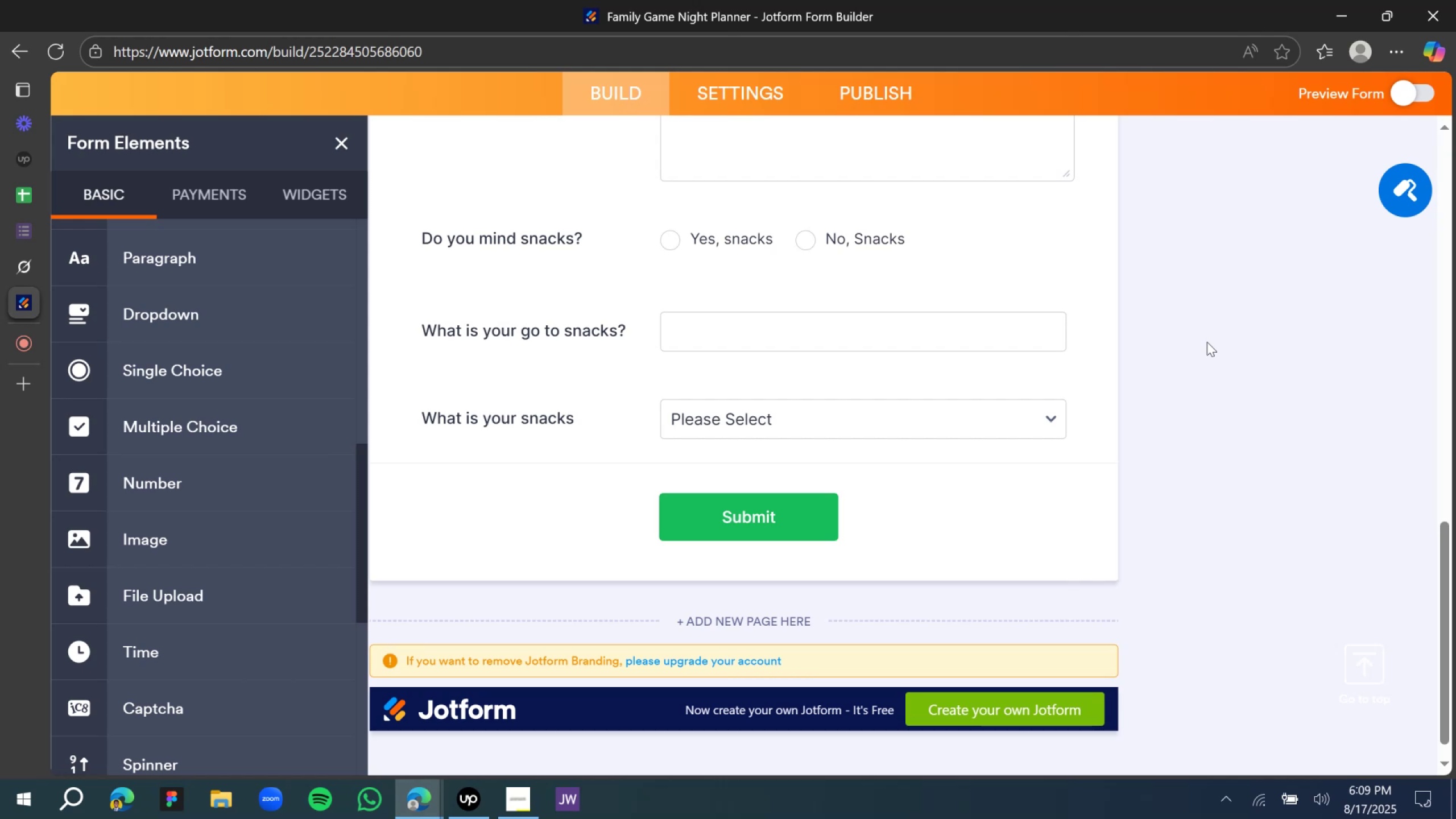 
left_click([35, 268])
 